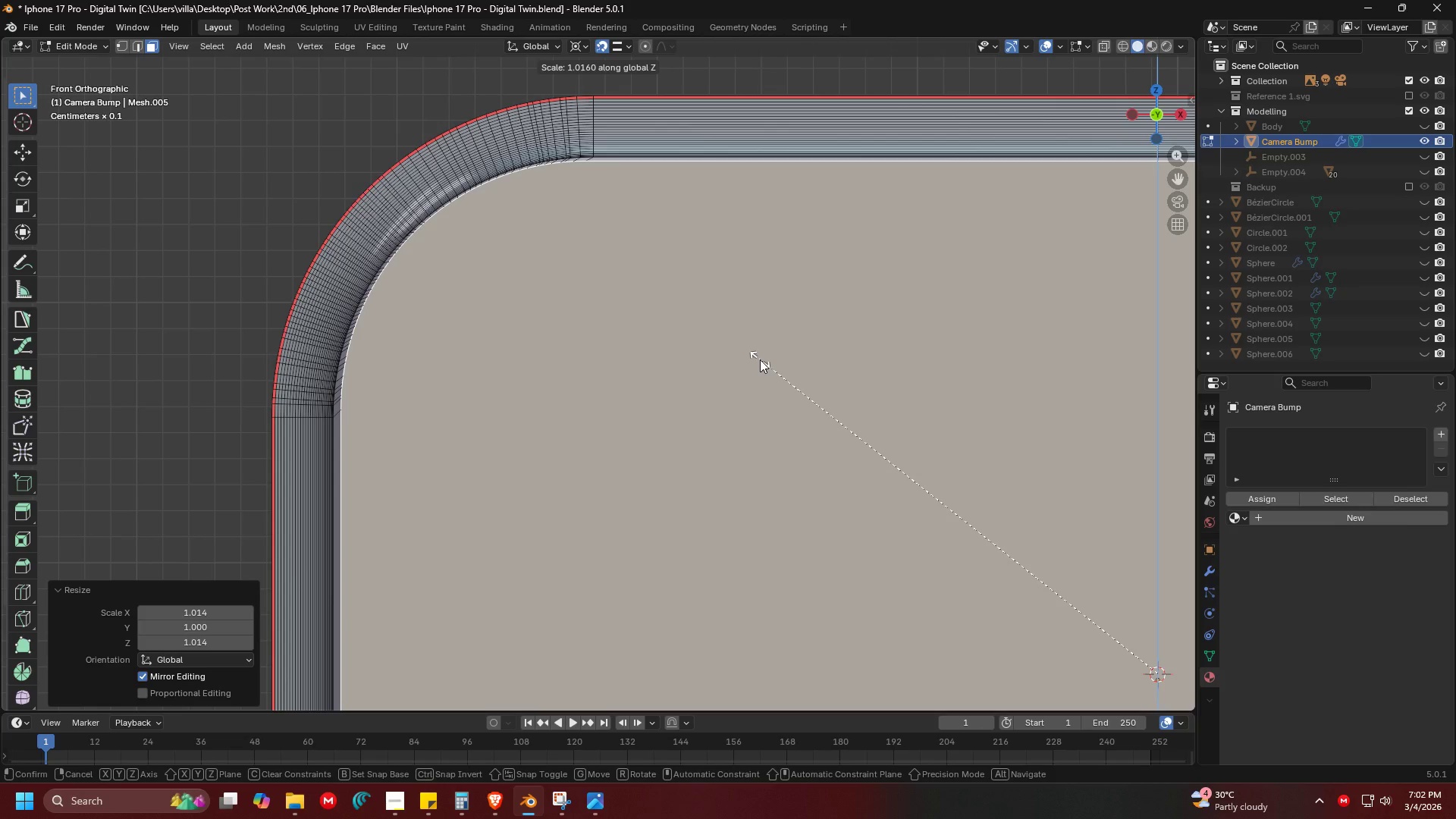 
left_click([760, 362])
 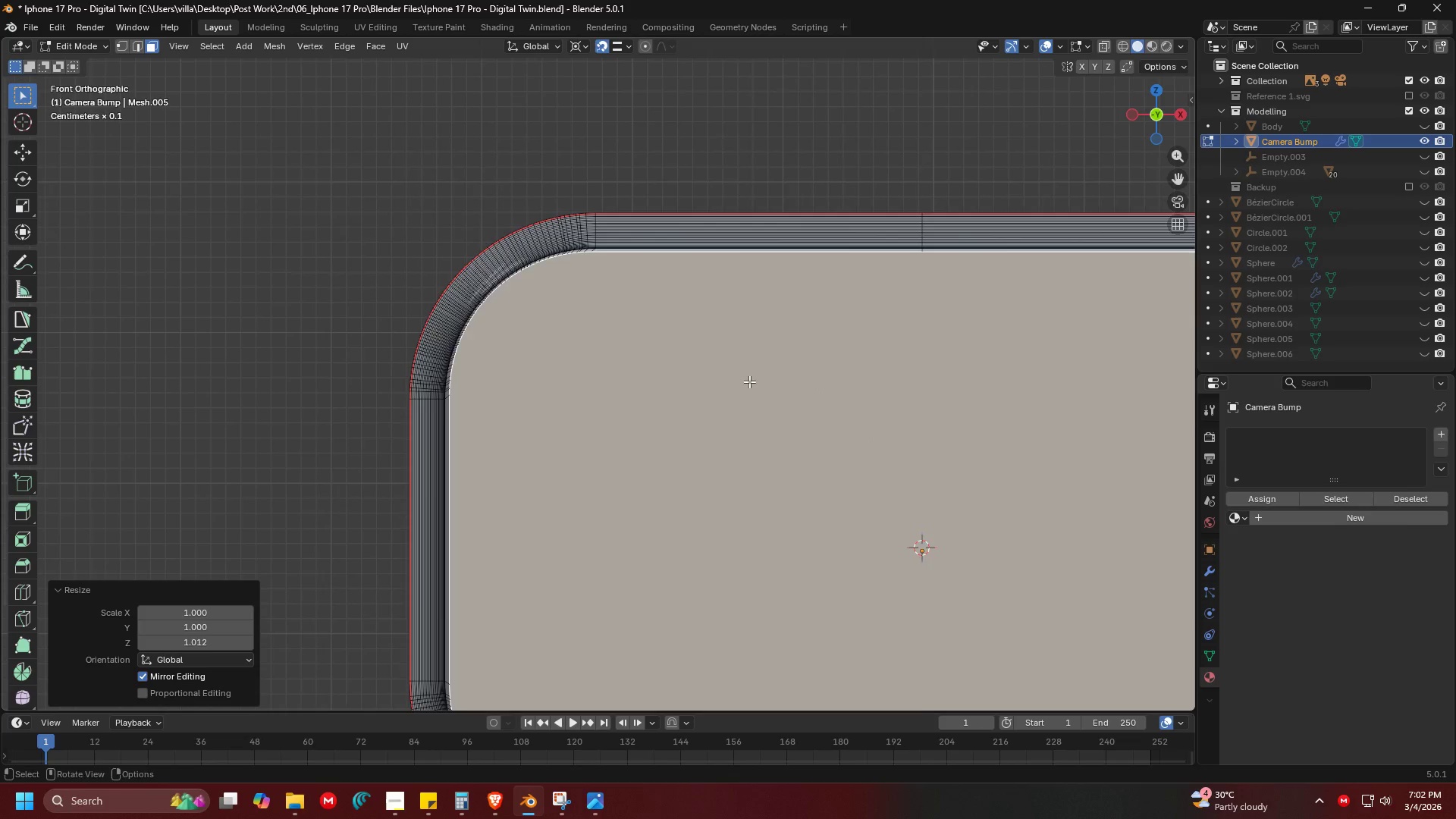 
key(Shift+ShiftLeft)
 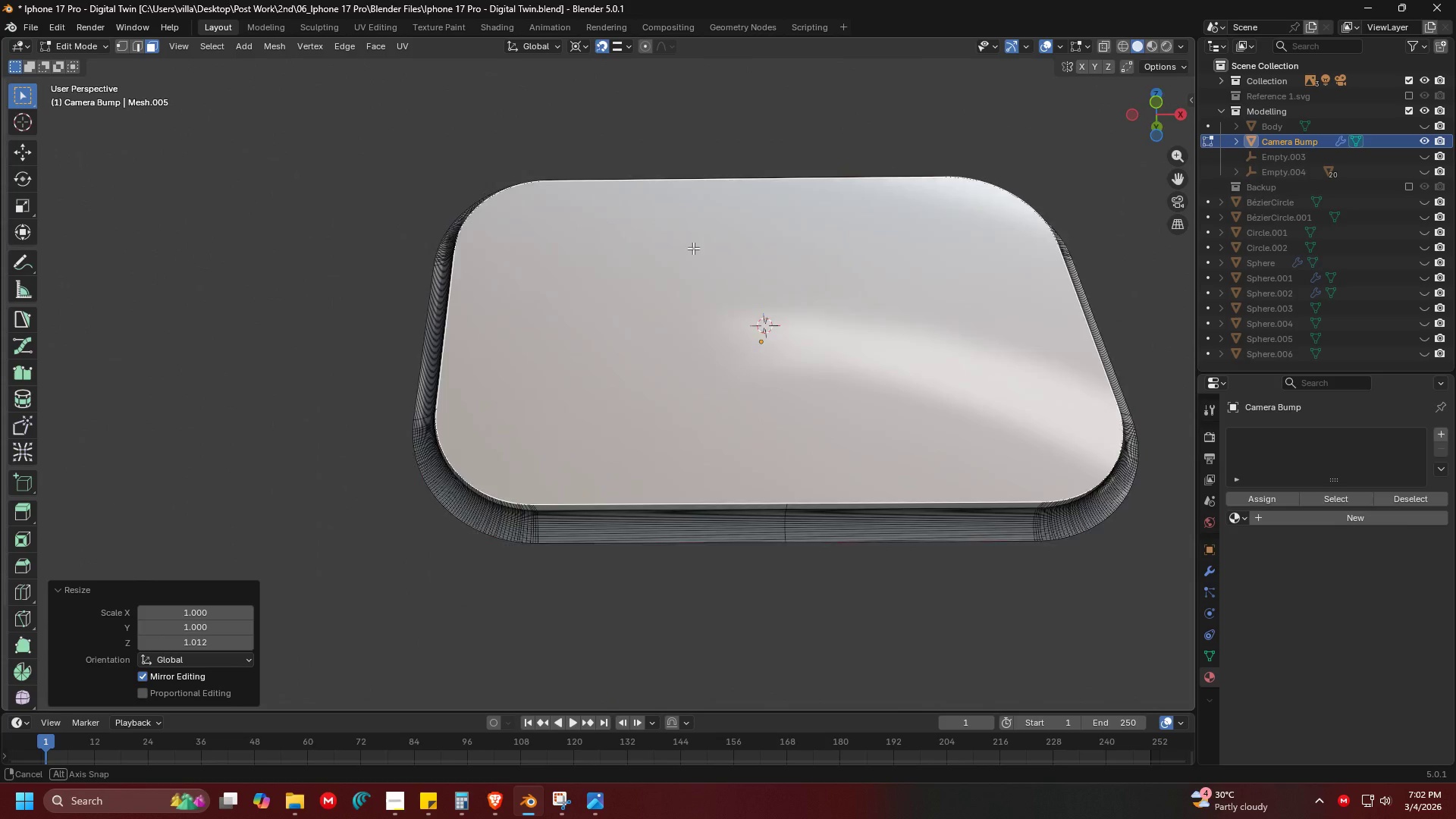 
scroll: coordinate [749, 388], scroll_direction: down, amount: 6.0
 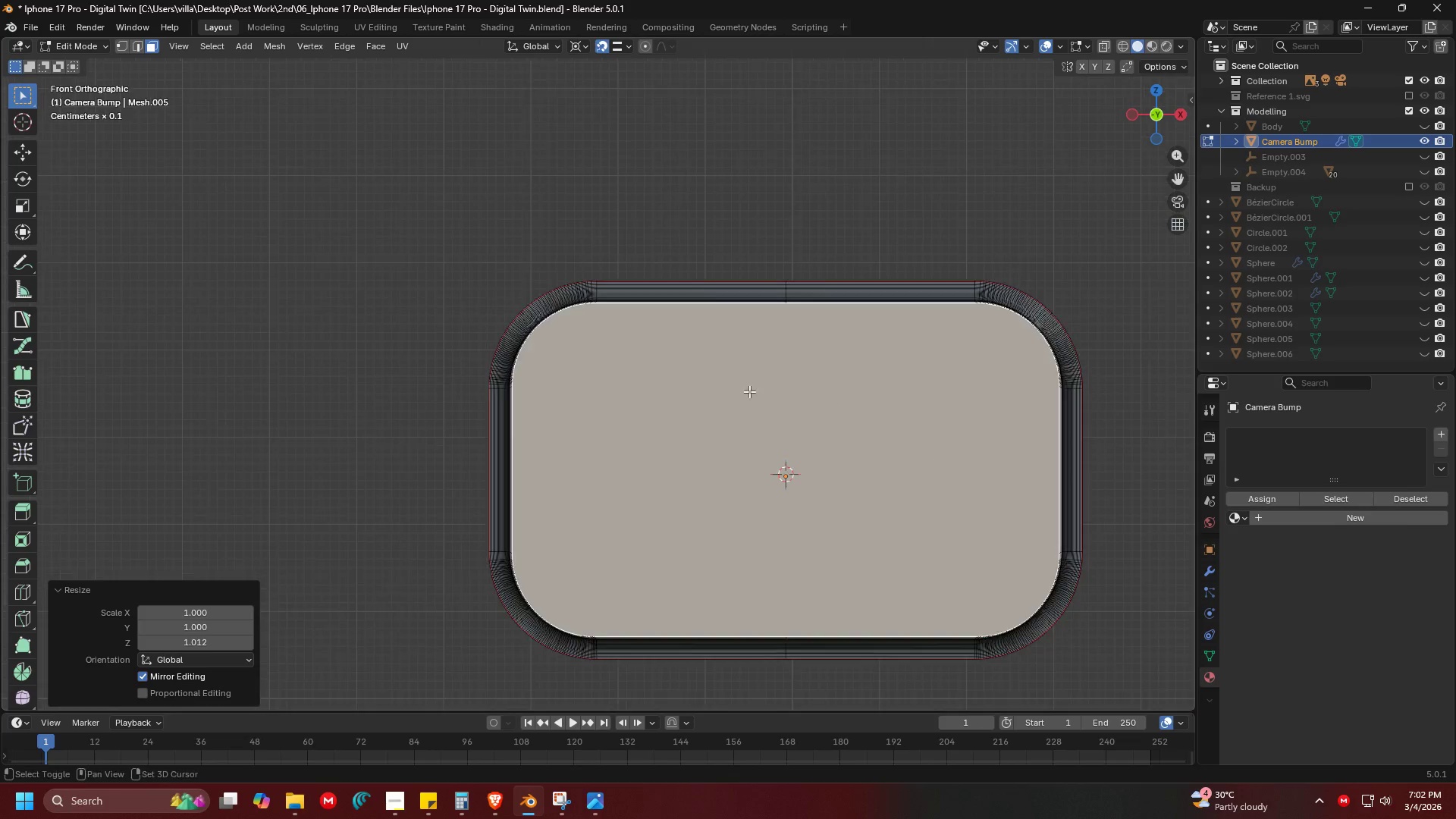 
scroll: coordinate [705, 218], scroll_direction: up, amount: 2.0
 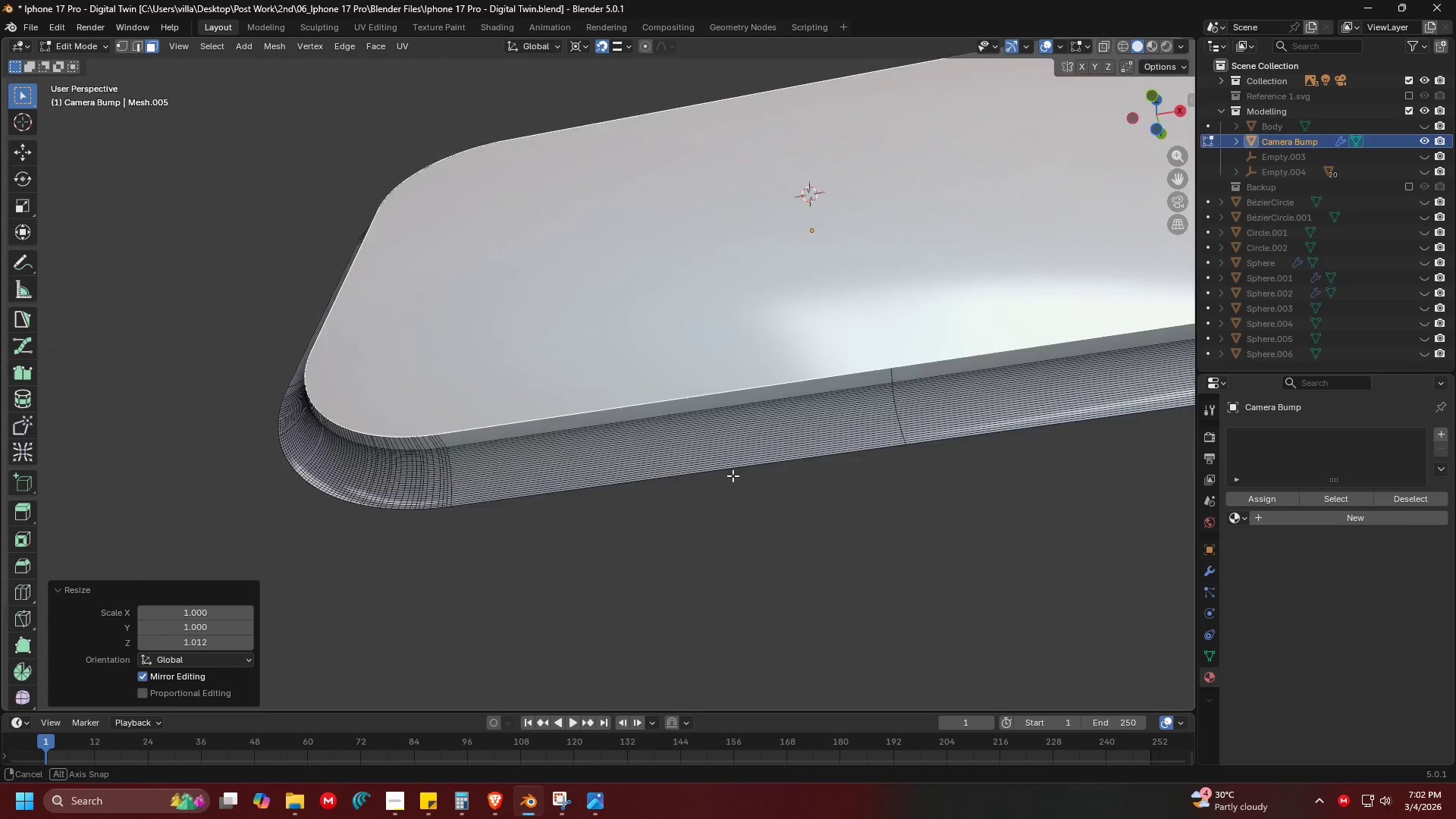 
hold_key(key=ShiftLeft, duration=0.38)
 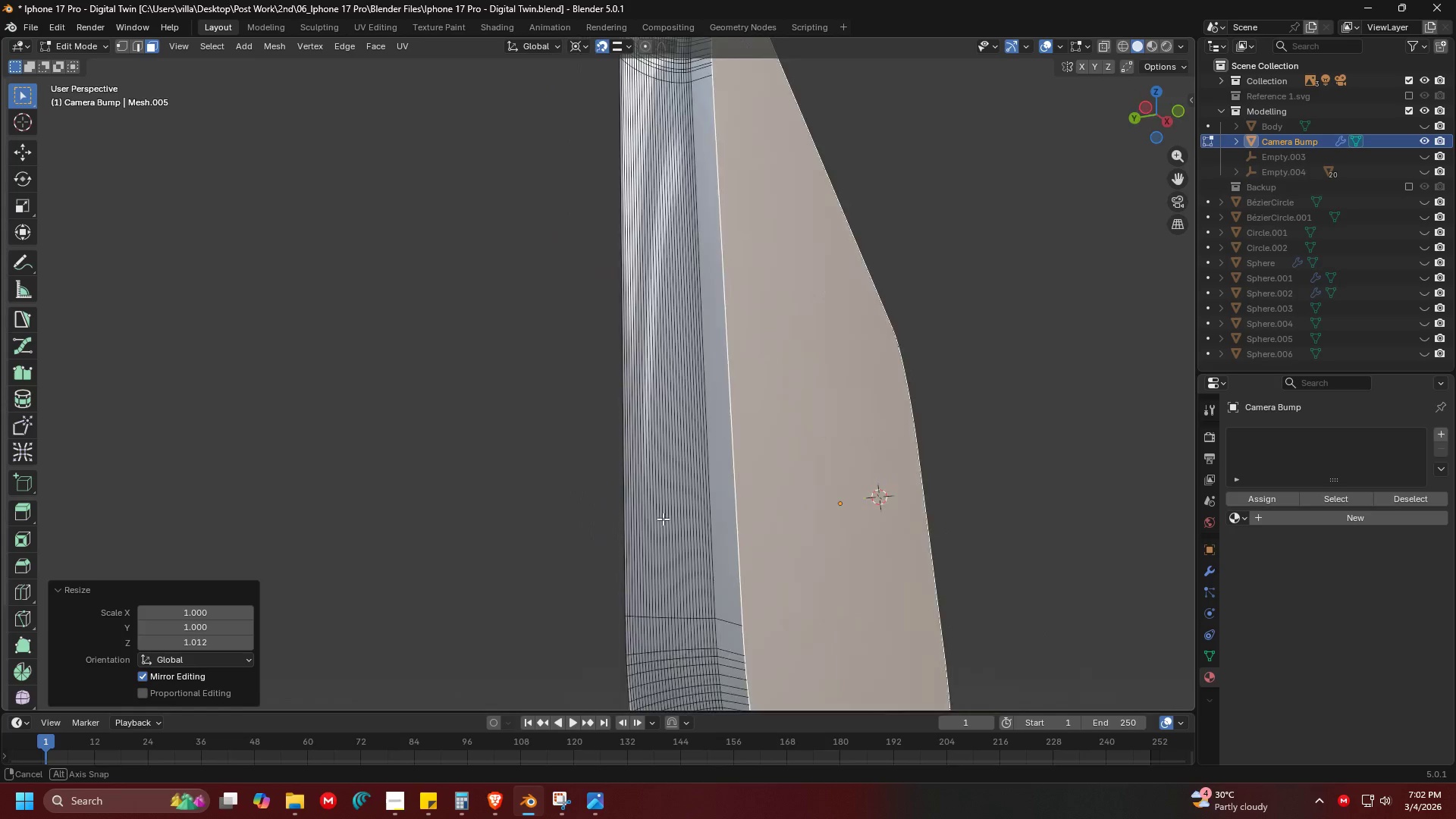 
scroll: coordinate [843, 502], scroll_direction: up, amount: 2.0
 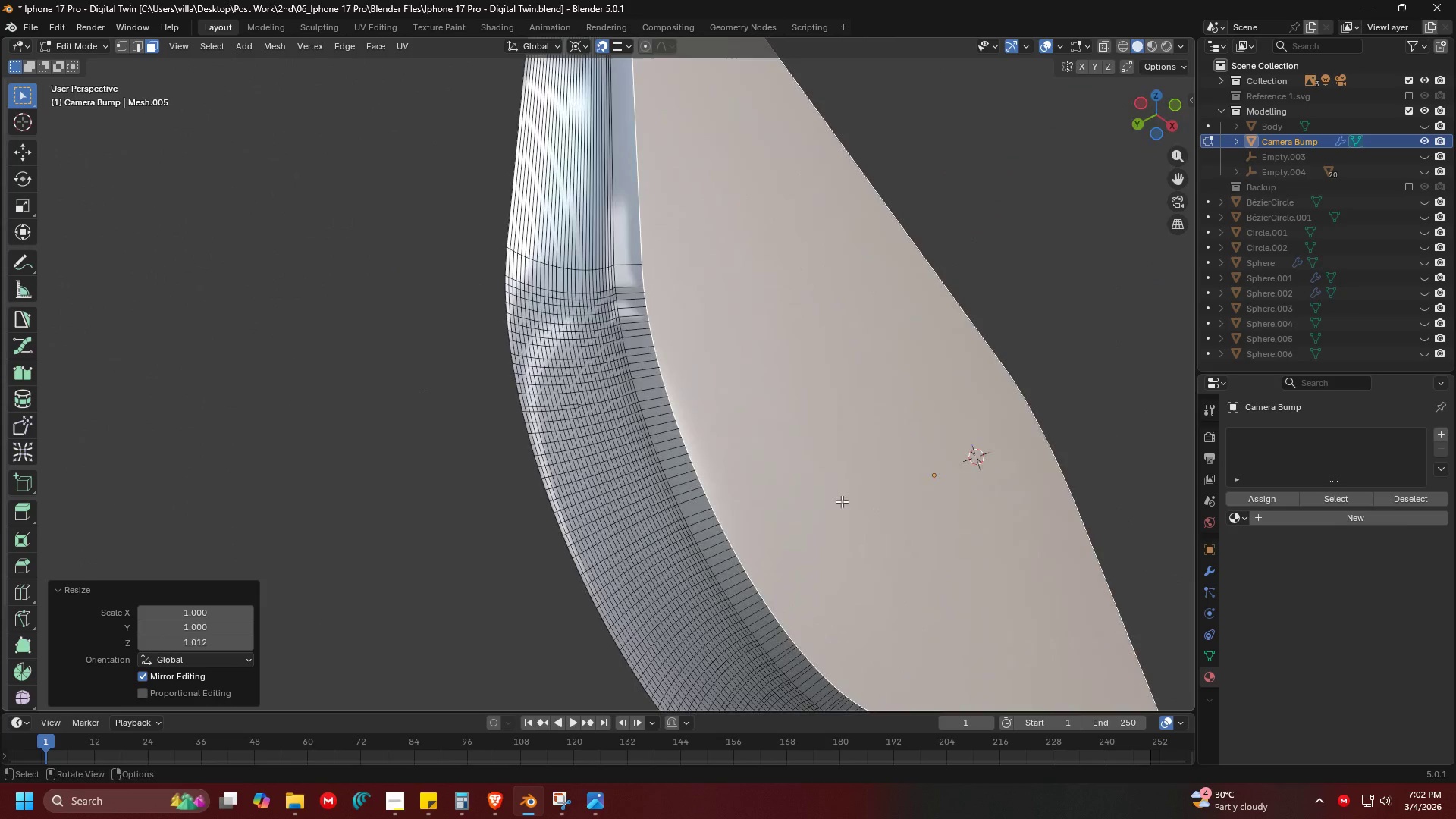 
key(Shift+ShiftLeft)
 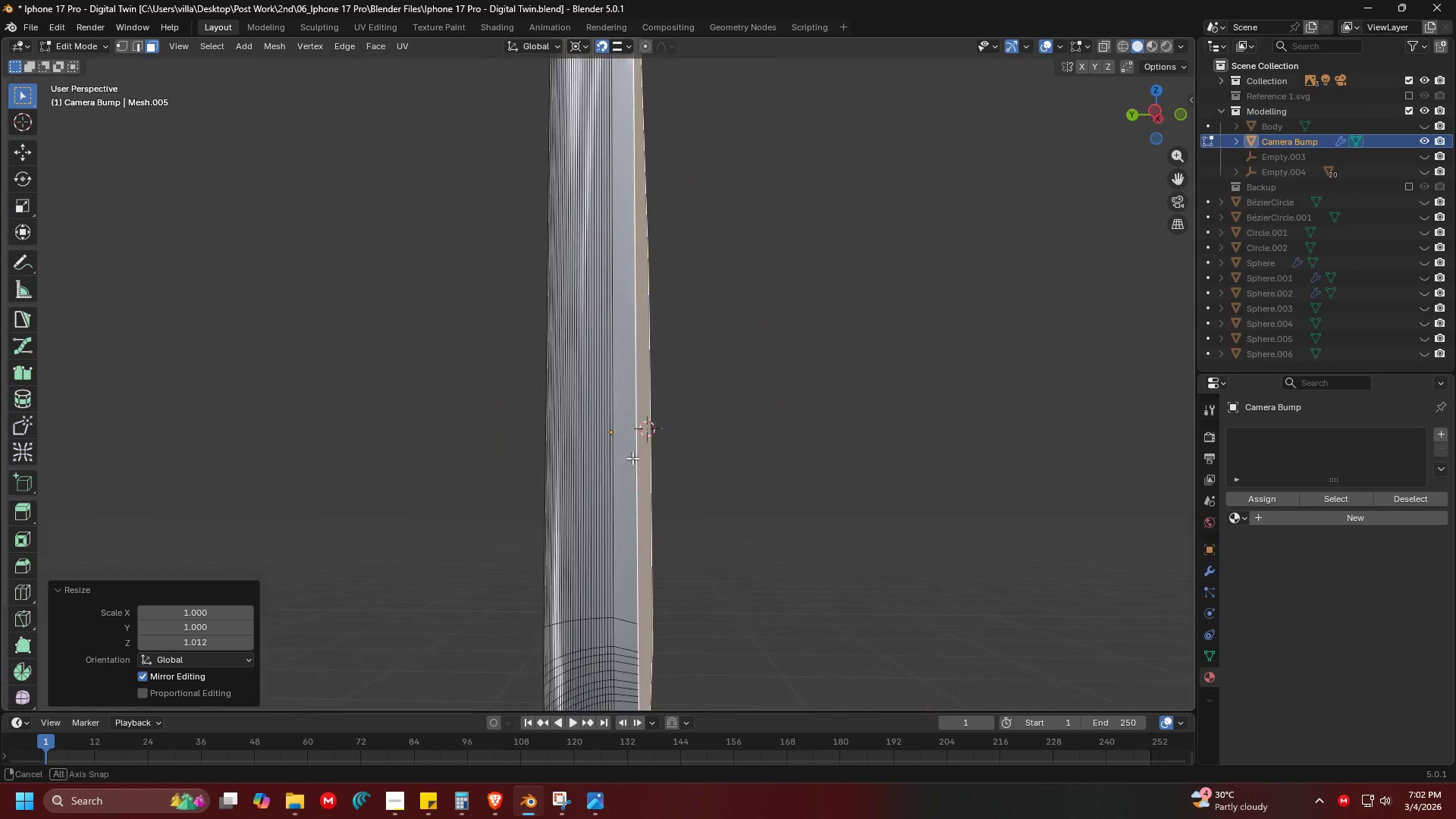 
key(Shift+ShiftLeft)
 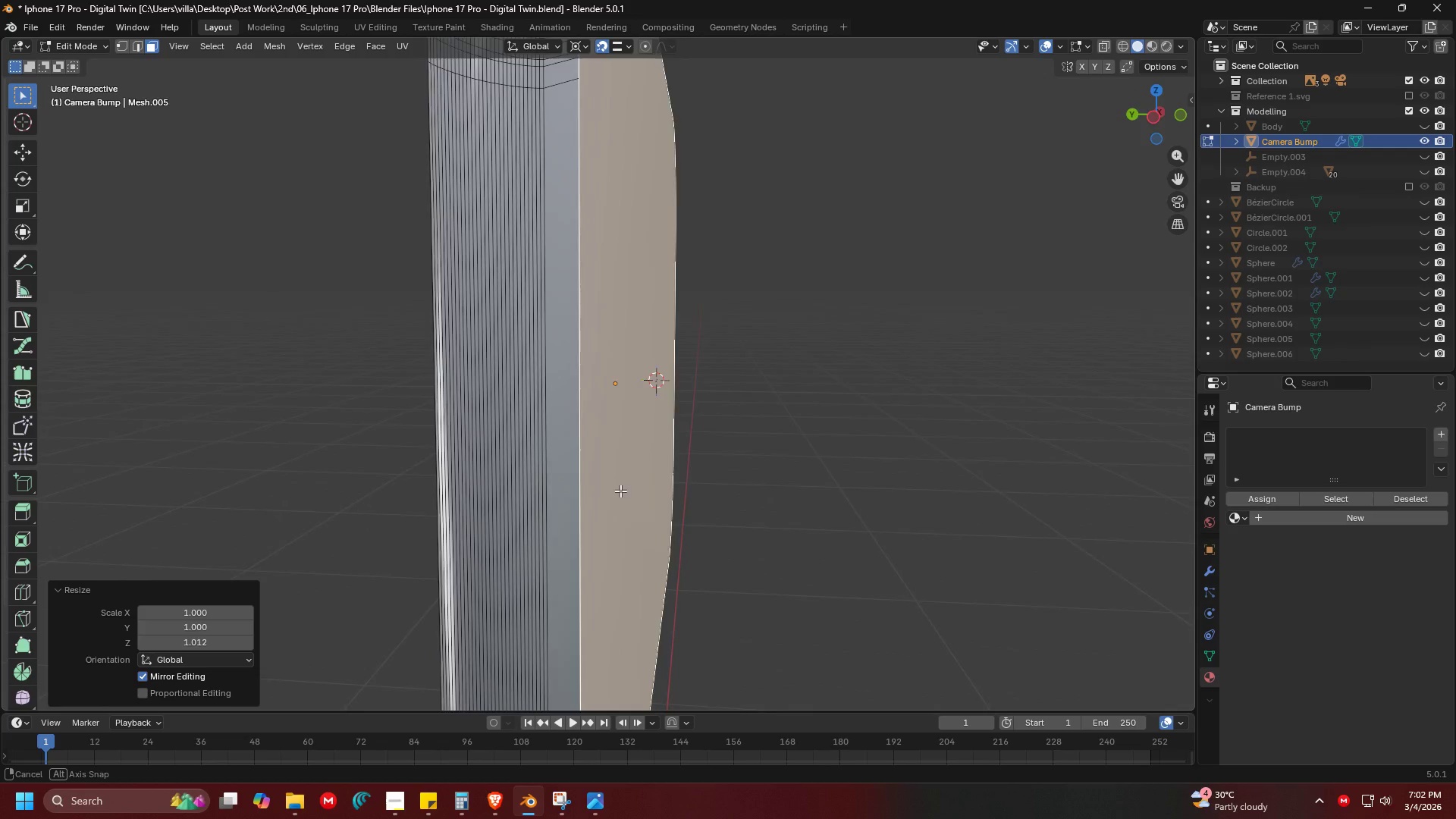 
scroll: coordinate [634, 459], scroll_direction: up, amount: 1.0
 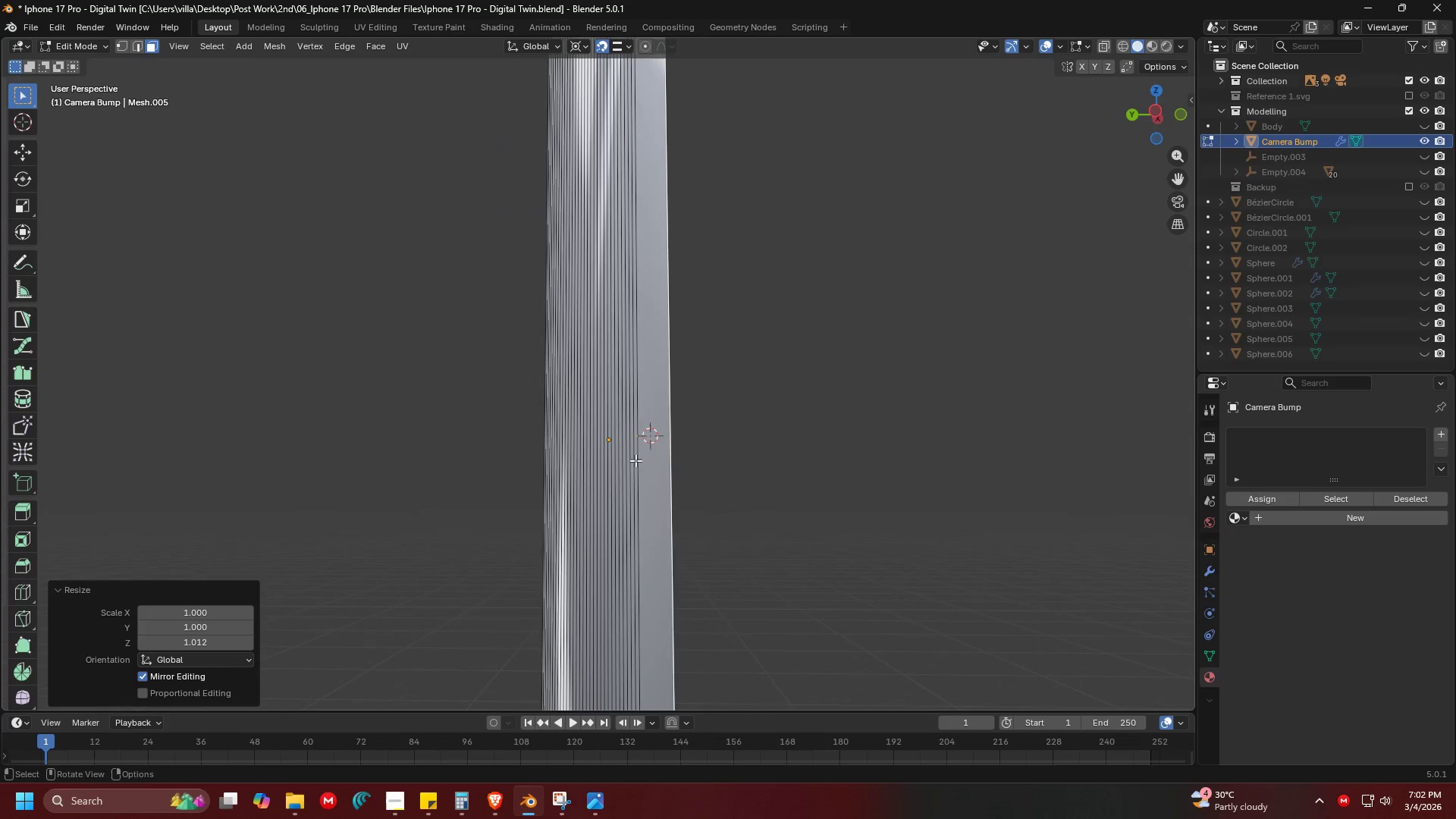 
scroll: coordinate [638, 516], scroll_direction: none, amount: 0.0
 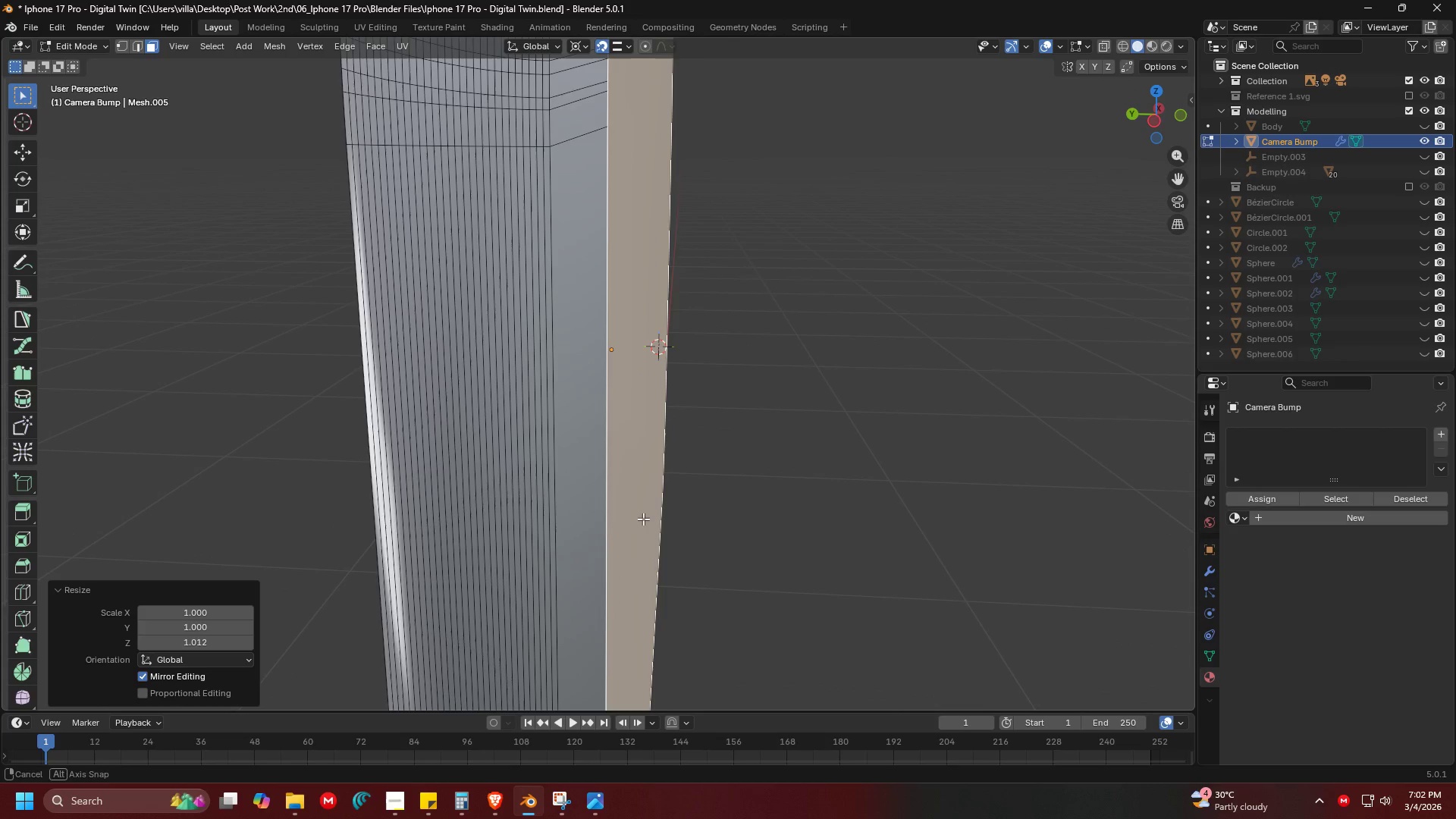 
key(Shift+ShiftLeft)
 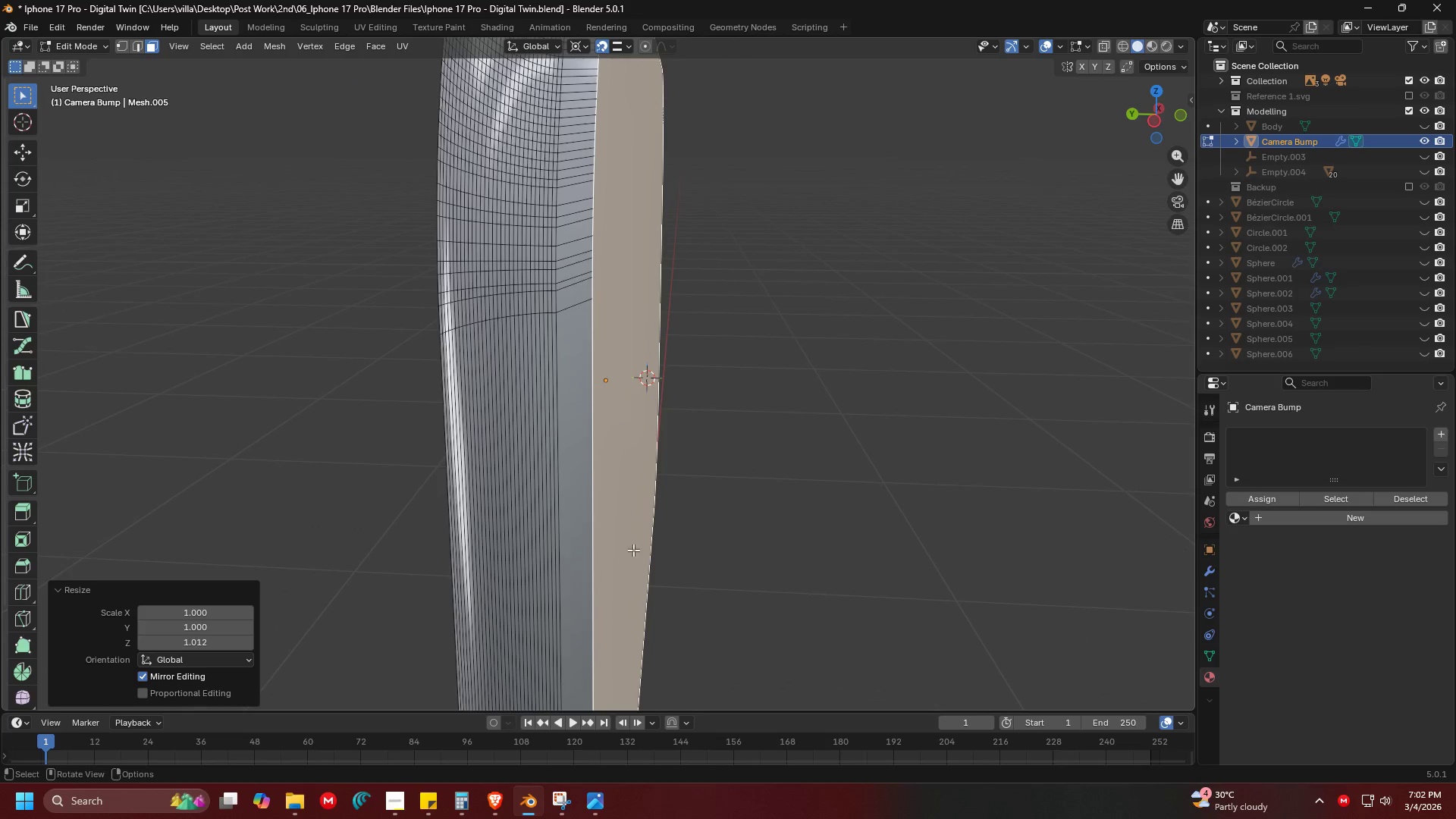 
scroll: coordinate [643, 519], scroll_direction: down, amount: 2.0
 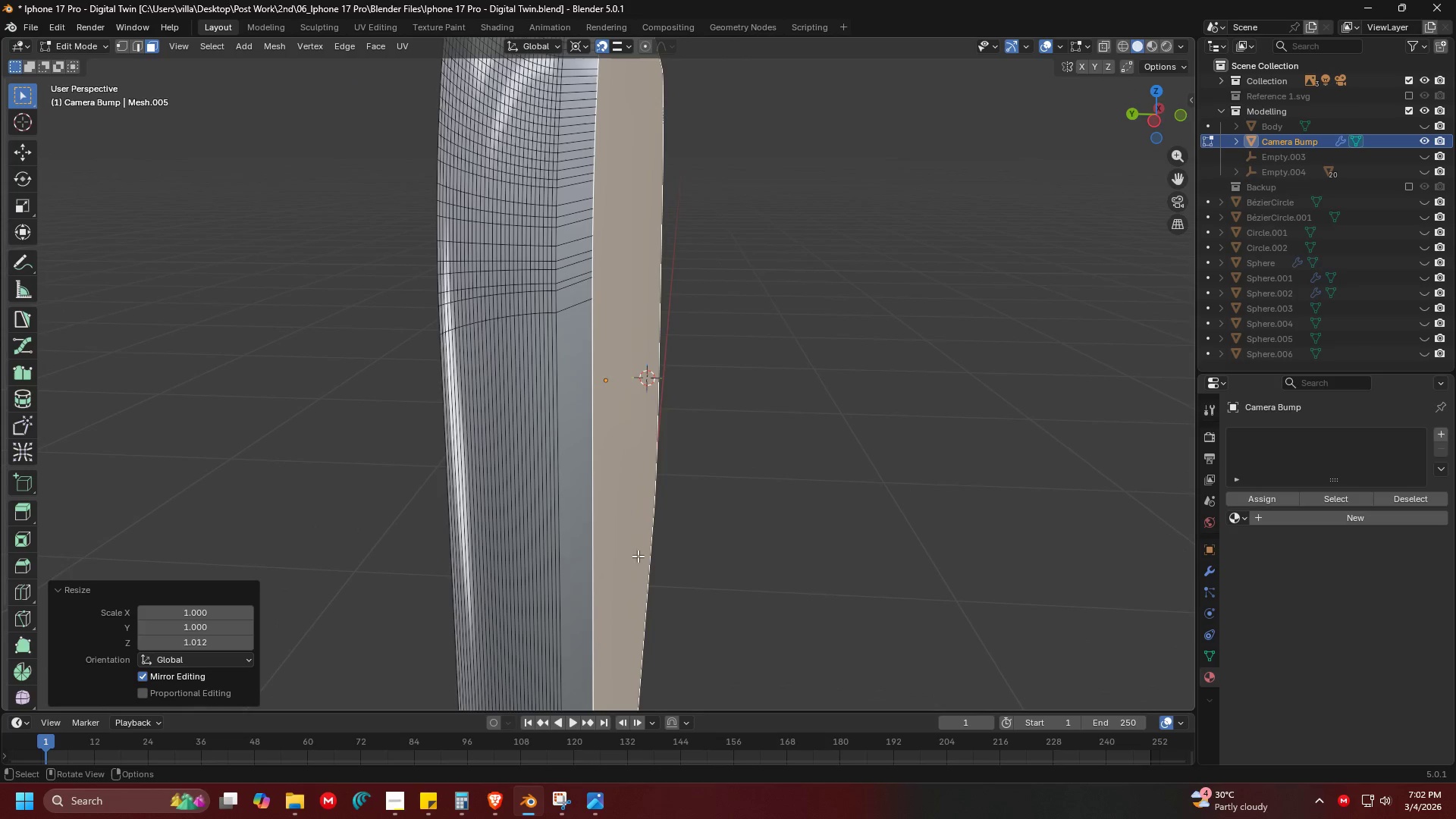 
hold_key(key=AltLeft, duration=0.97)
 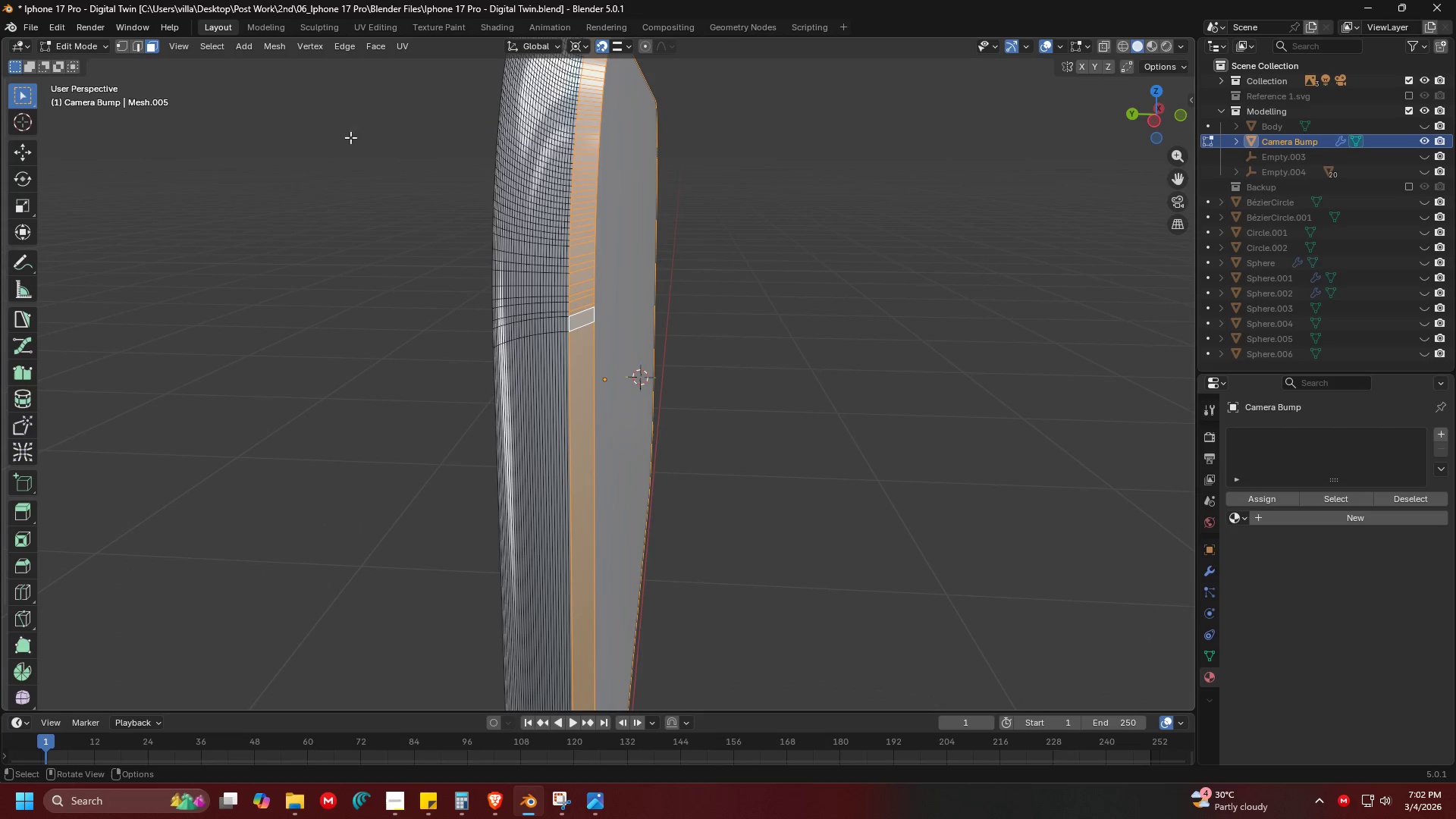 
scroll: coordinate [567, 381], scroll_direction: down, amount: 1.0
 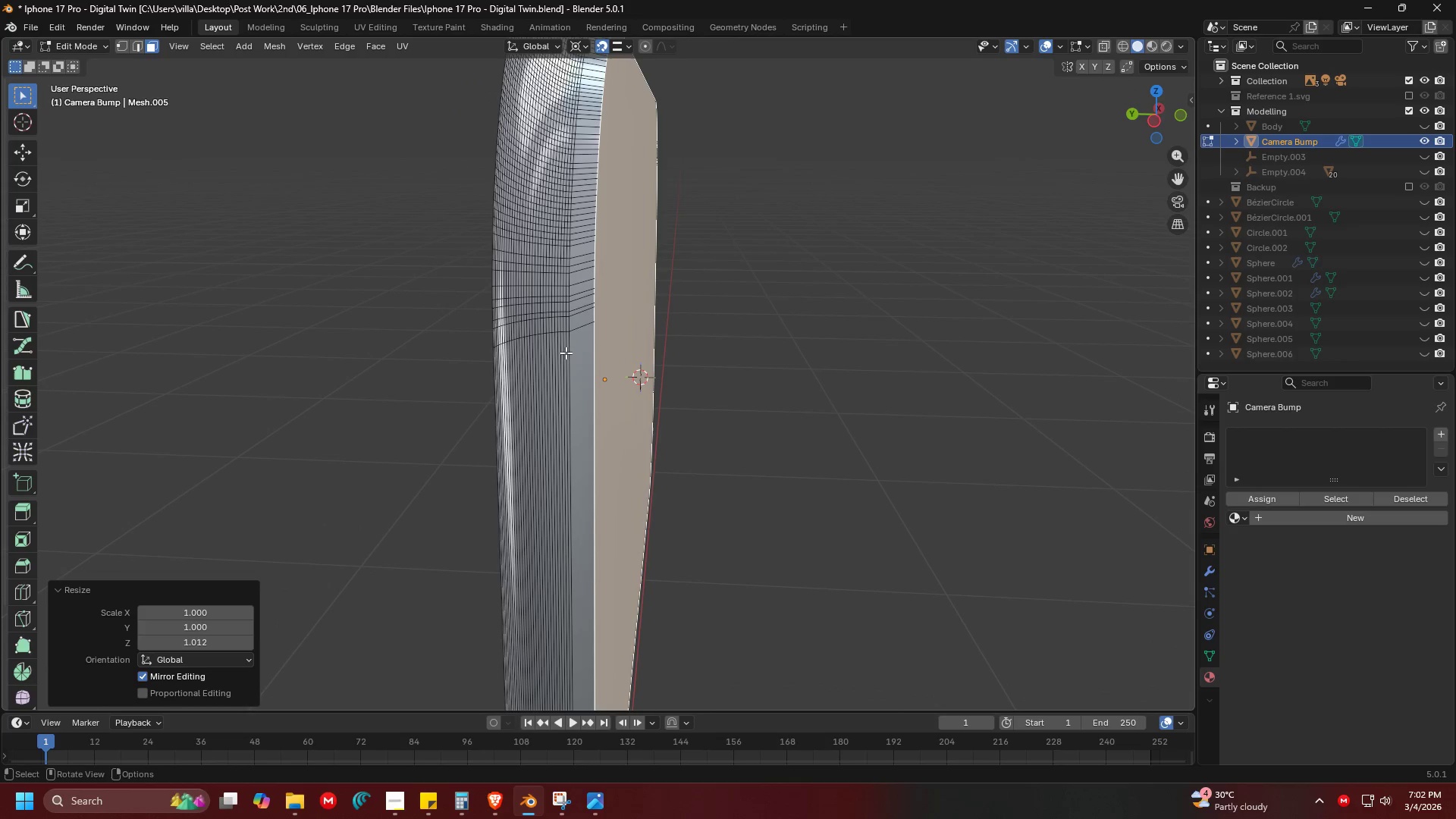 
left_click([570, 330])
 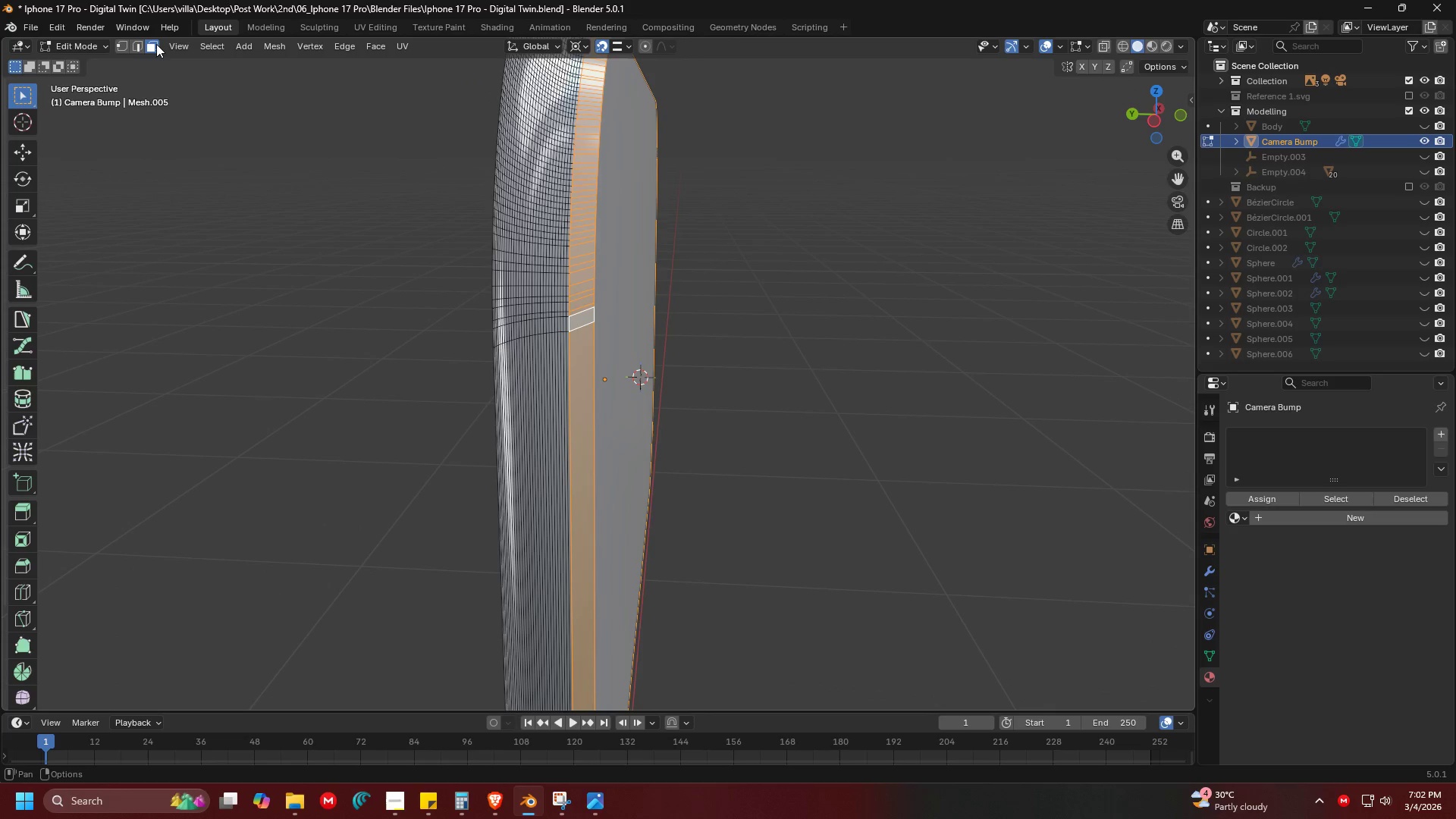 
left_click([126, 44])
 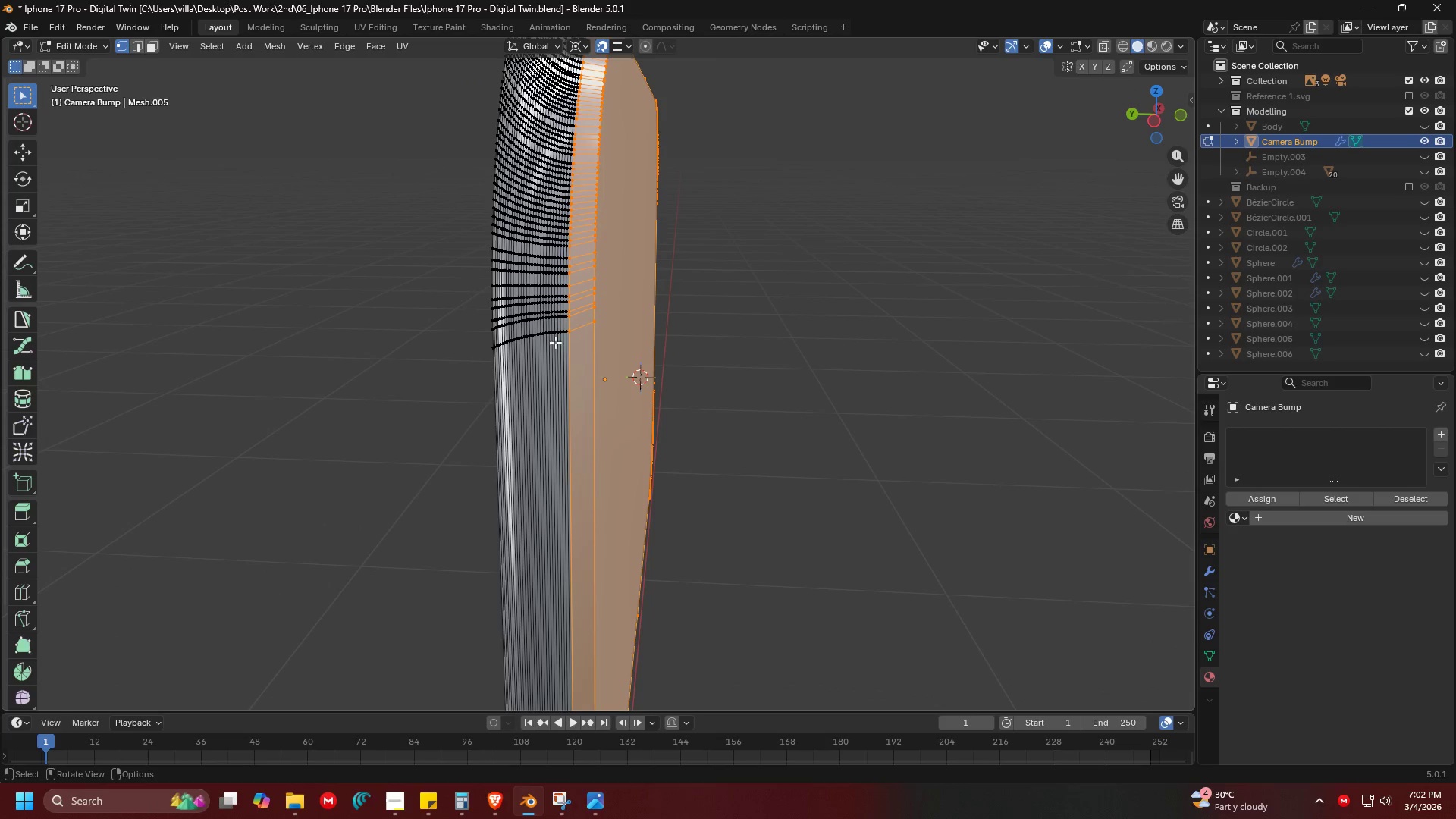 
hold_key(key=AltLeft, duration=1.11)
left_click([560, 339])
 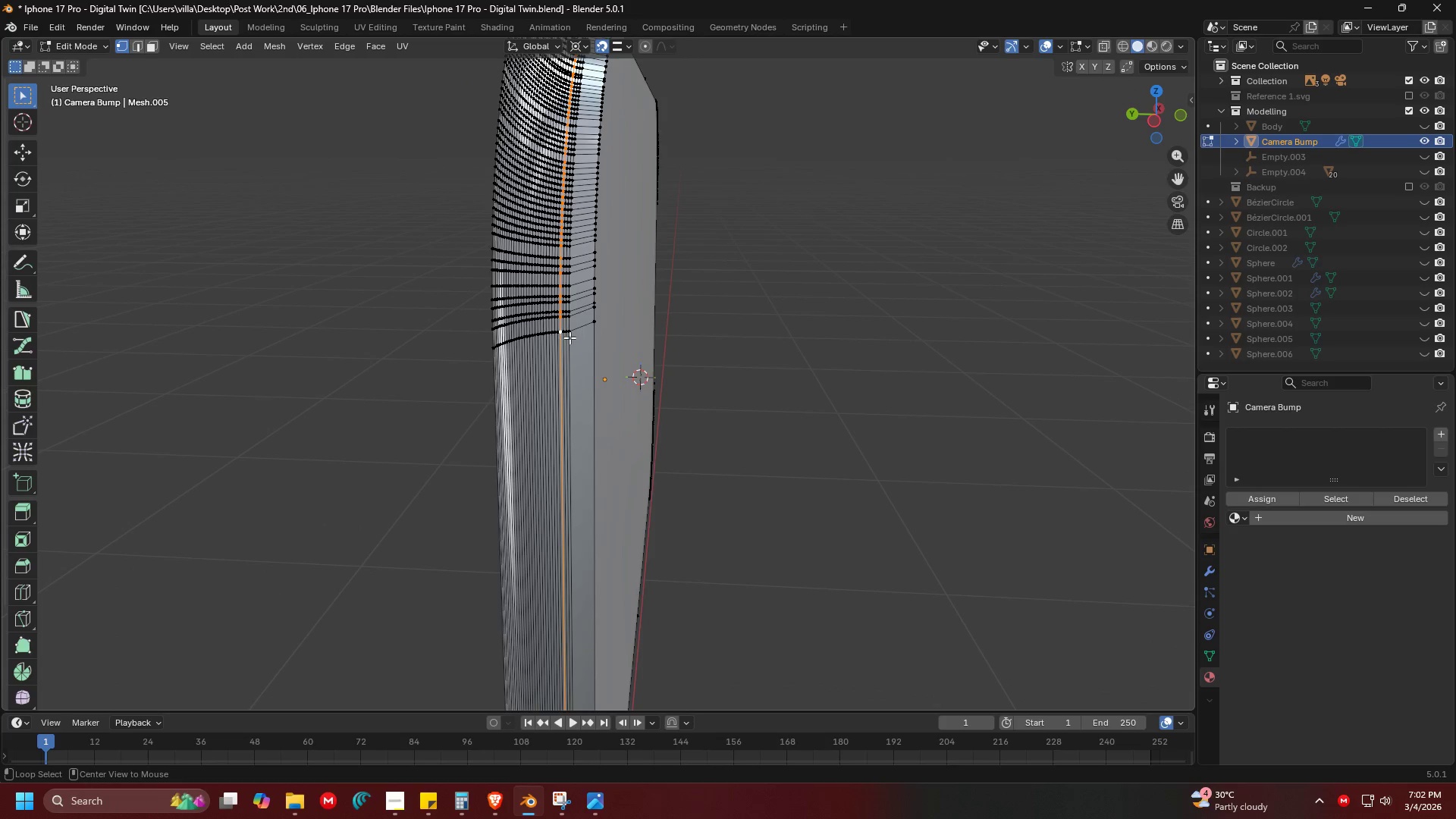 
double_click([570, 337])
 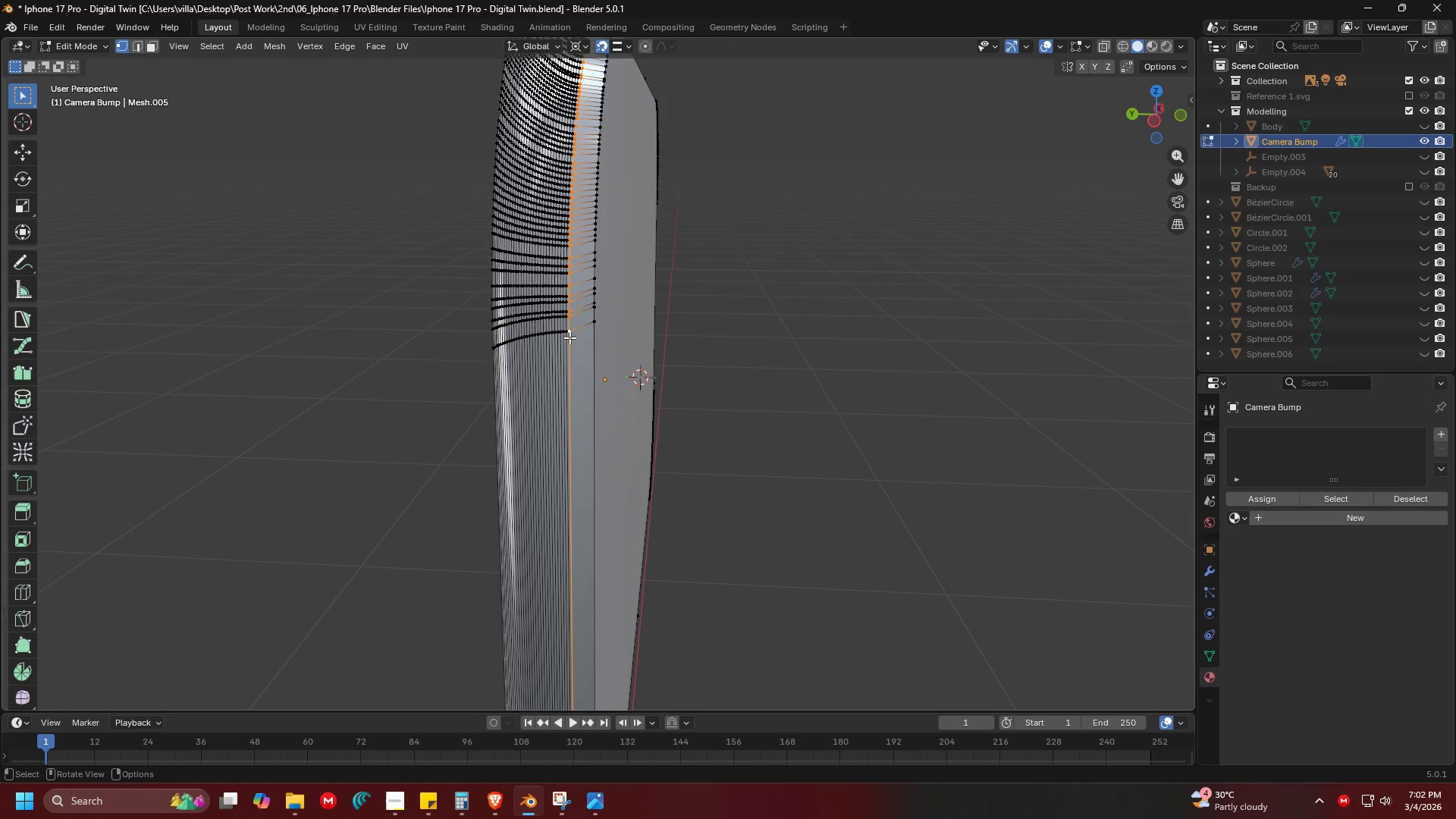 
hold_key(key=AltLeft, duration=5.94)
 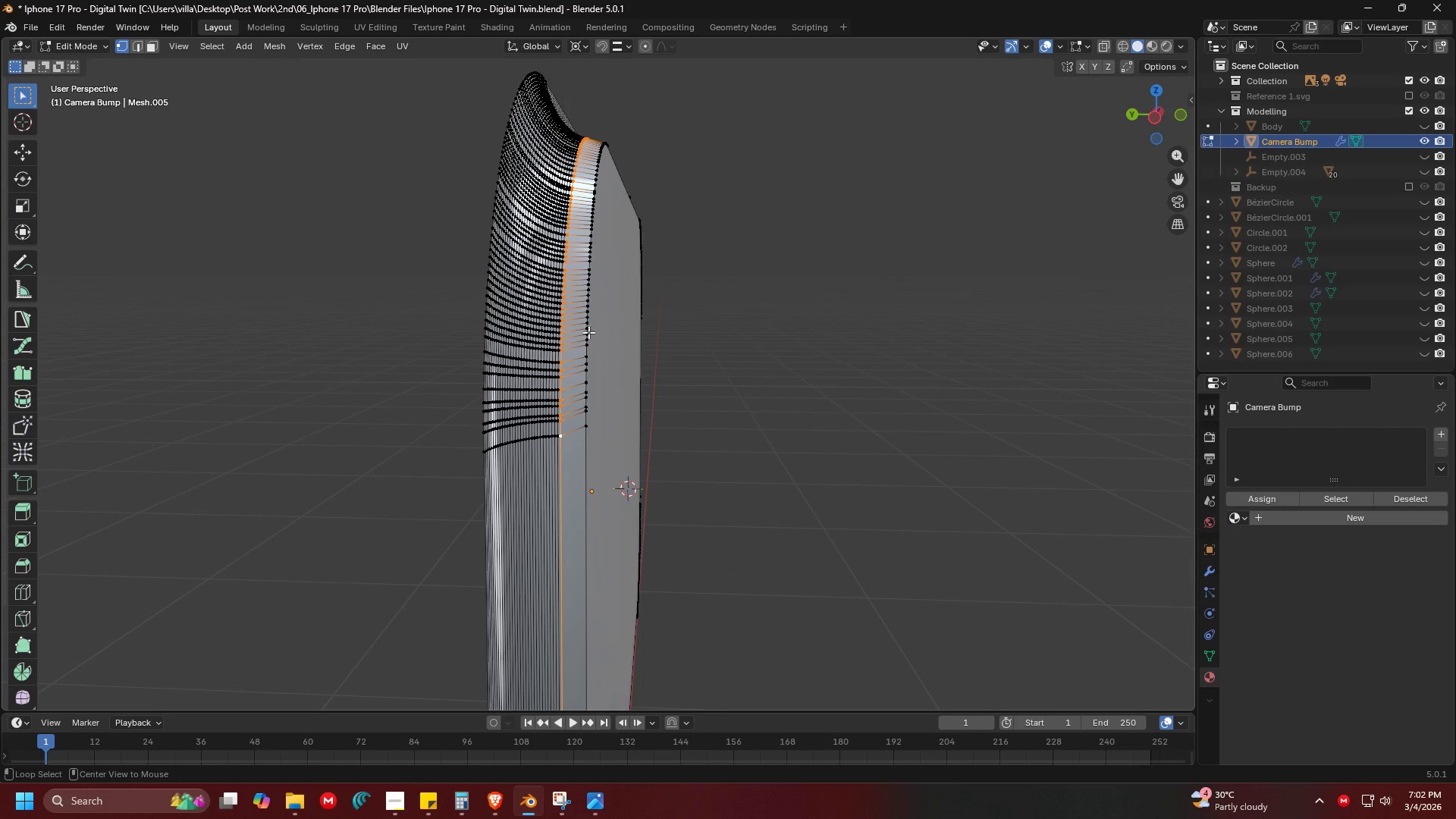 
key(Shift+ShiftLeft)
 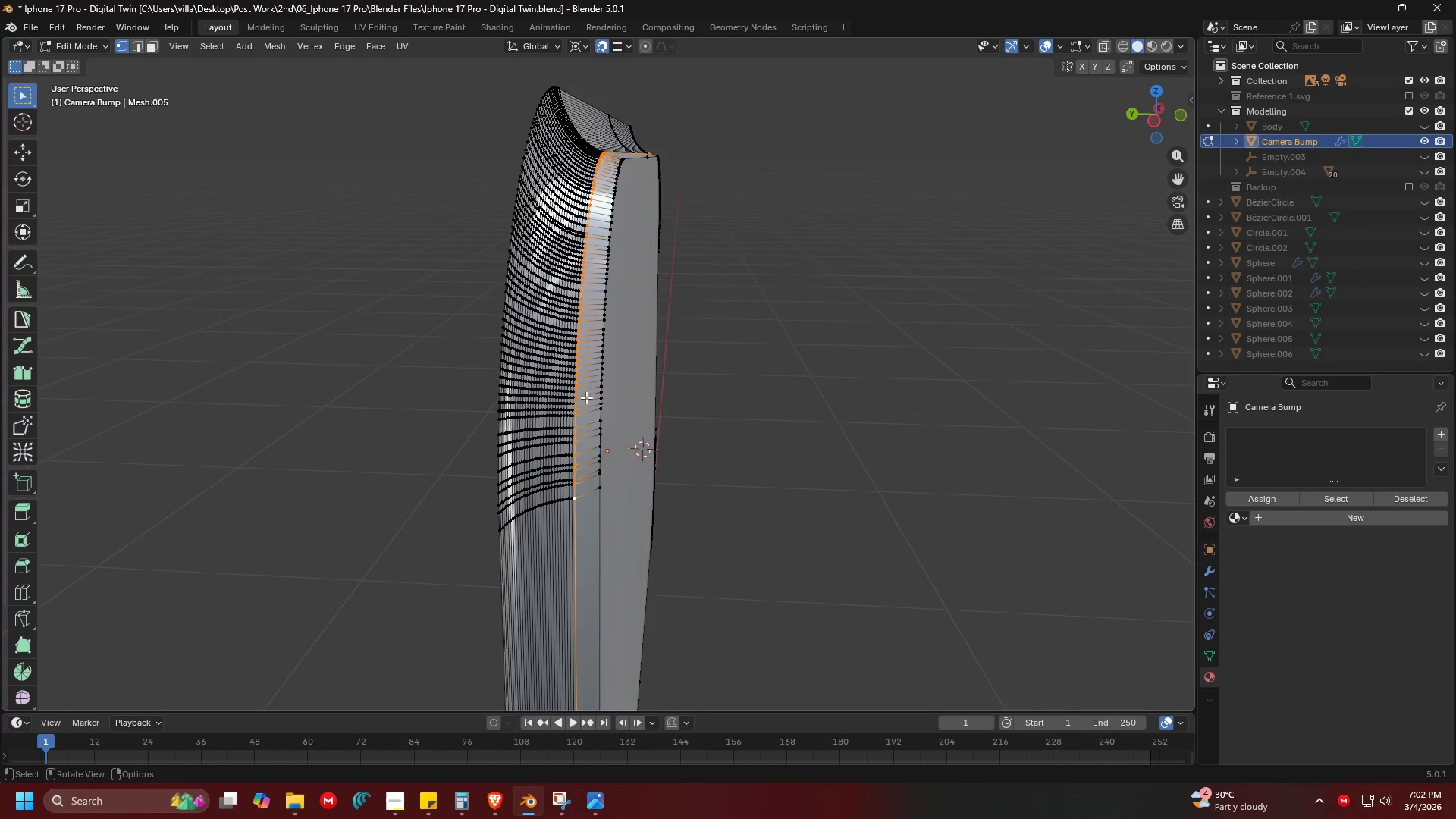 
scroll: coordinate [586, 397], scroll_direction: down, amount: 1.0
 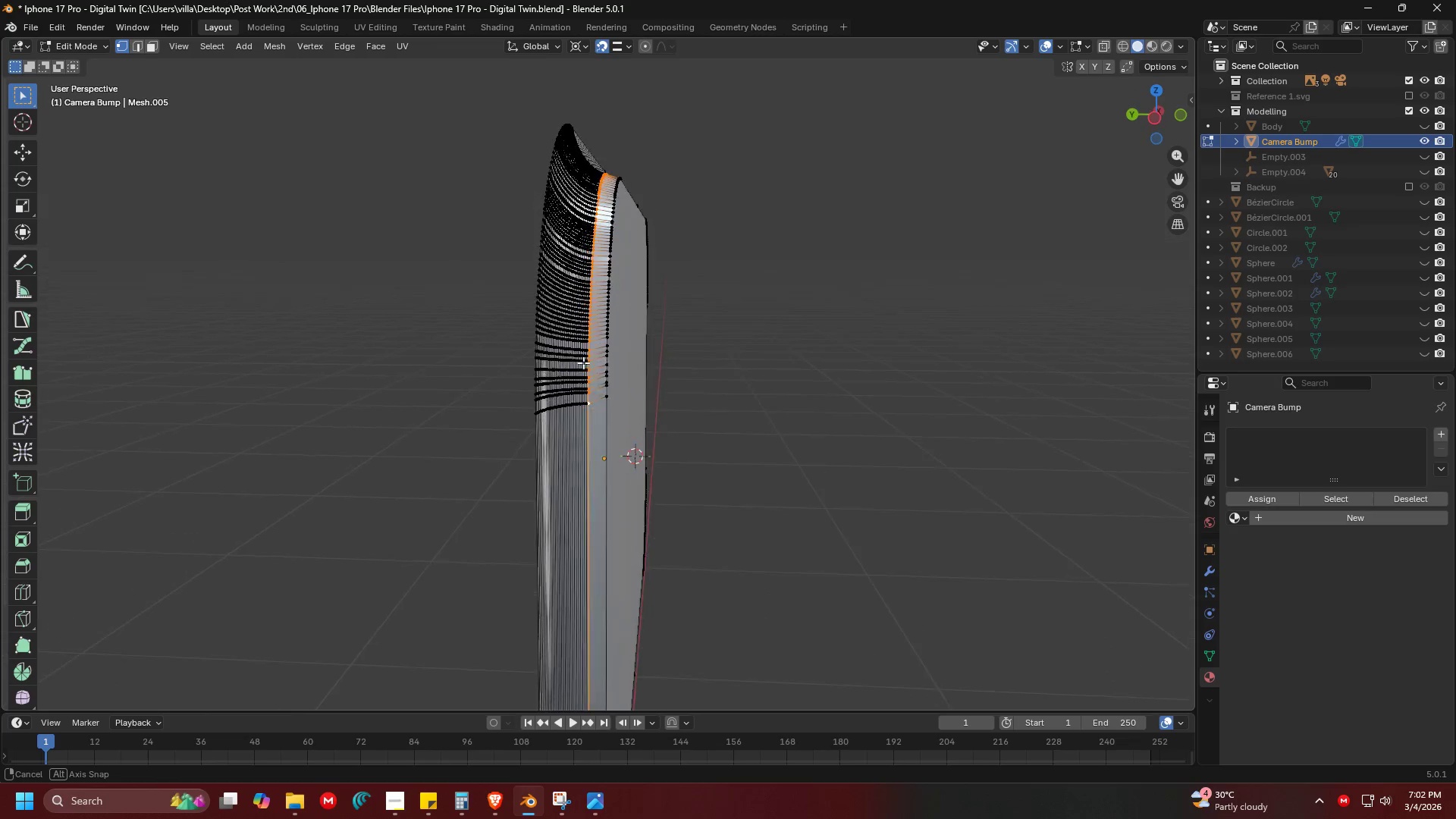 
hold_key(key=ShiftLeft, duration=0.39)
 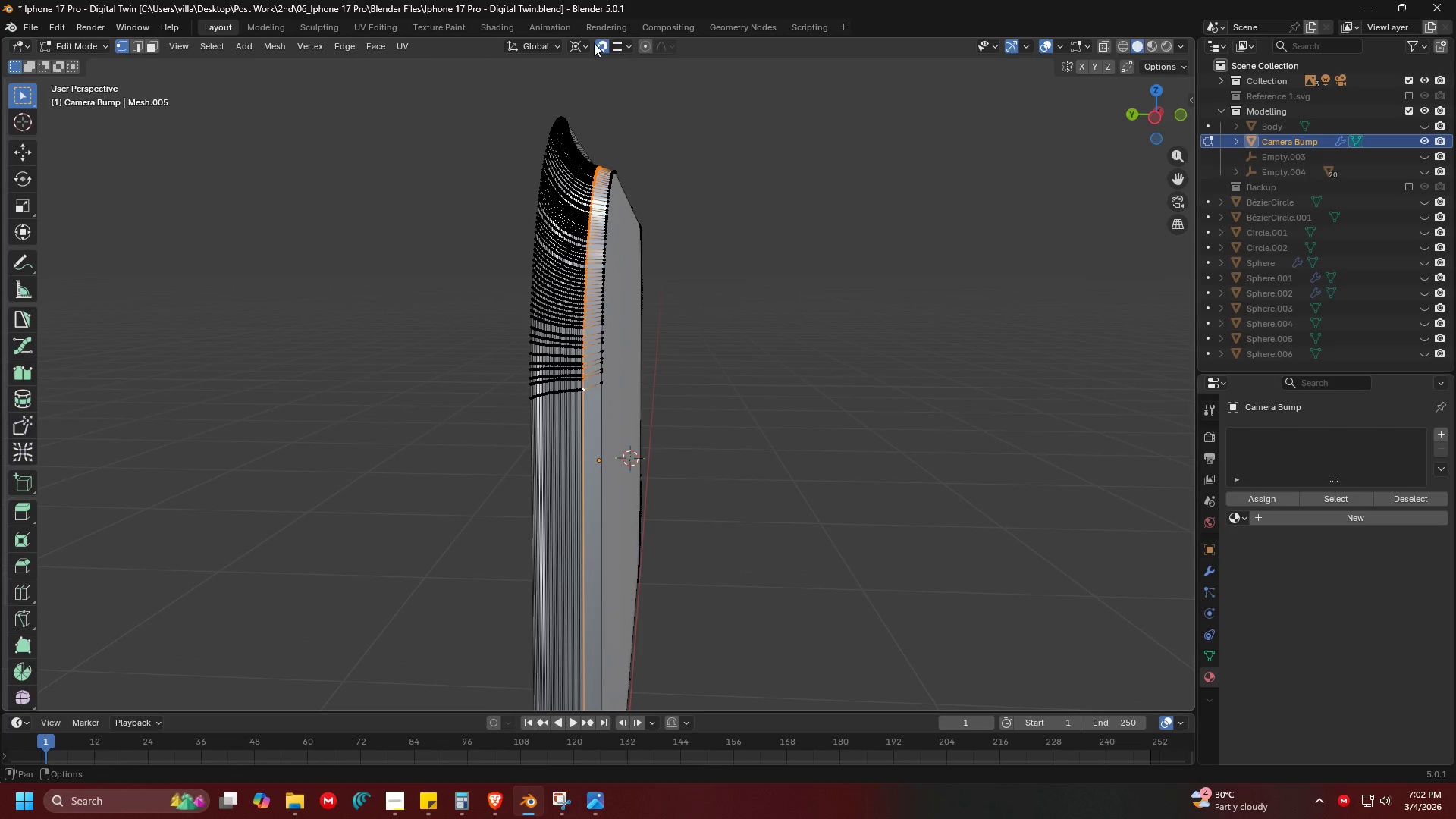 
double_click([603, 46])
 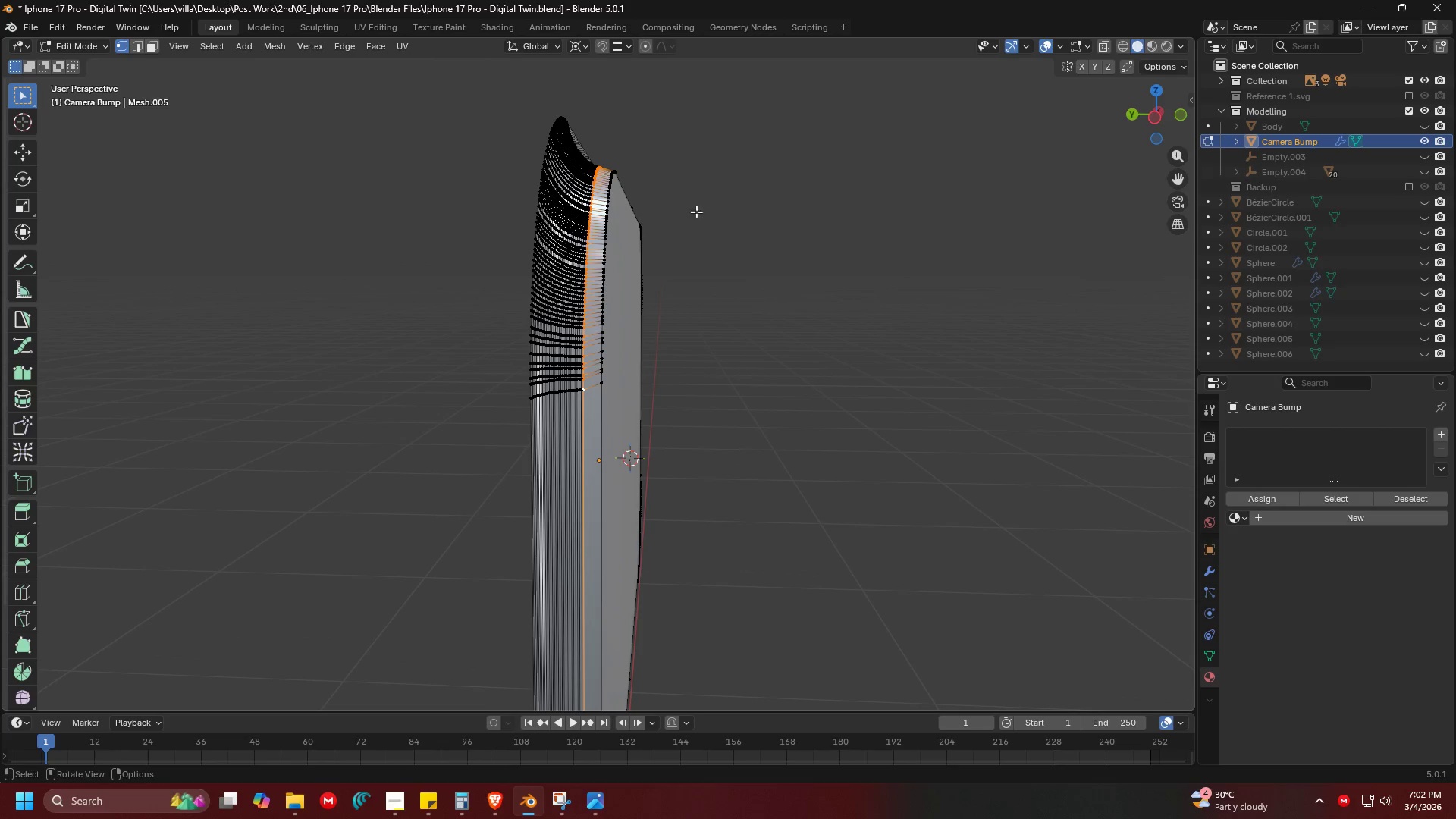 
key(G)
 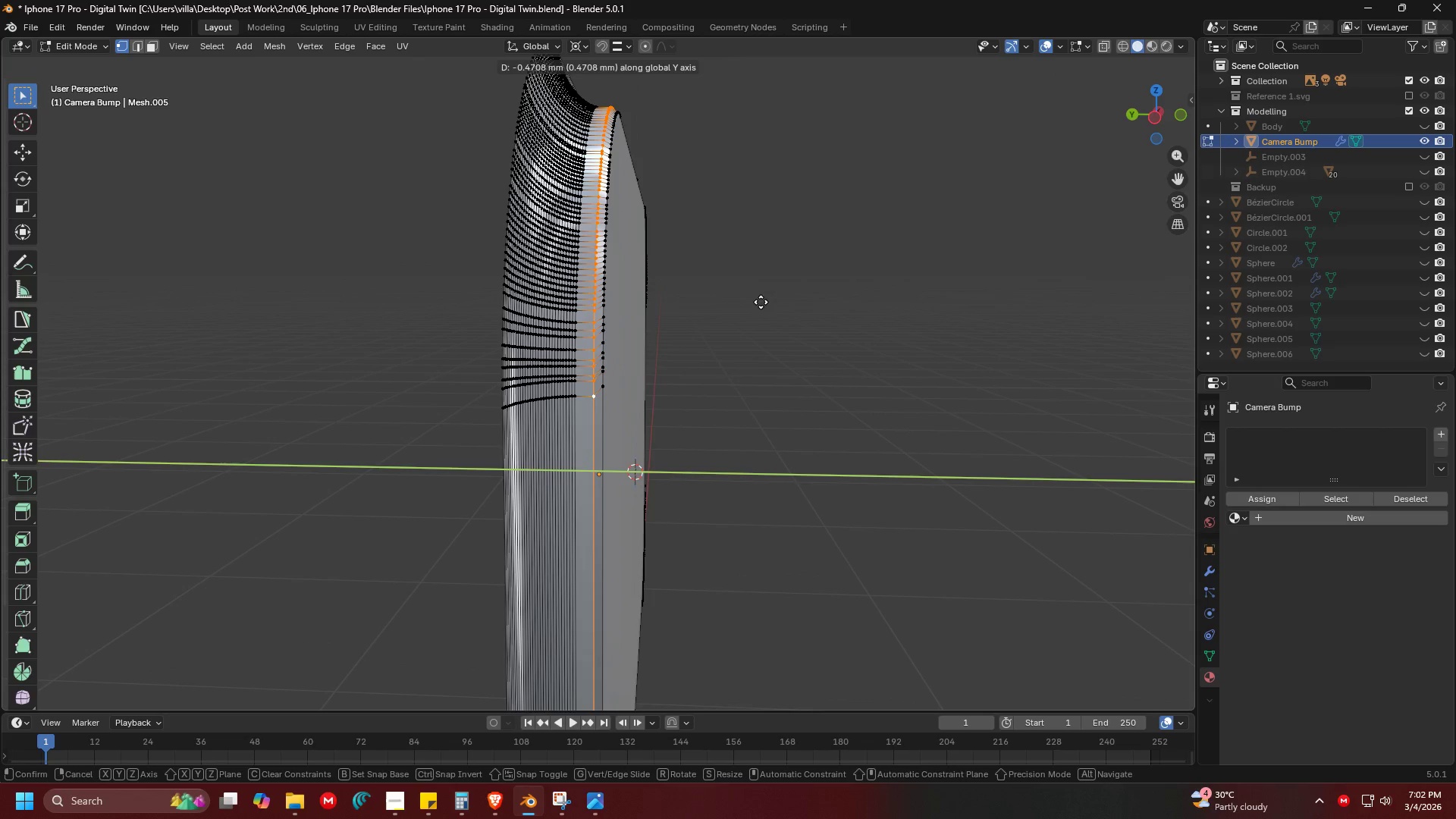 
scroll: coordinate [720, 256], scroll_direction: up, amount: 1.0
 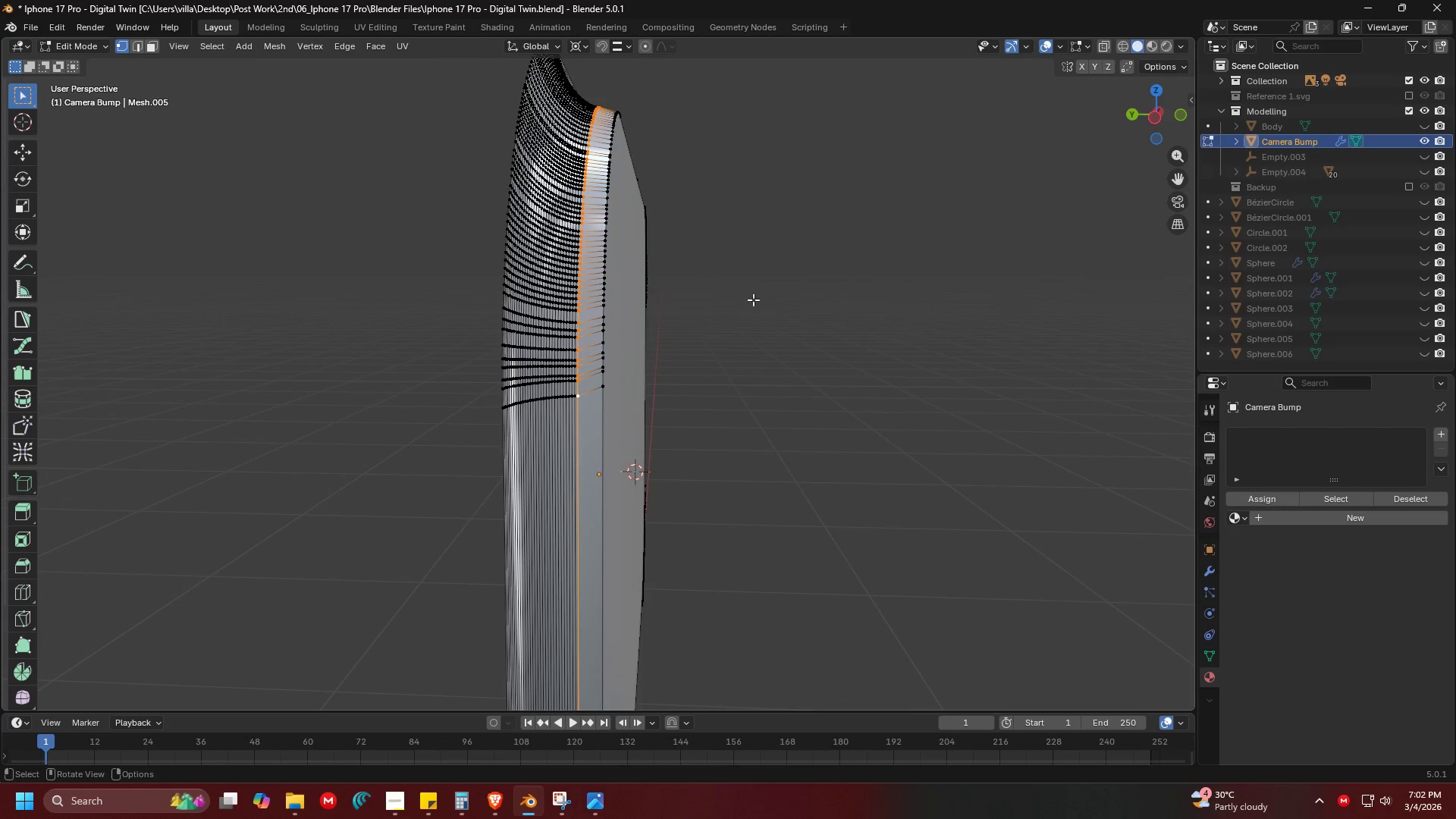 
key(Escape)
 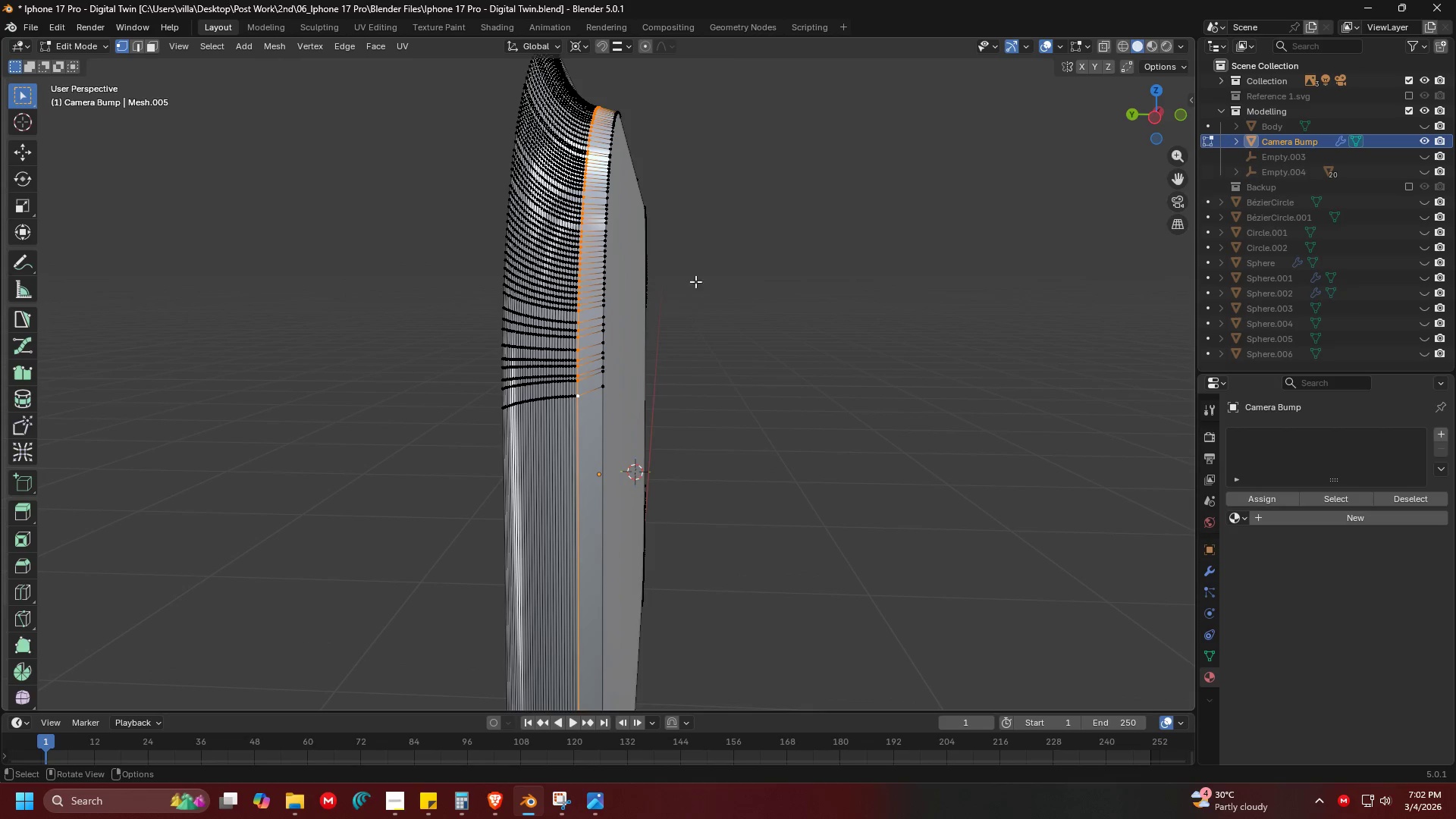 
key(Shift+ShiftLeft)
 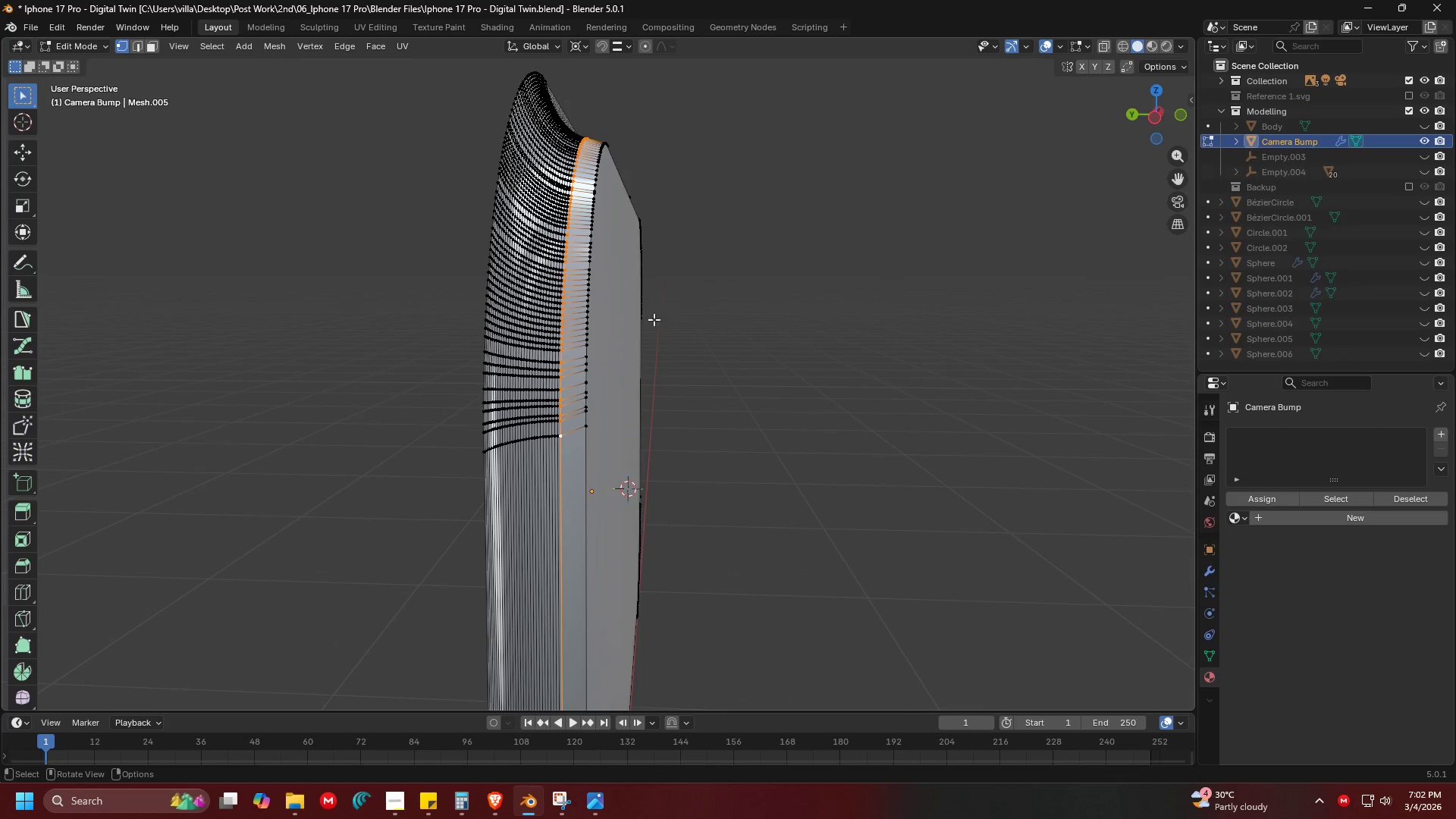 
hold_key(key=AltLeft, duration=1.5)
 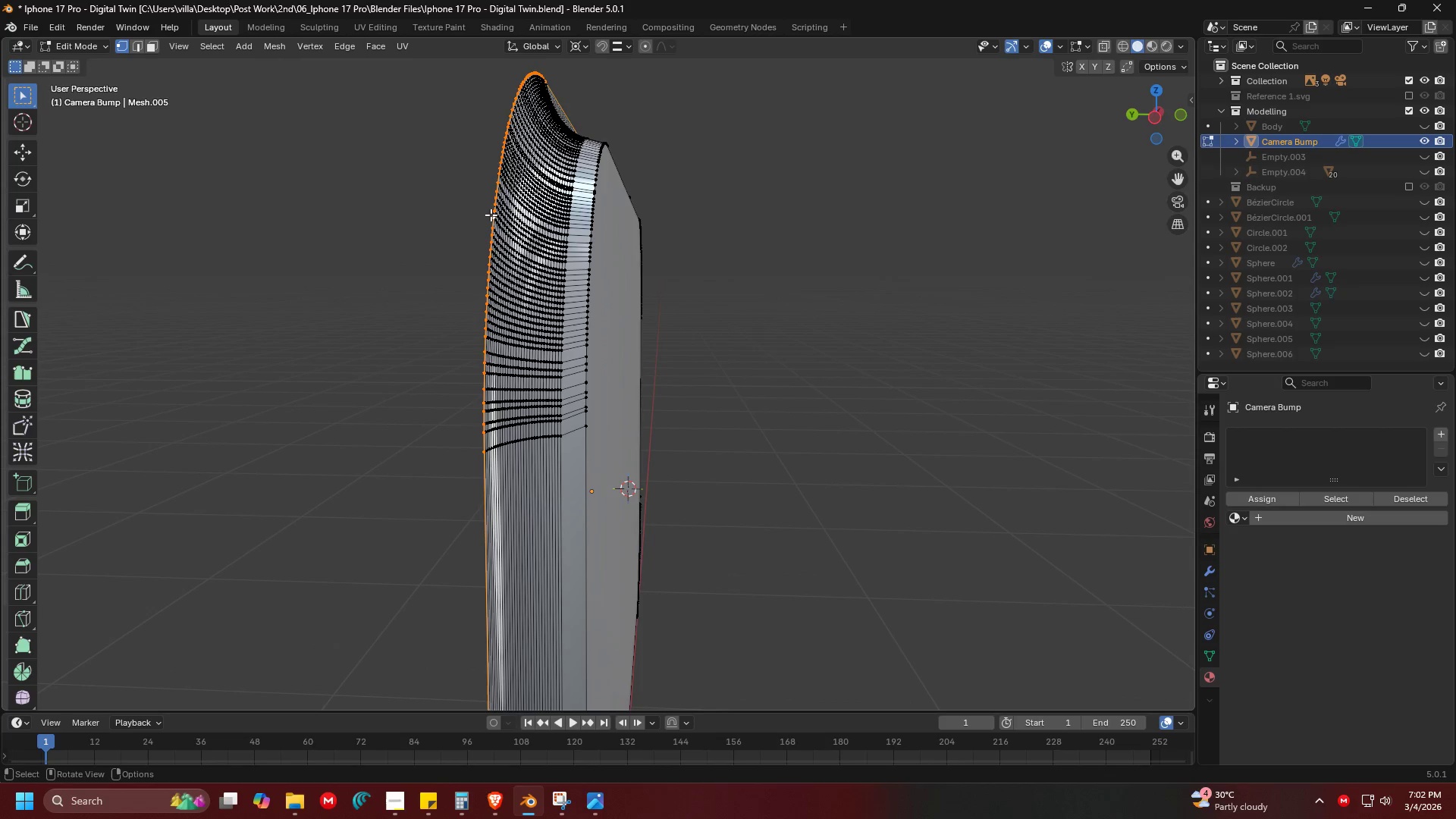 
hold_key(key=AltLeft, duration=0.42)
left_click([491, 215])
 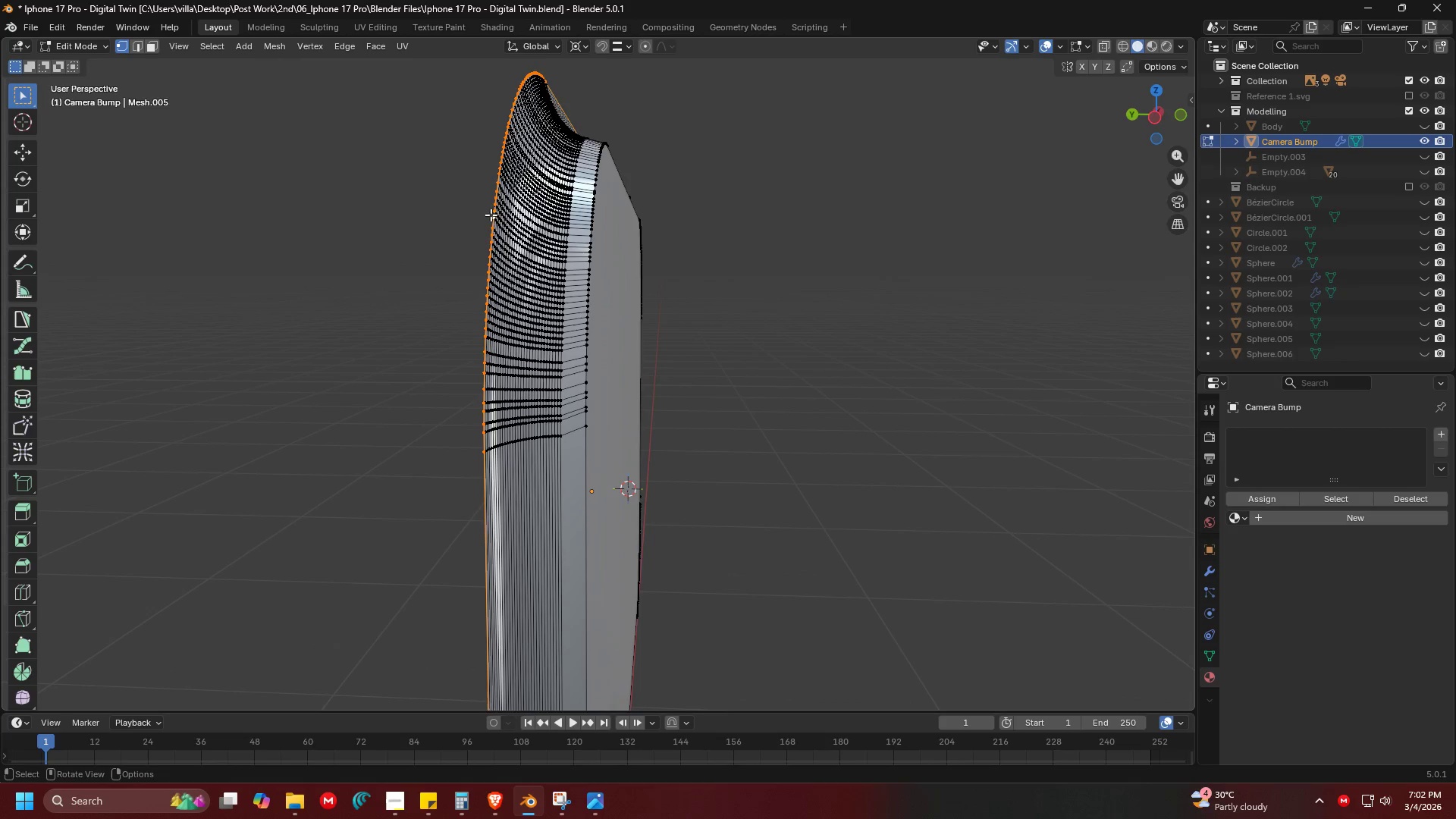 
key(Shift+S)
 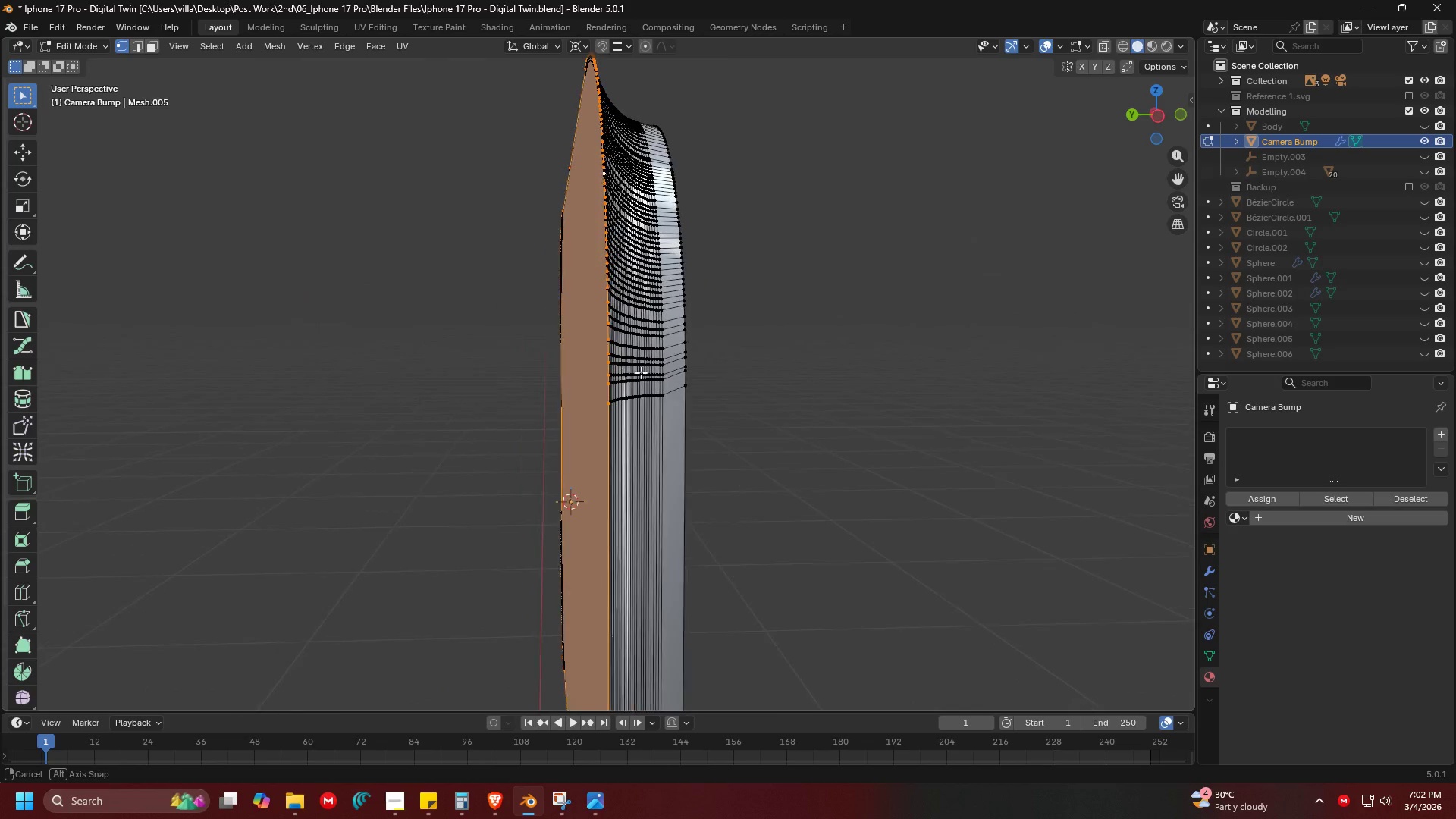 
scroll: coordinate [607, 368], scroll_direction: none, amount: 0.0
 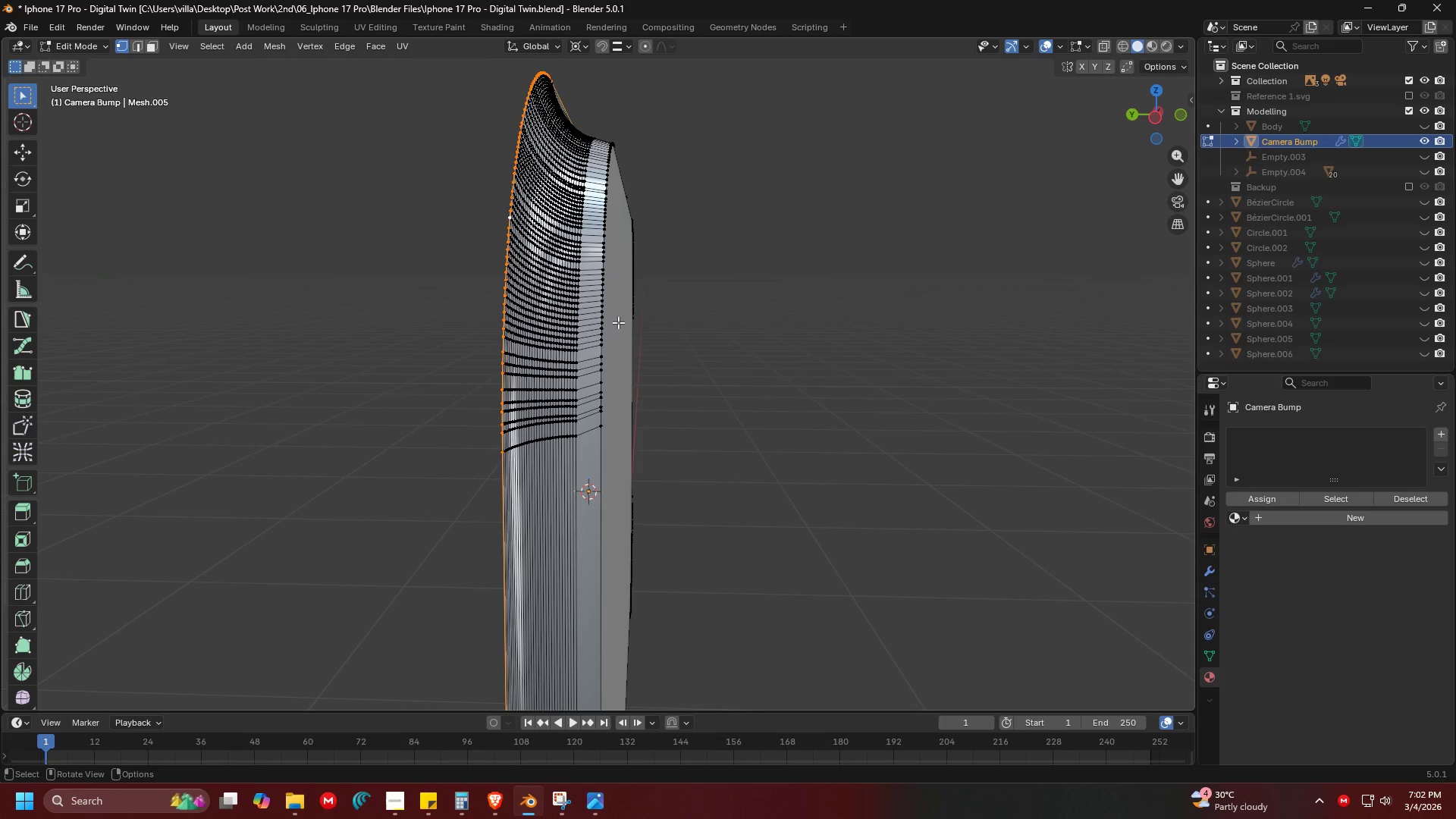 
hold_key(key=AltLeft, duration=0.44)
left_click([604, 288])
 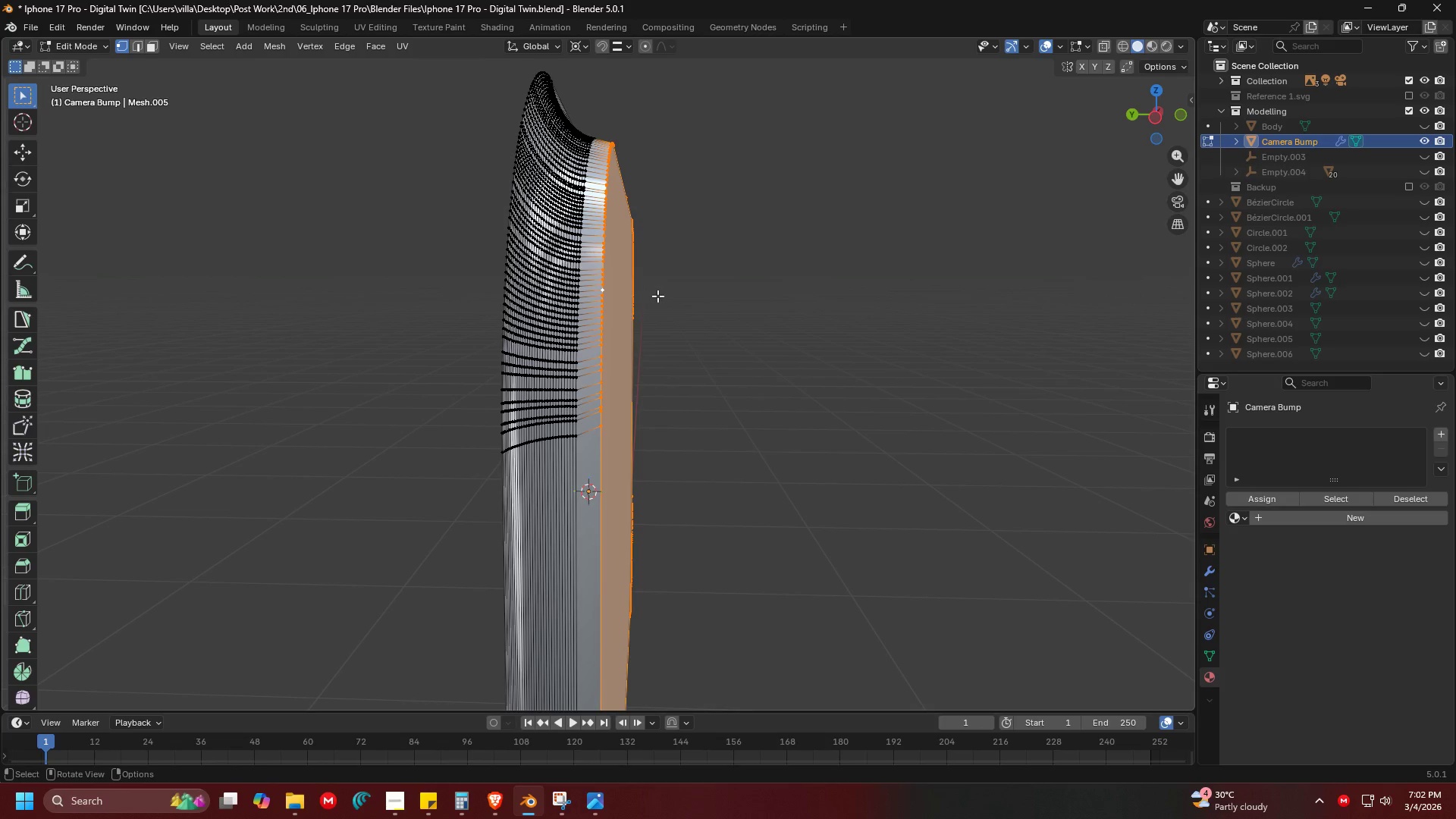 
key(Control+I)
 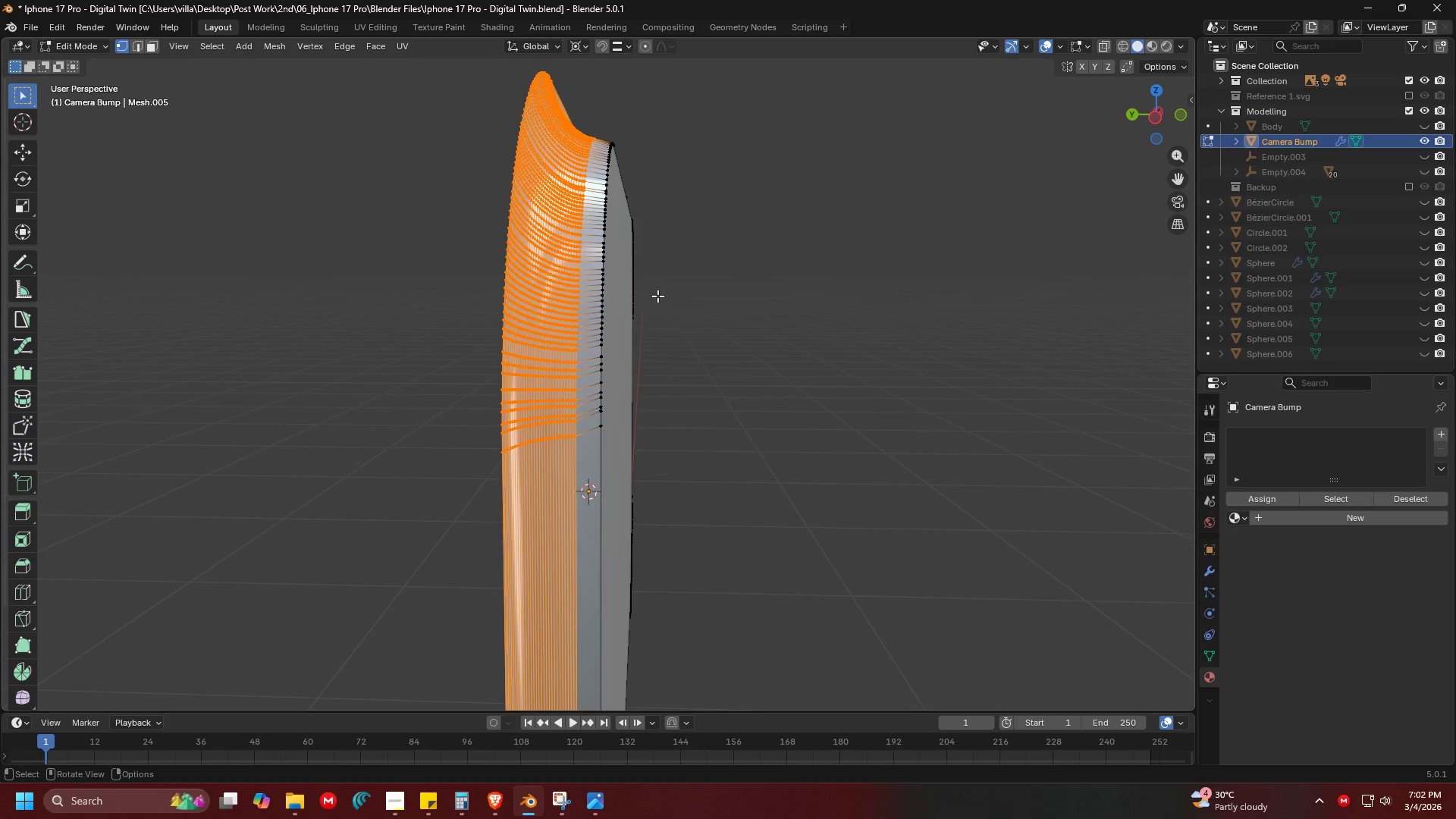 
type(13)
 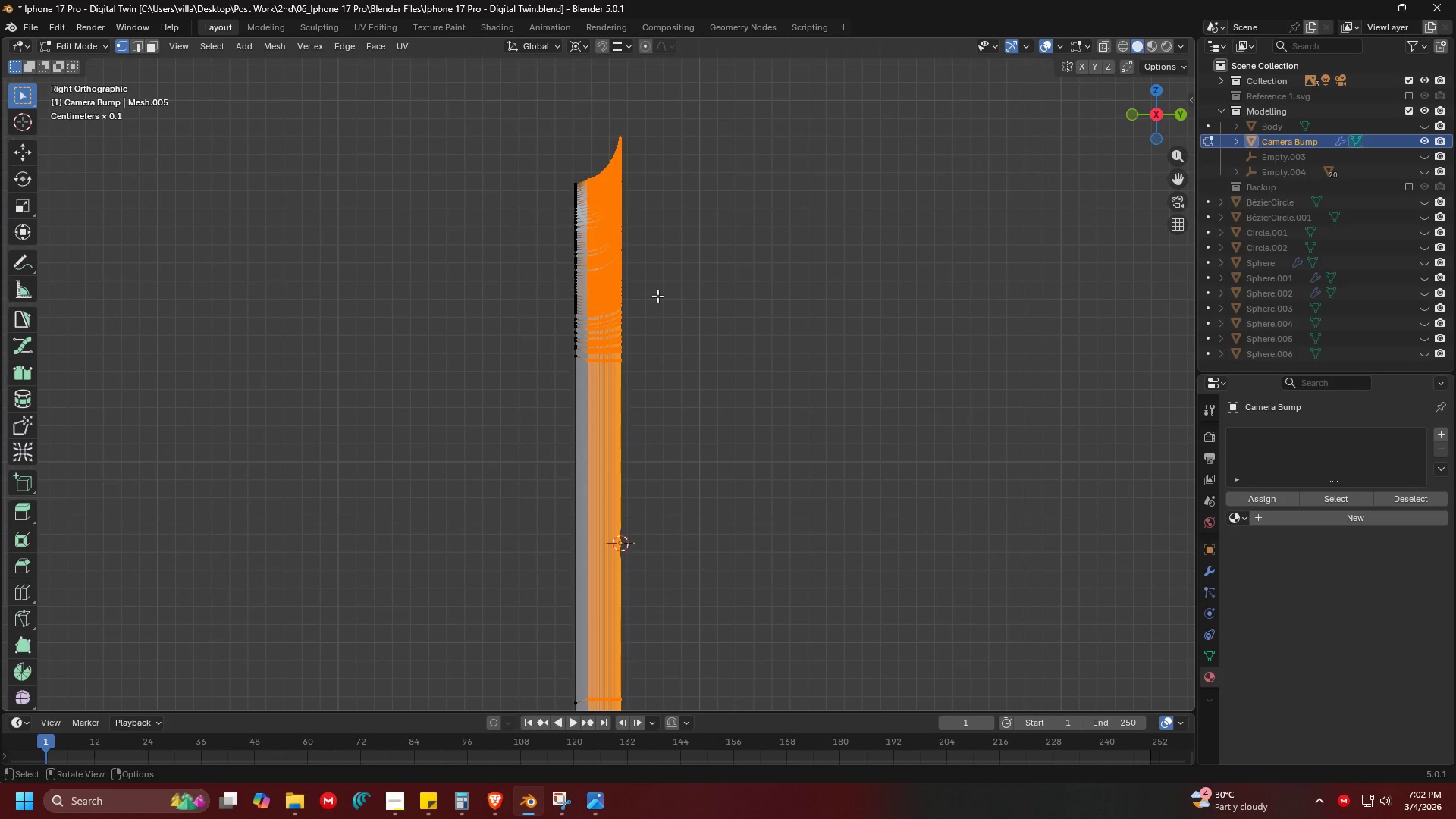 
hold_key(key=ShiftLeft, duration=0.34)
 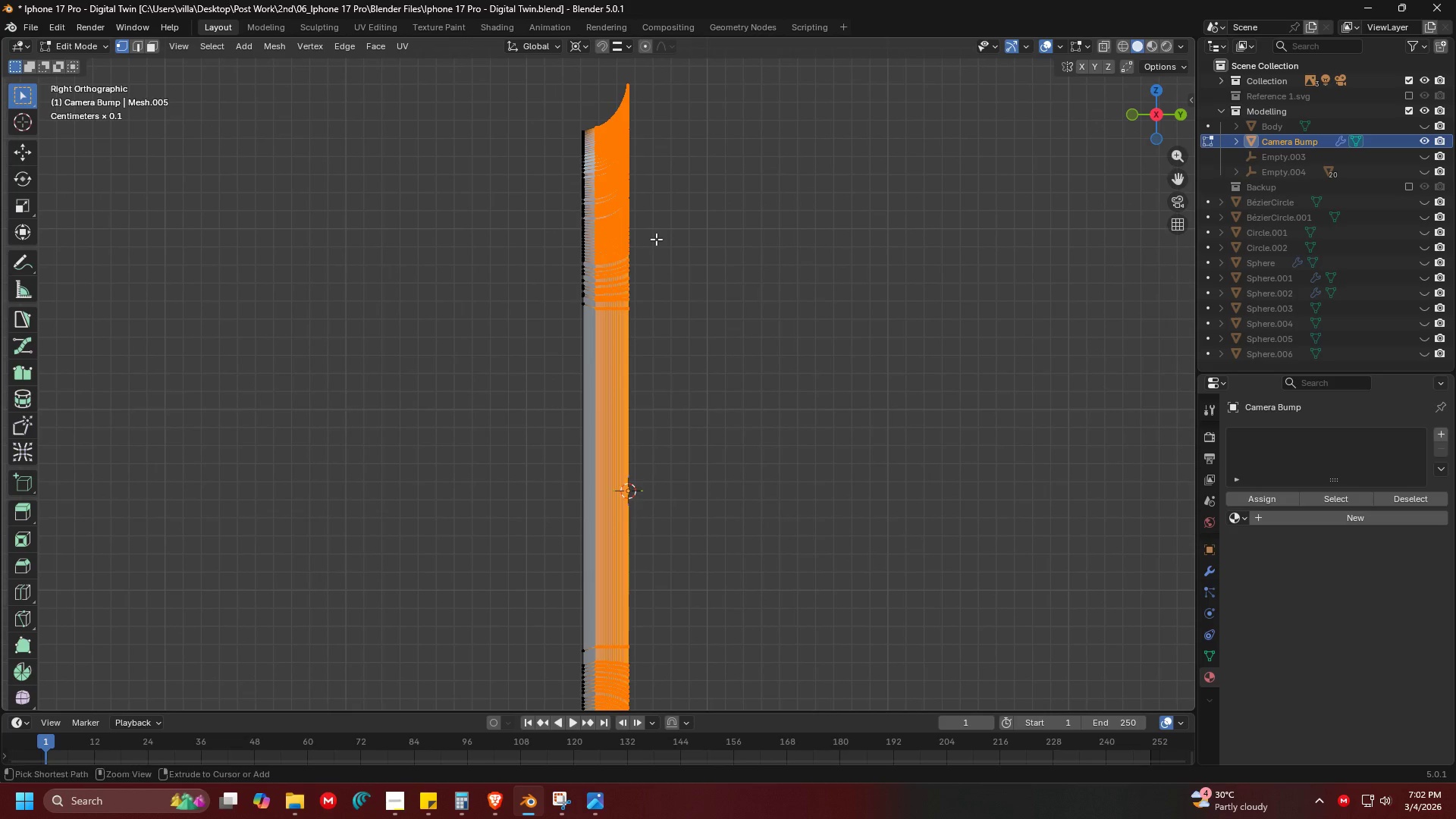 
key(Control+3)
 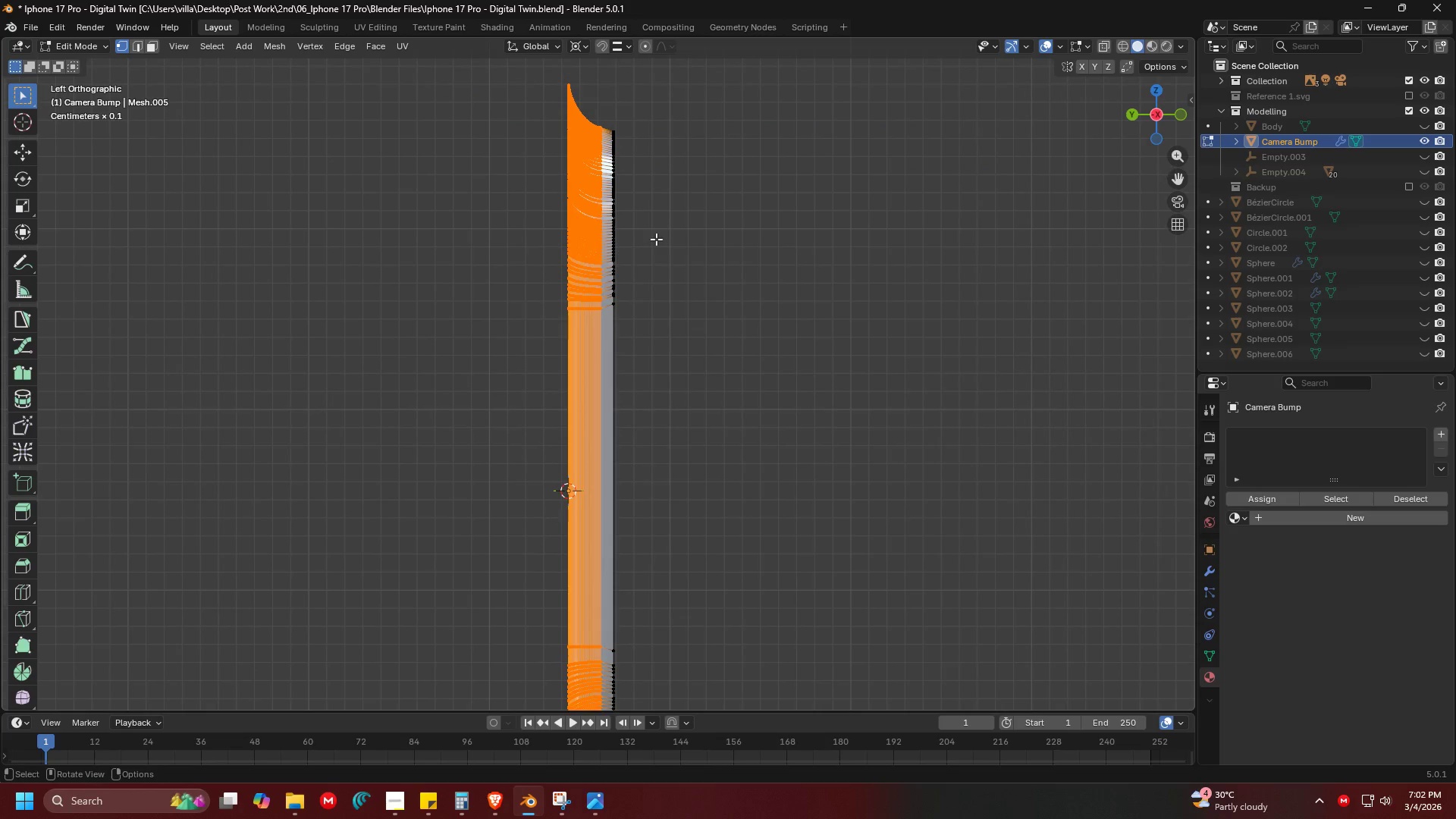 
key(Shift+ShiftLeft)
 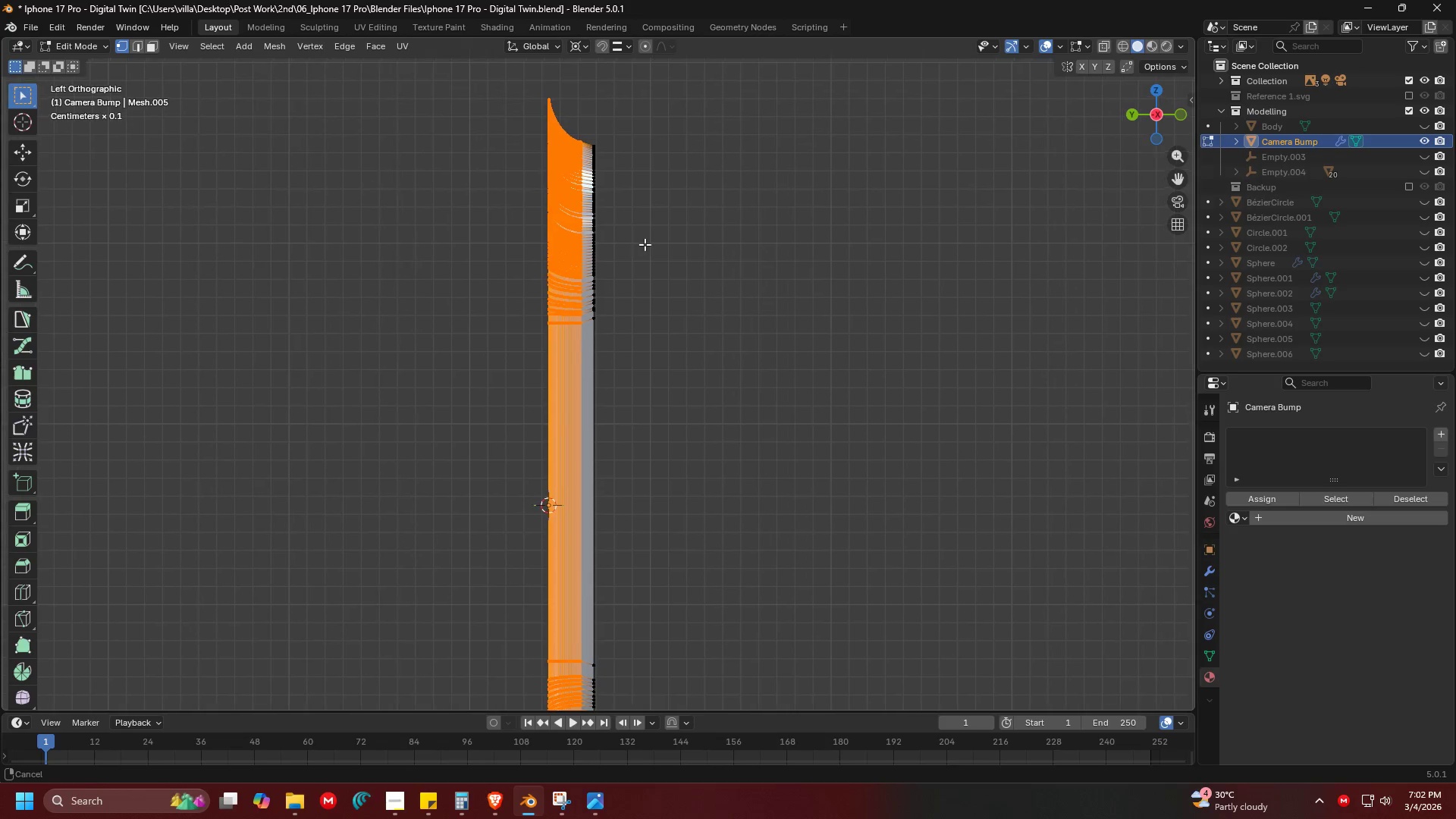 
scroll: coordinate [645, 244], scroll_direction: up, amount: 1.0
 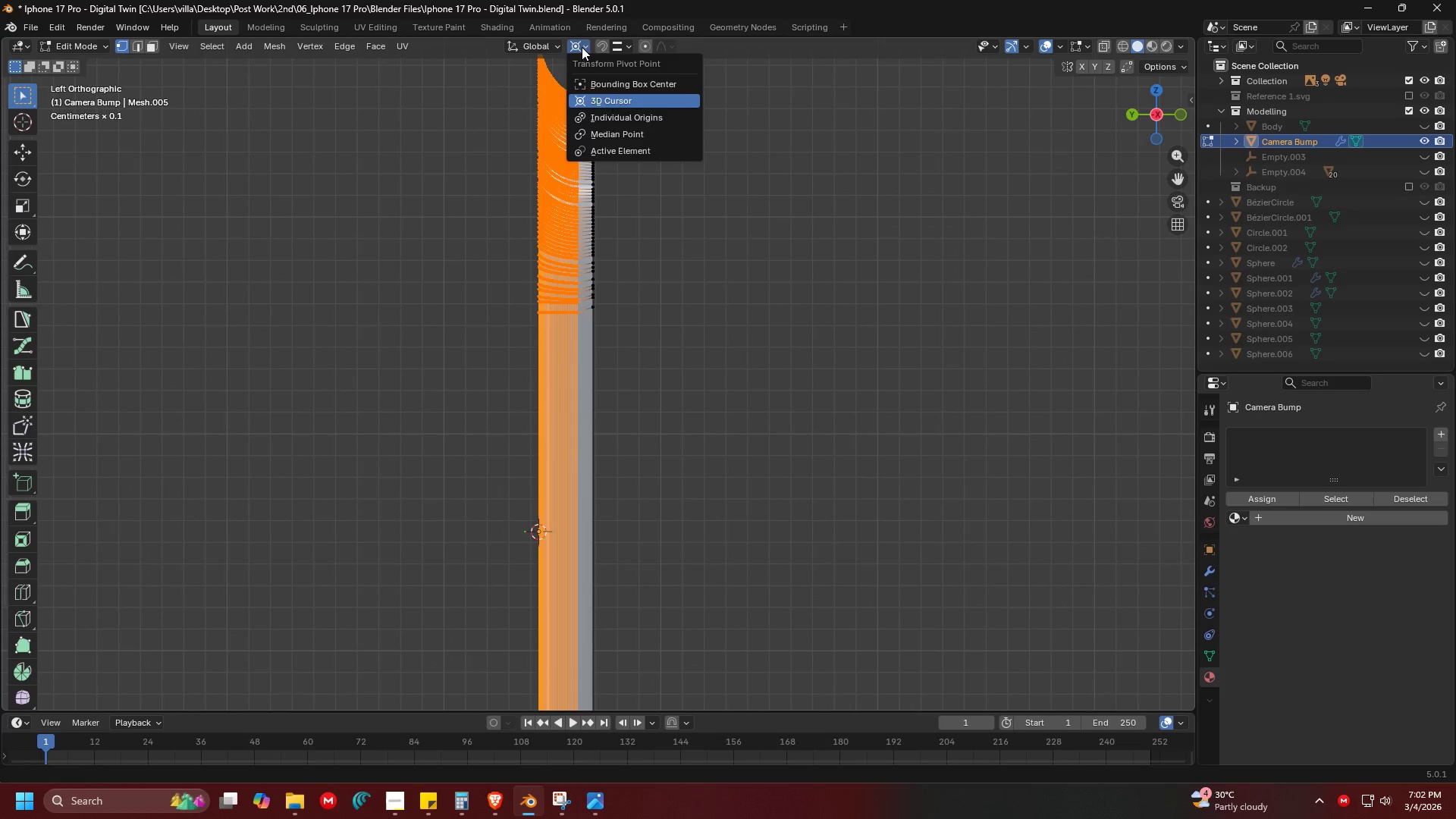 
double_click([582, 47])
 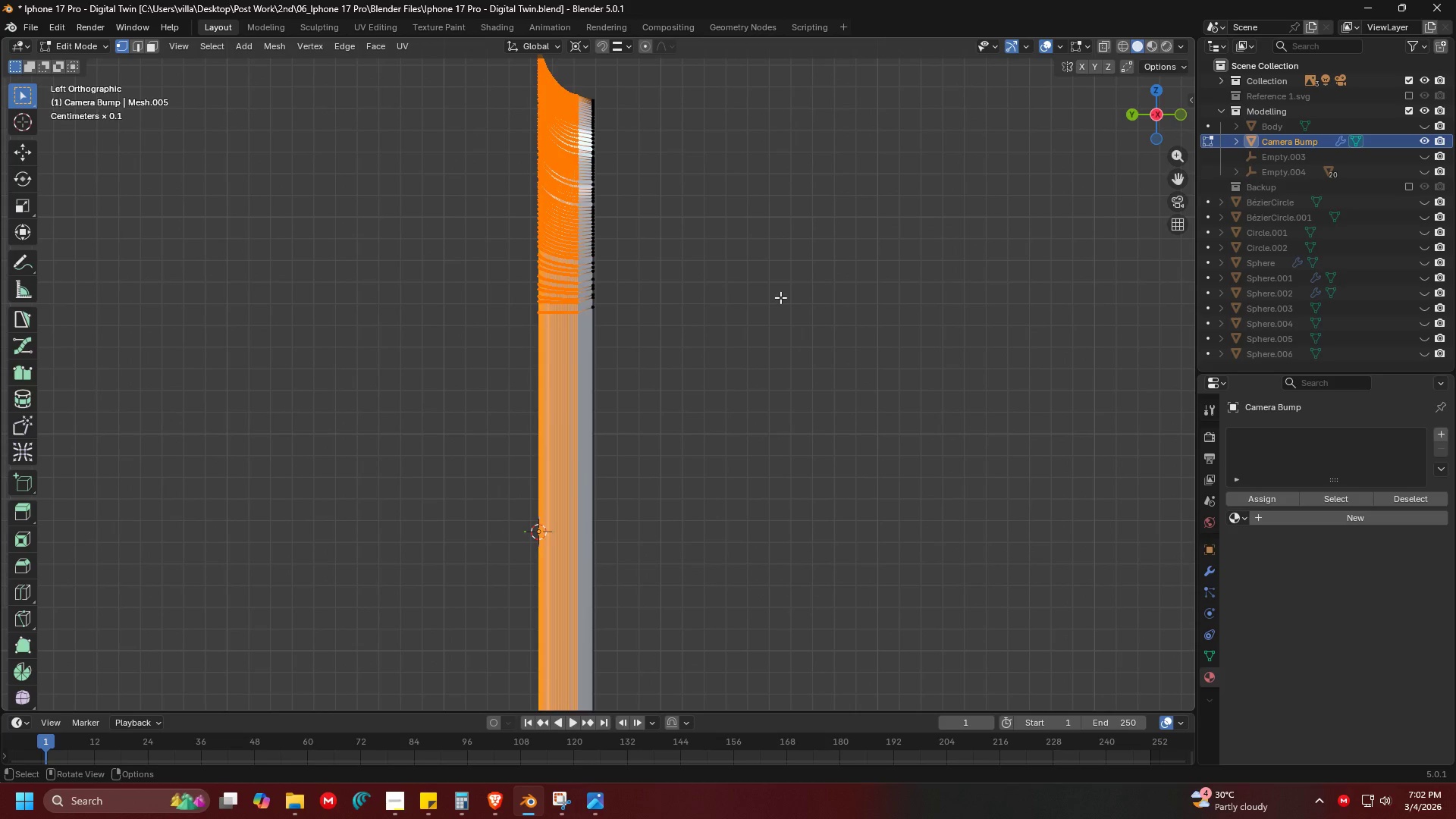 
key(S)
 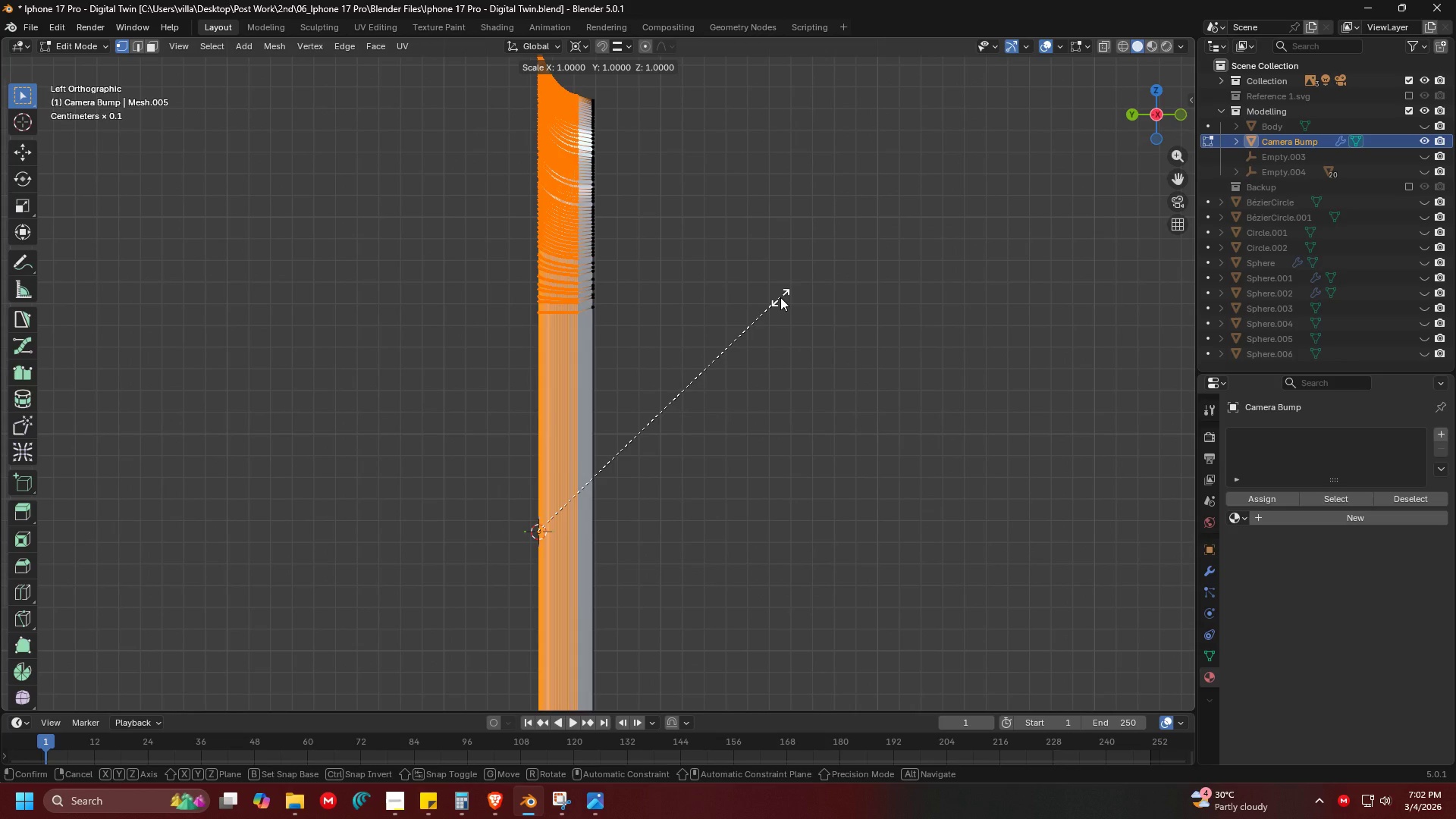 
key(Y)
 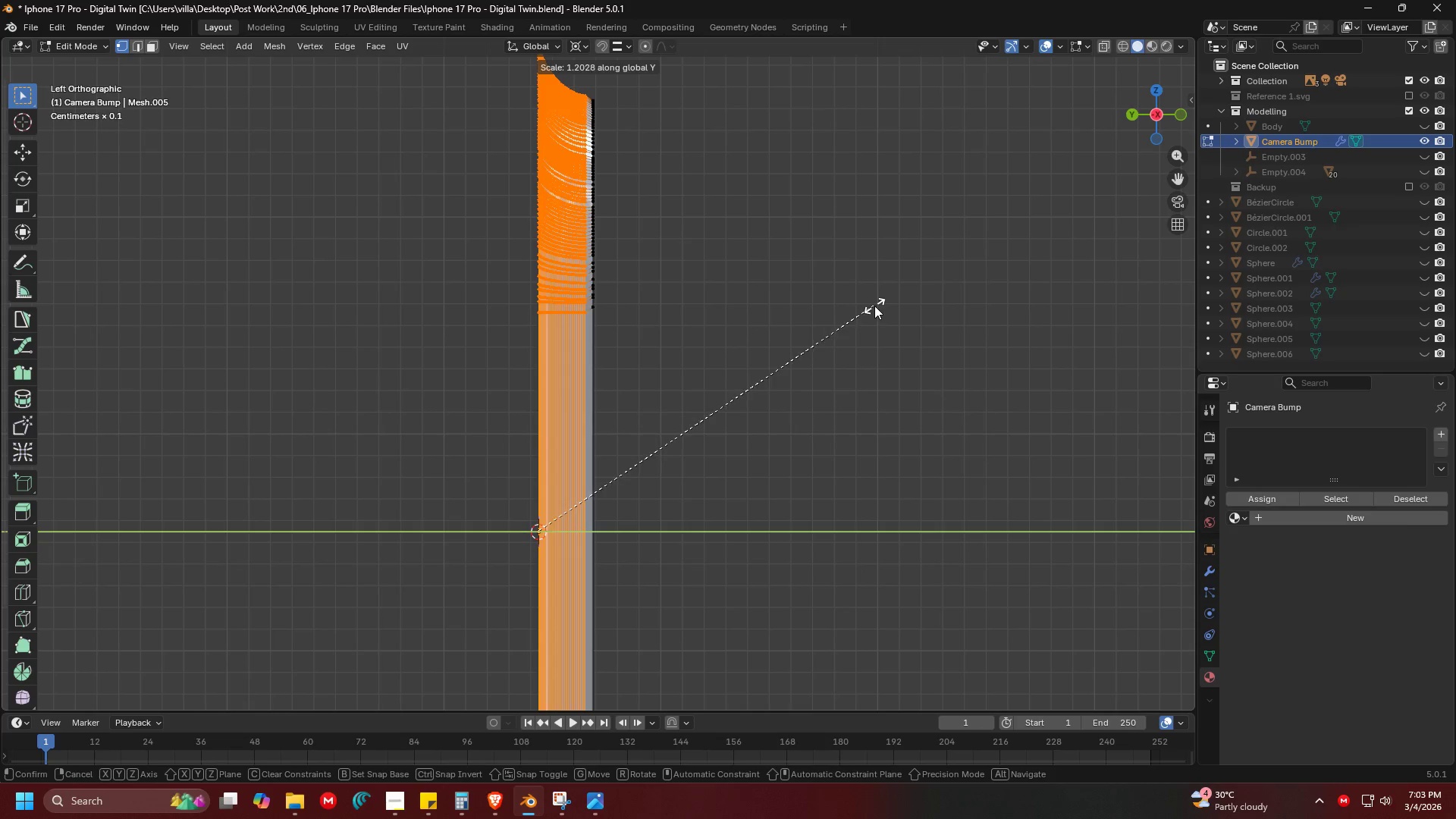 
left_click([890, 306])
 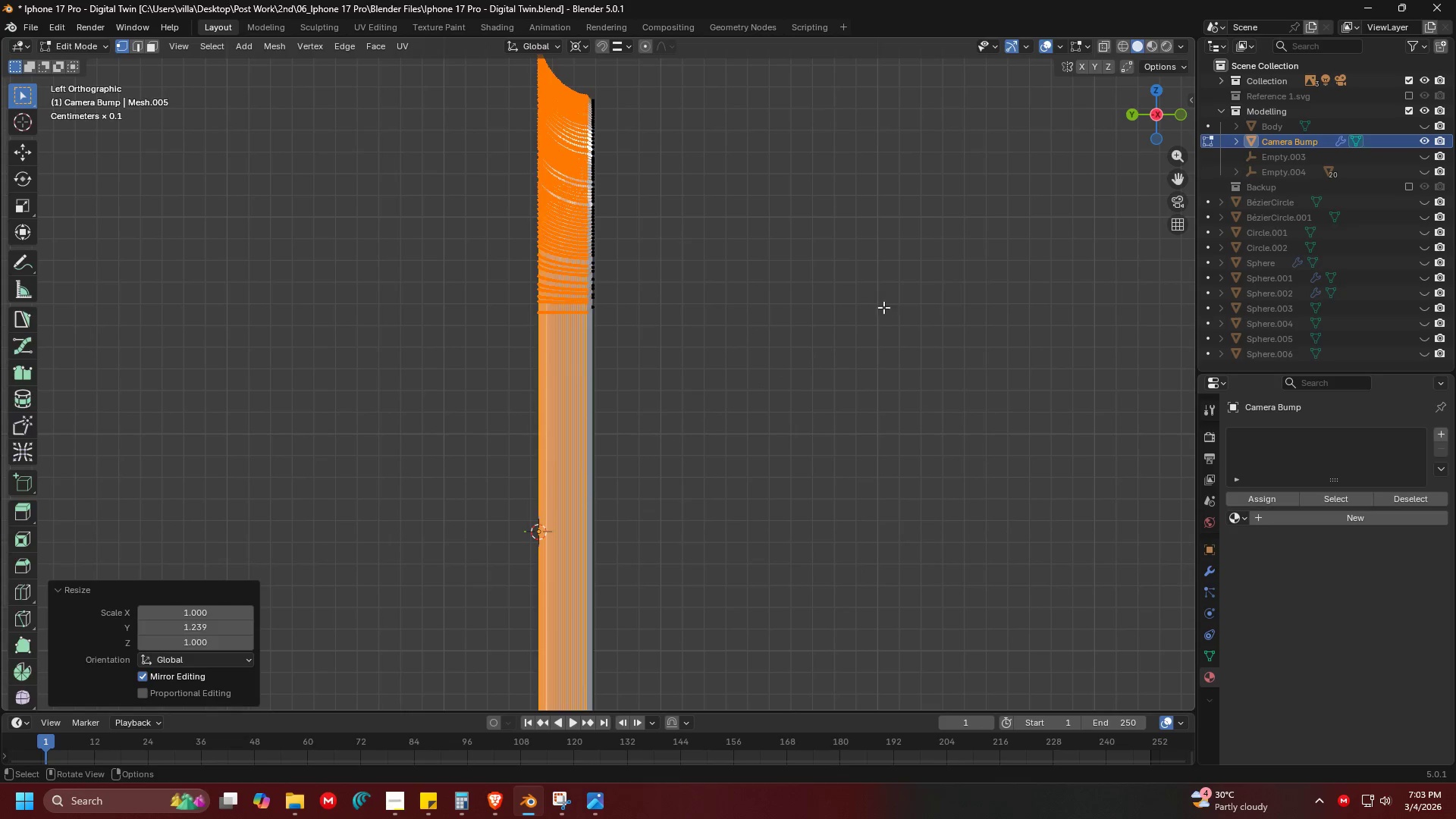 
key(Tab)
 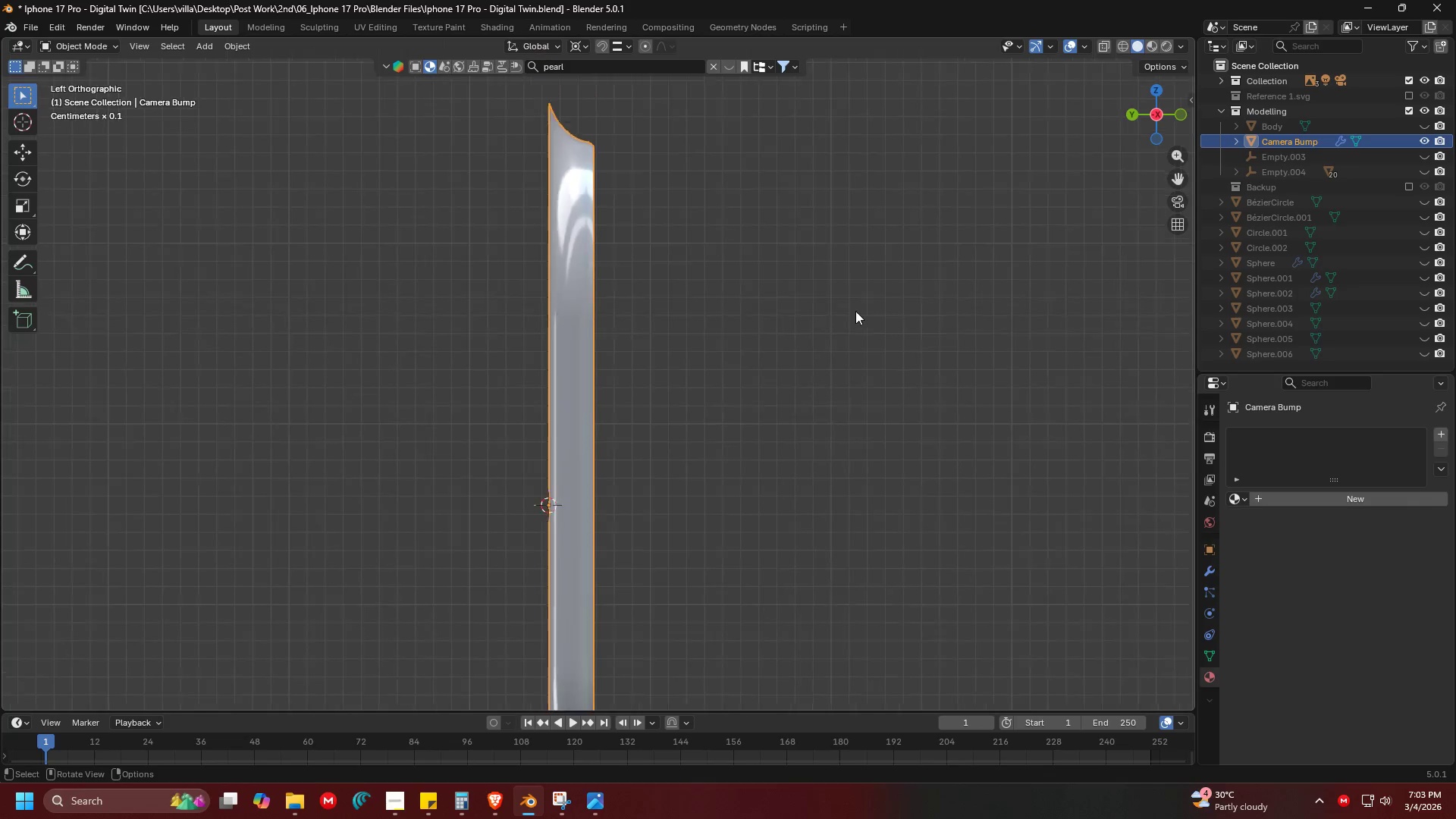 
key(Shift+ShiftLeft)
 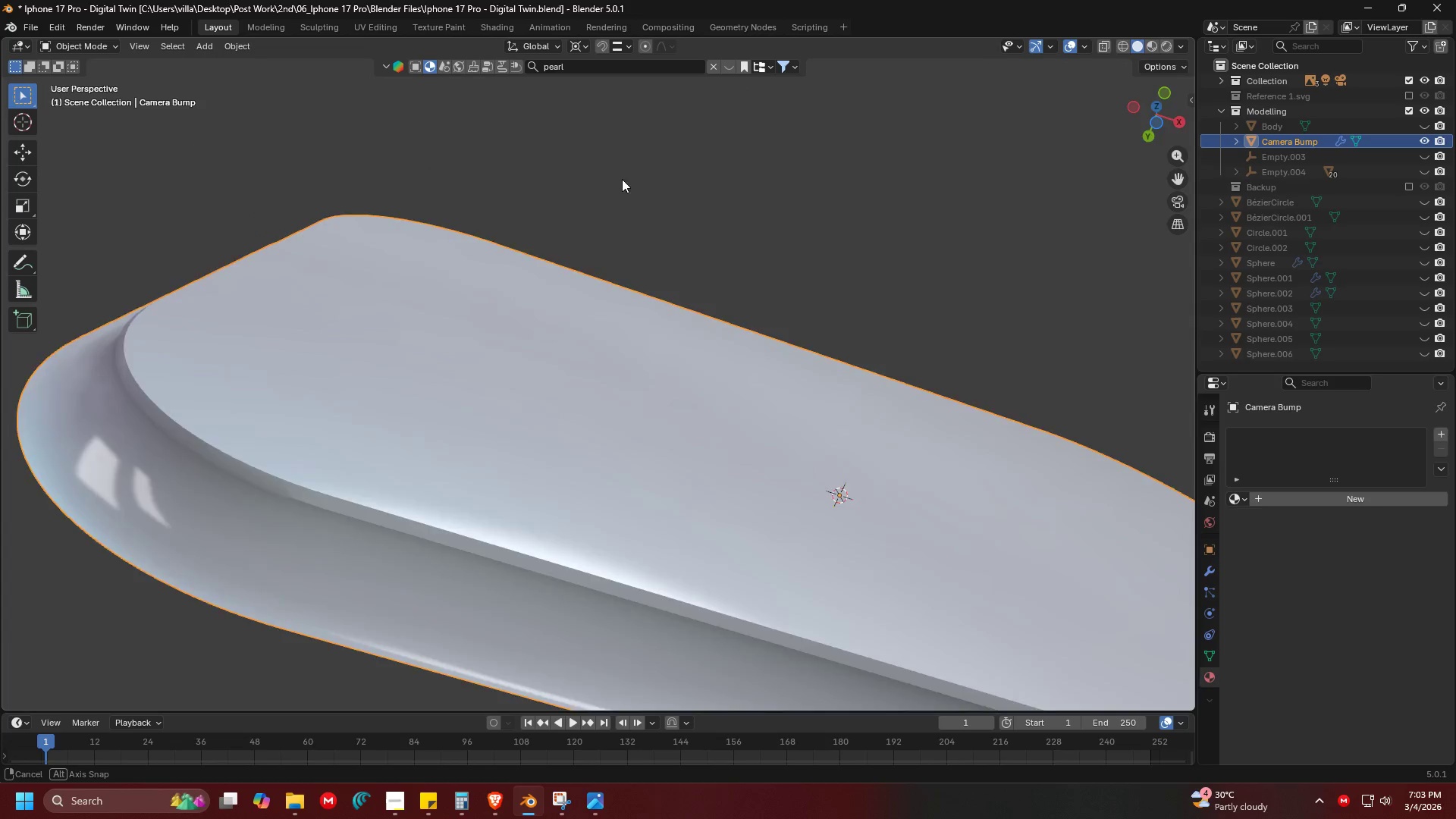 
scroll: coordinate [698, 292], scroll_direction: none, amount: 0.0
 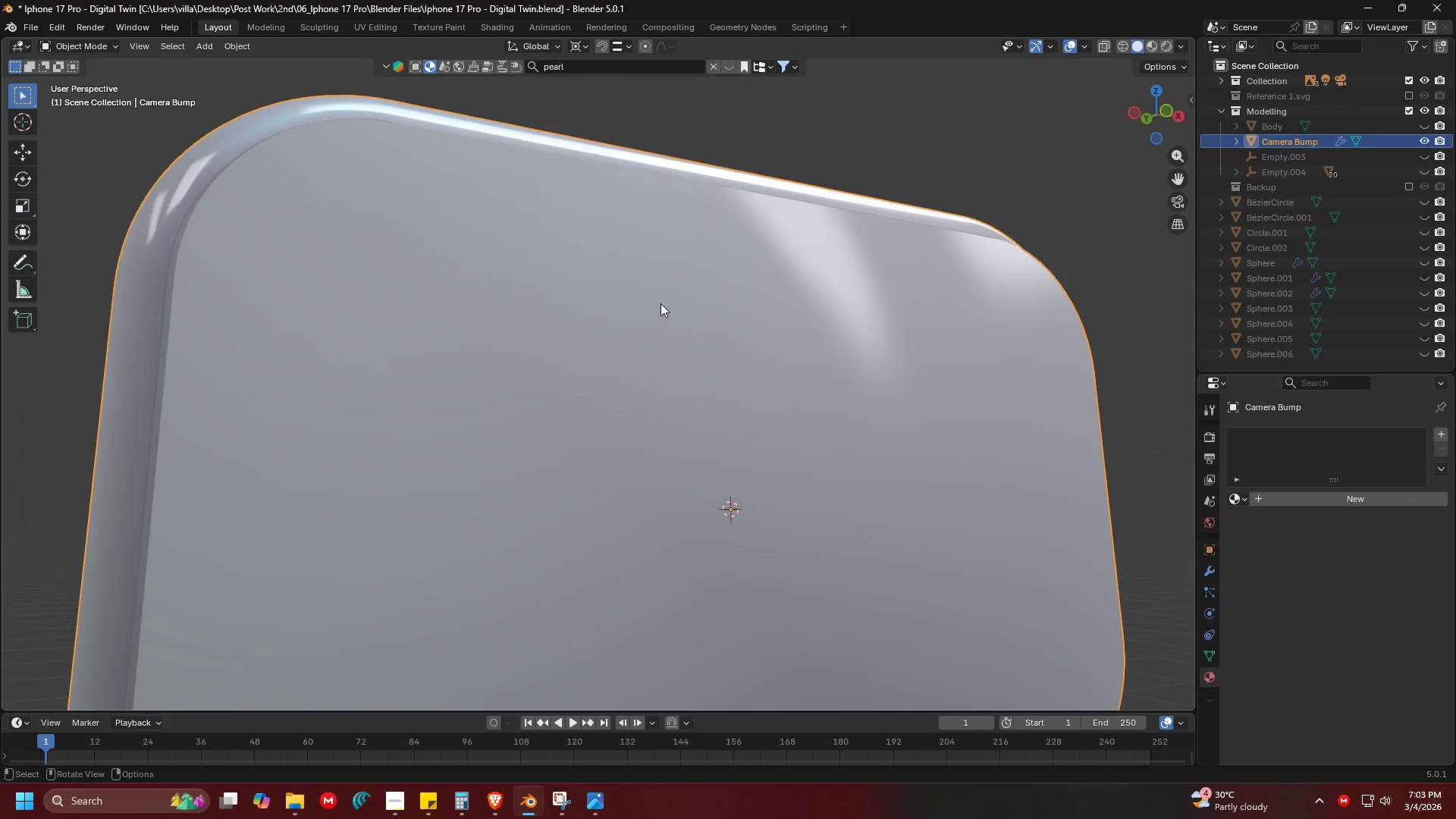 
key(Shift+ShiftLeft)
 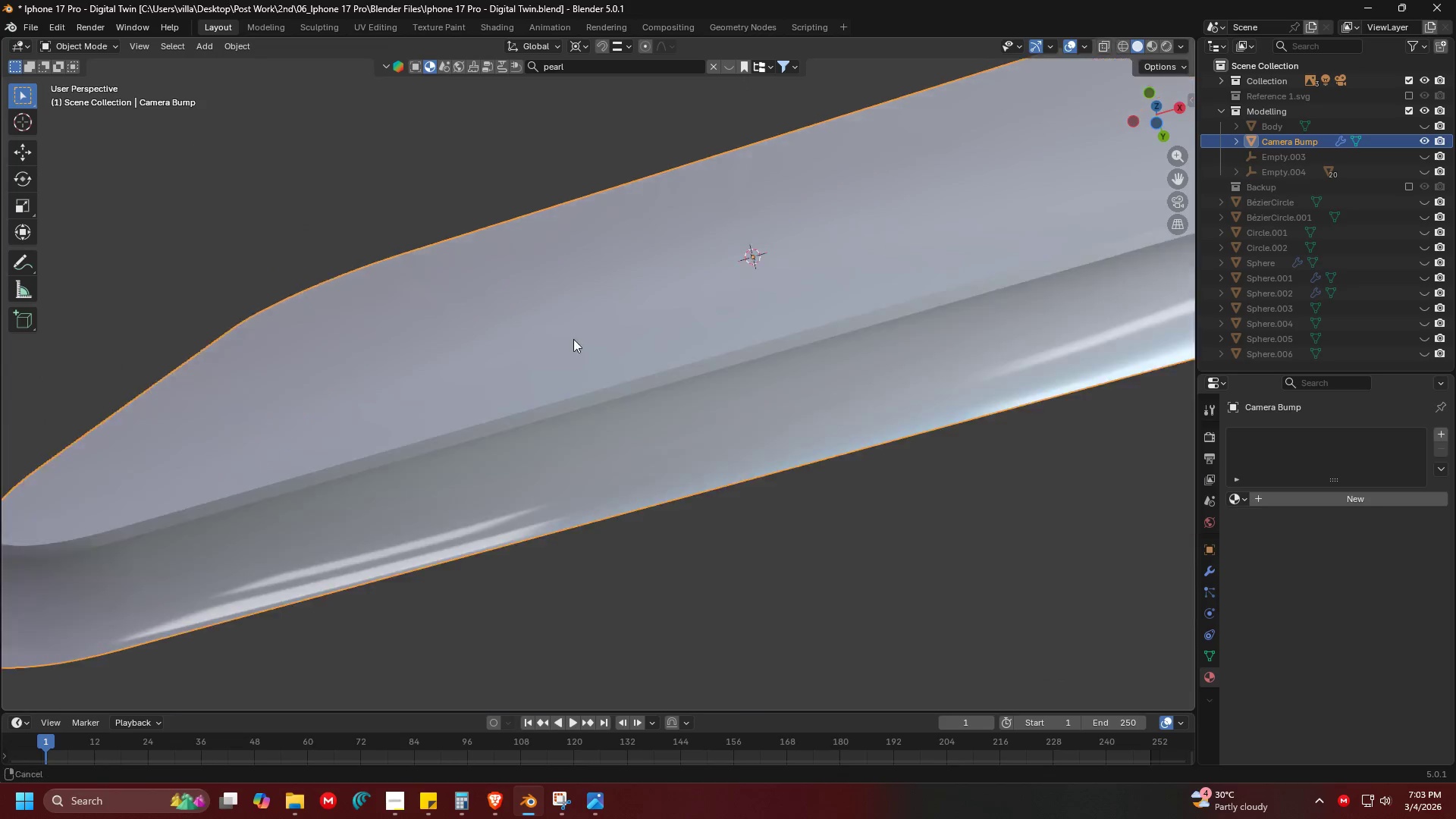 
scroll: coordinate [485, 325], scroll_direction: down, amount: 2.0
 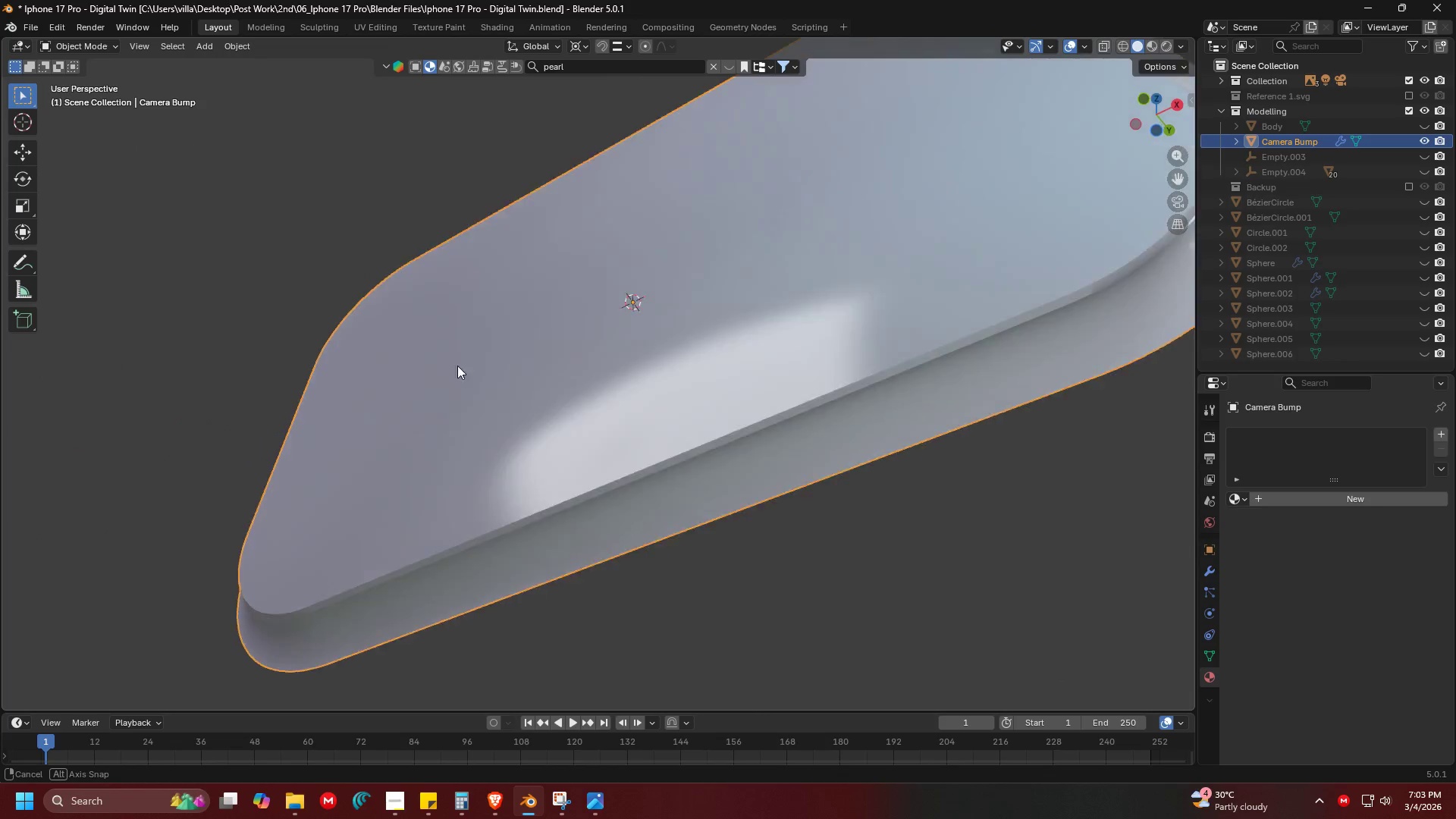 
hold_key(key=Z, duration=0.31)
 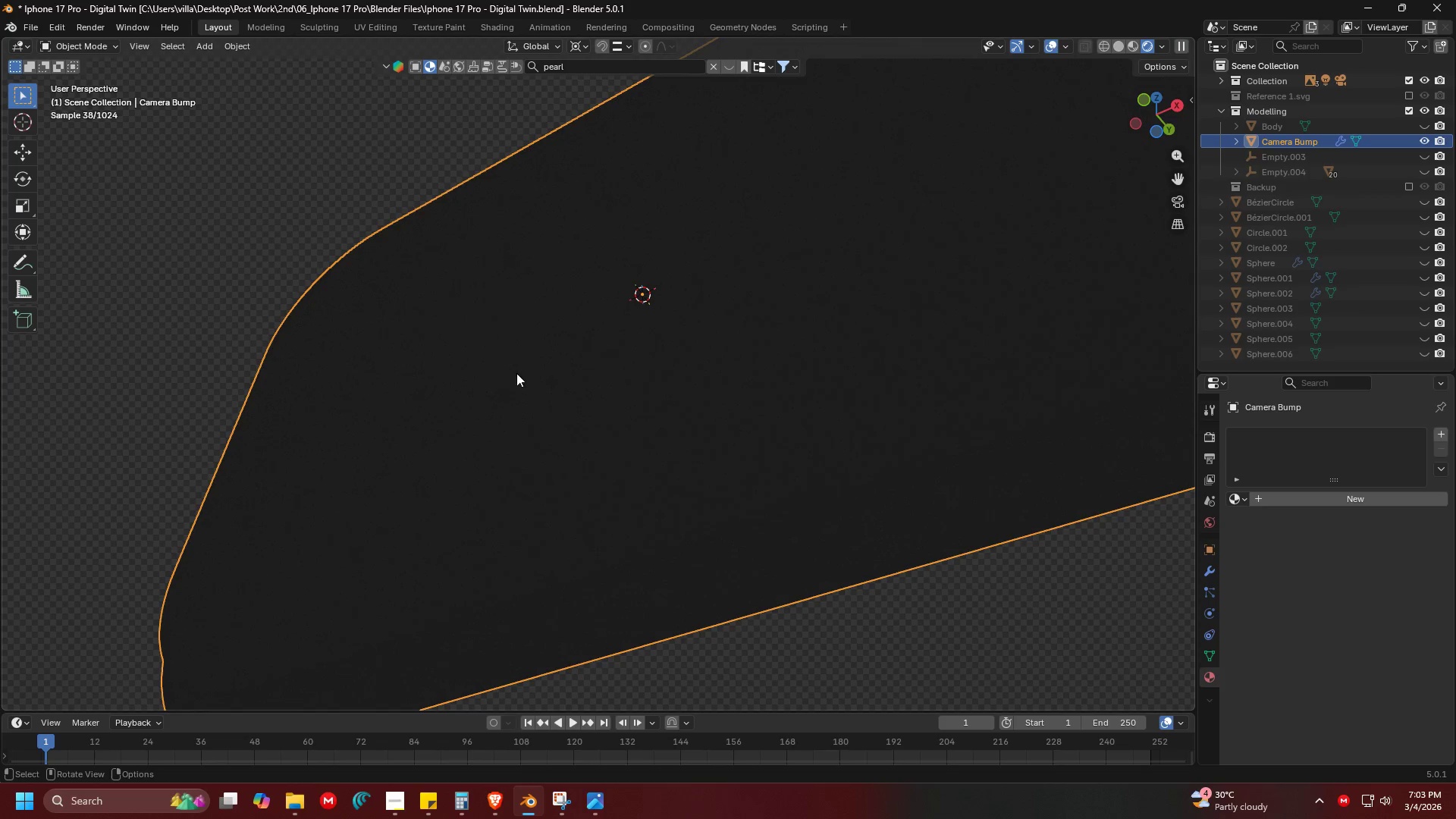 
scroll: coordinate [460, 373], scroll_direction: up, amount: 1.0
 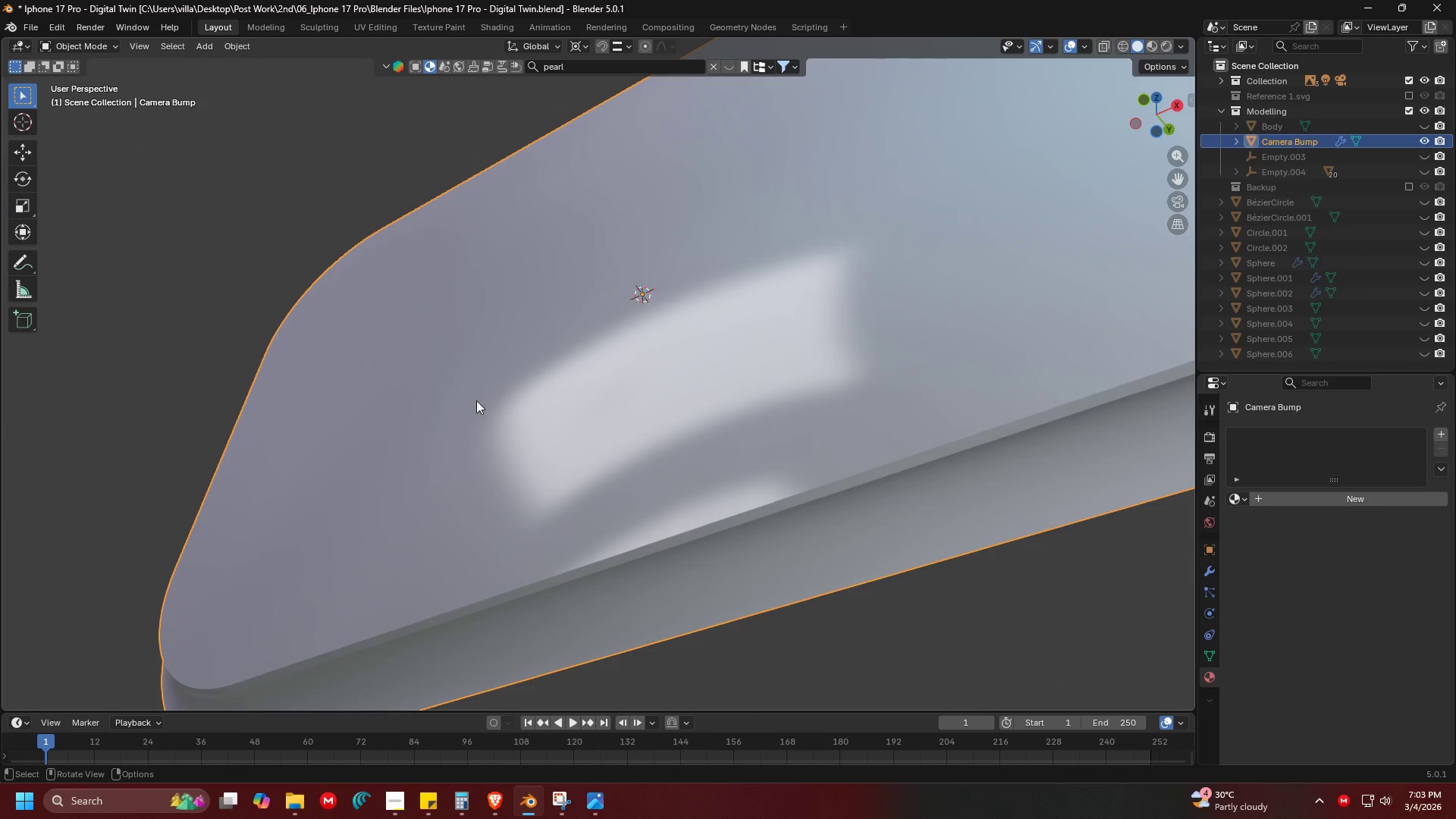 
left_click([475, 295])
 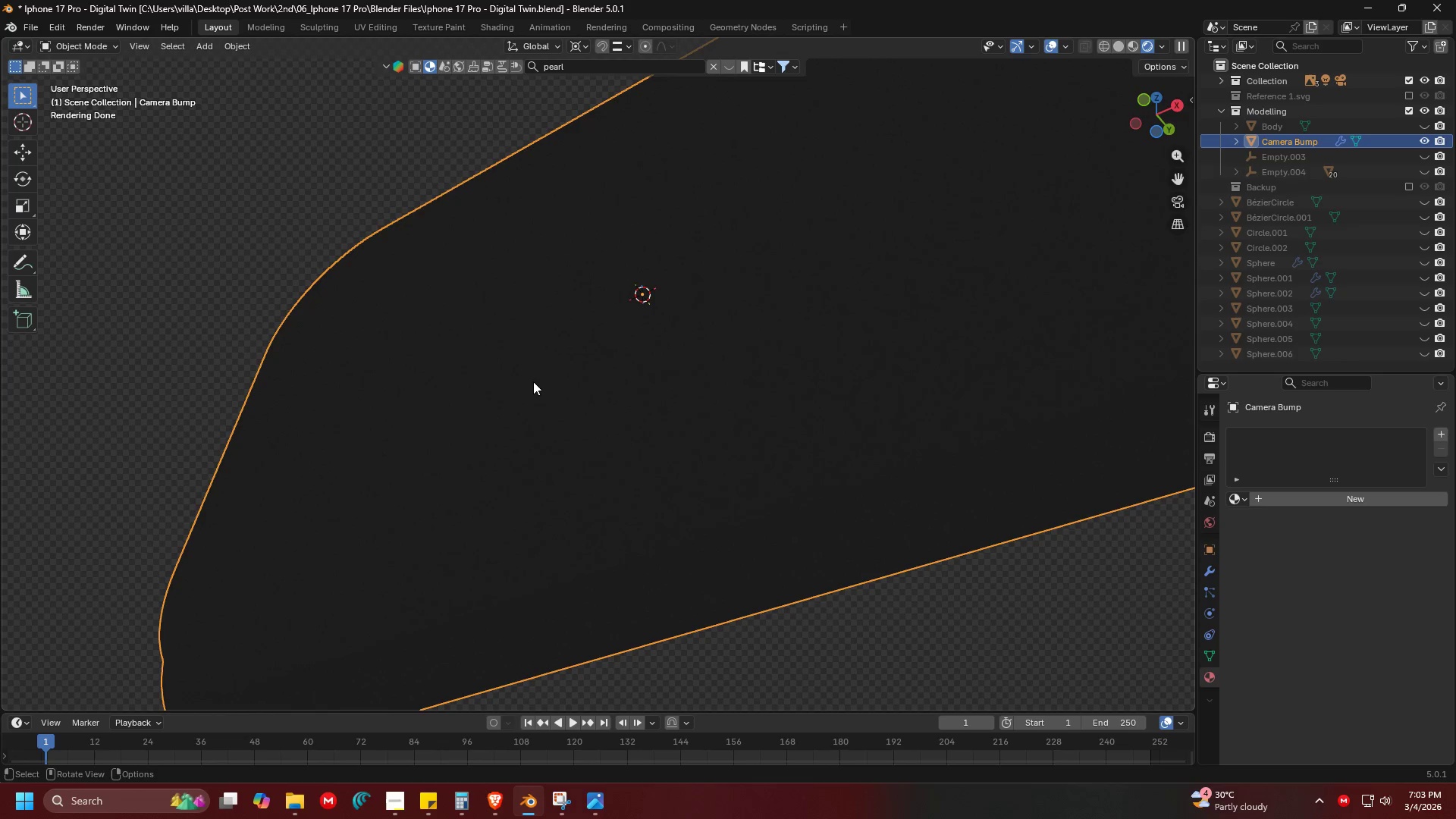 
key(Alt+H)
 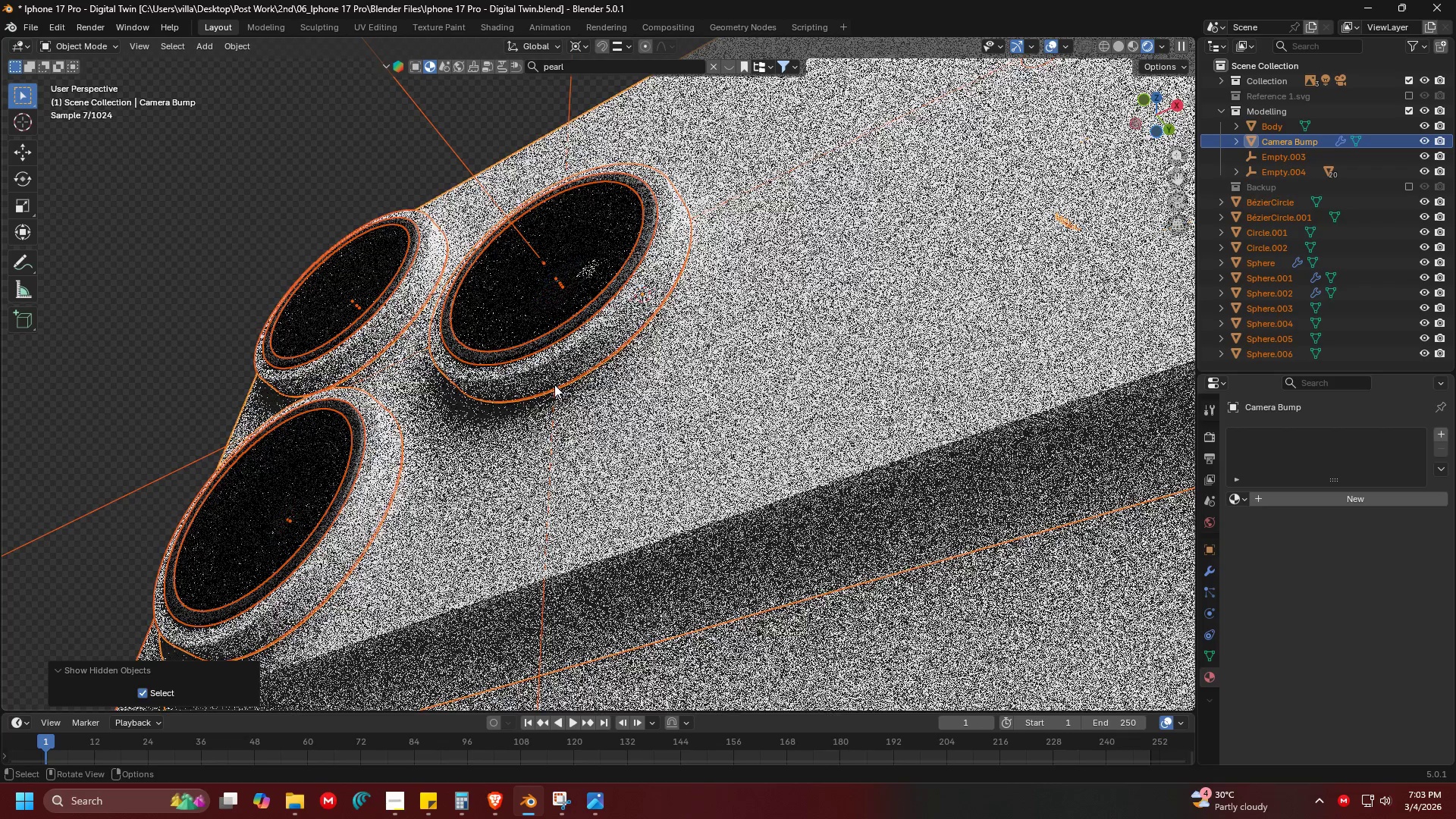 
scroll: coordinate [555, 384], scroll_direction: down, amount: 2.0
 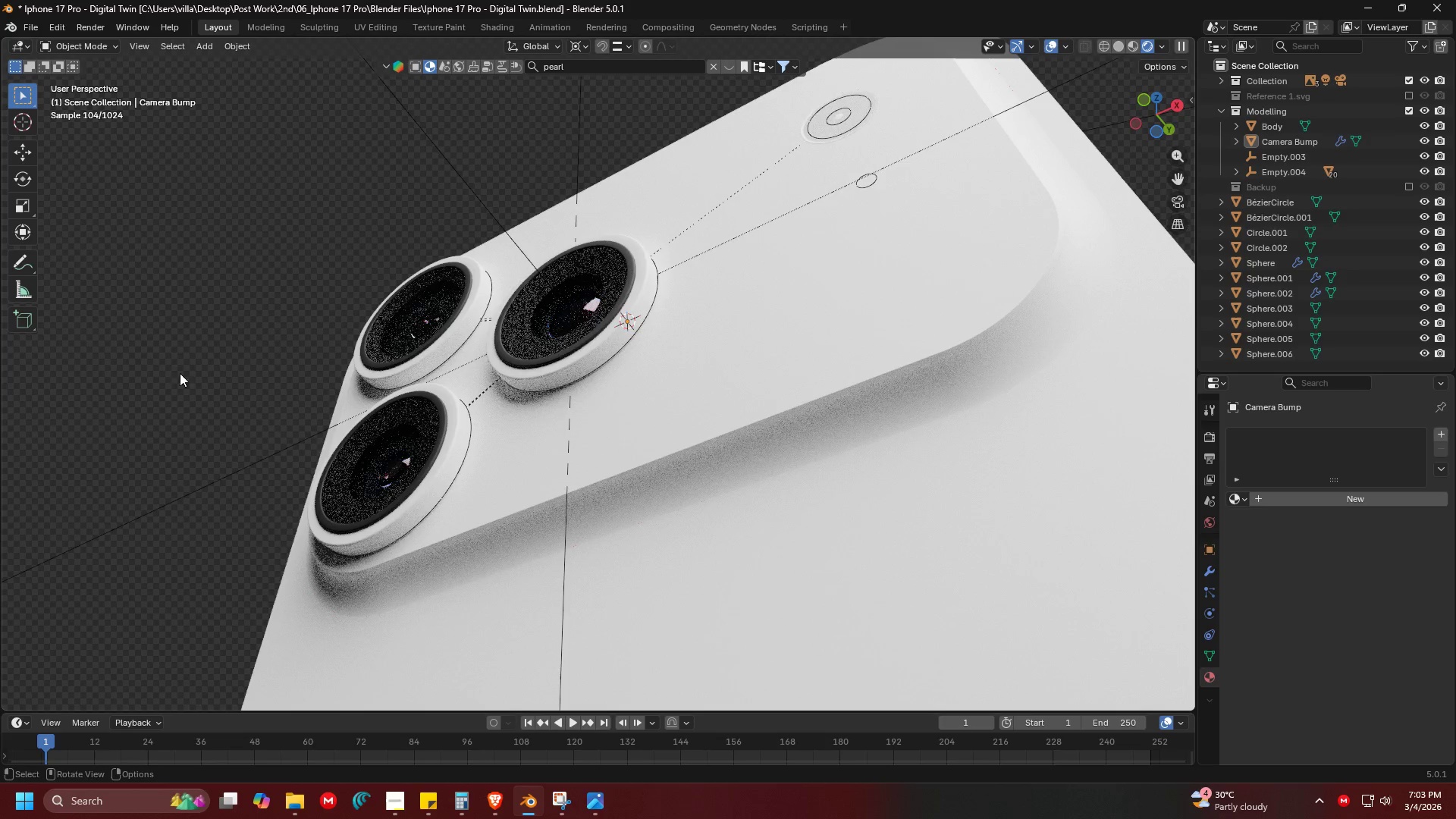 
hold_key(key=ShiftLeft, duration=1.09)
 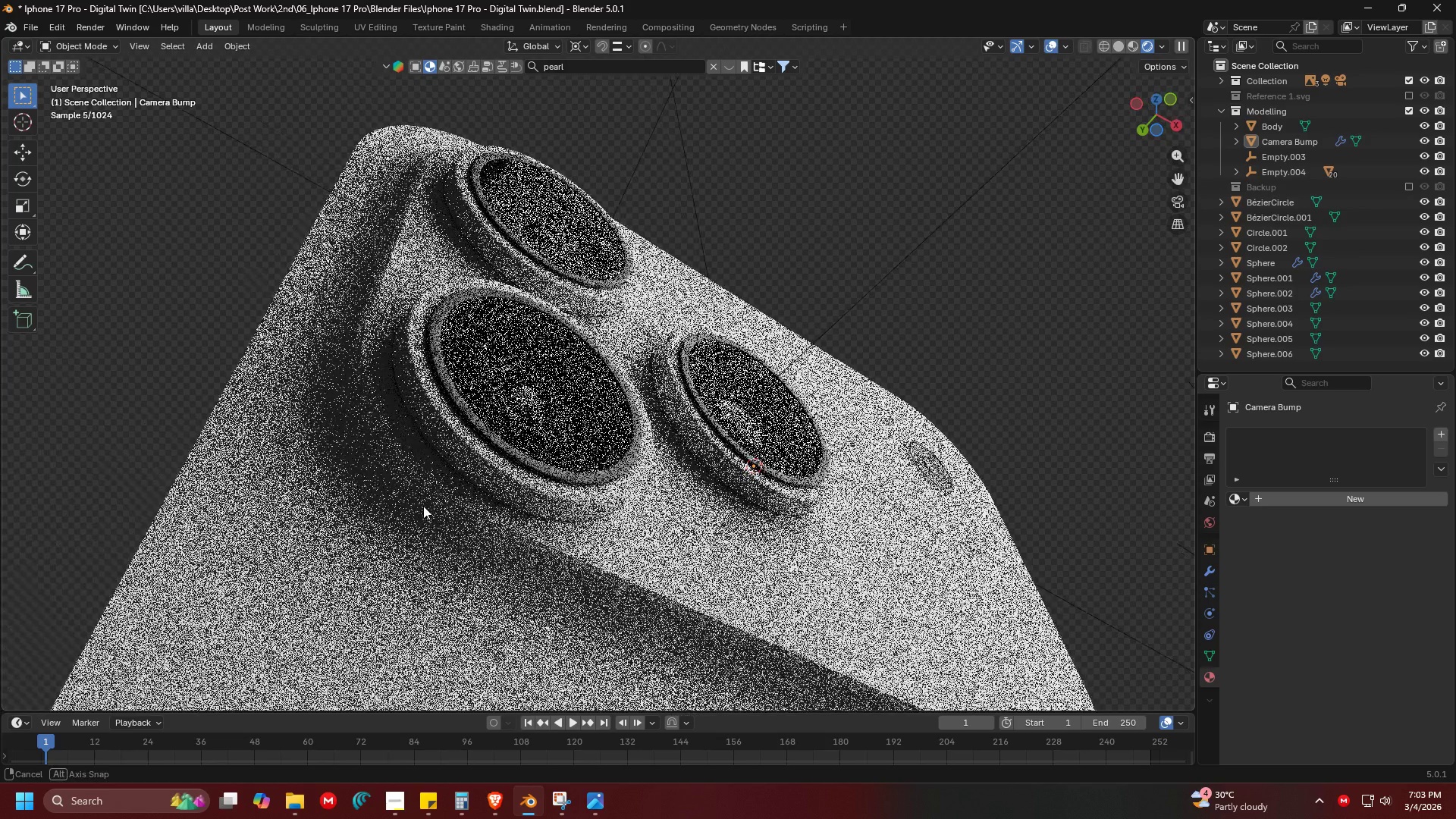 
scroll: coordinate [388, 379], scroll_direction: up, amount: 2.0
 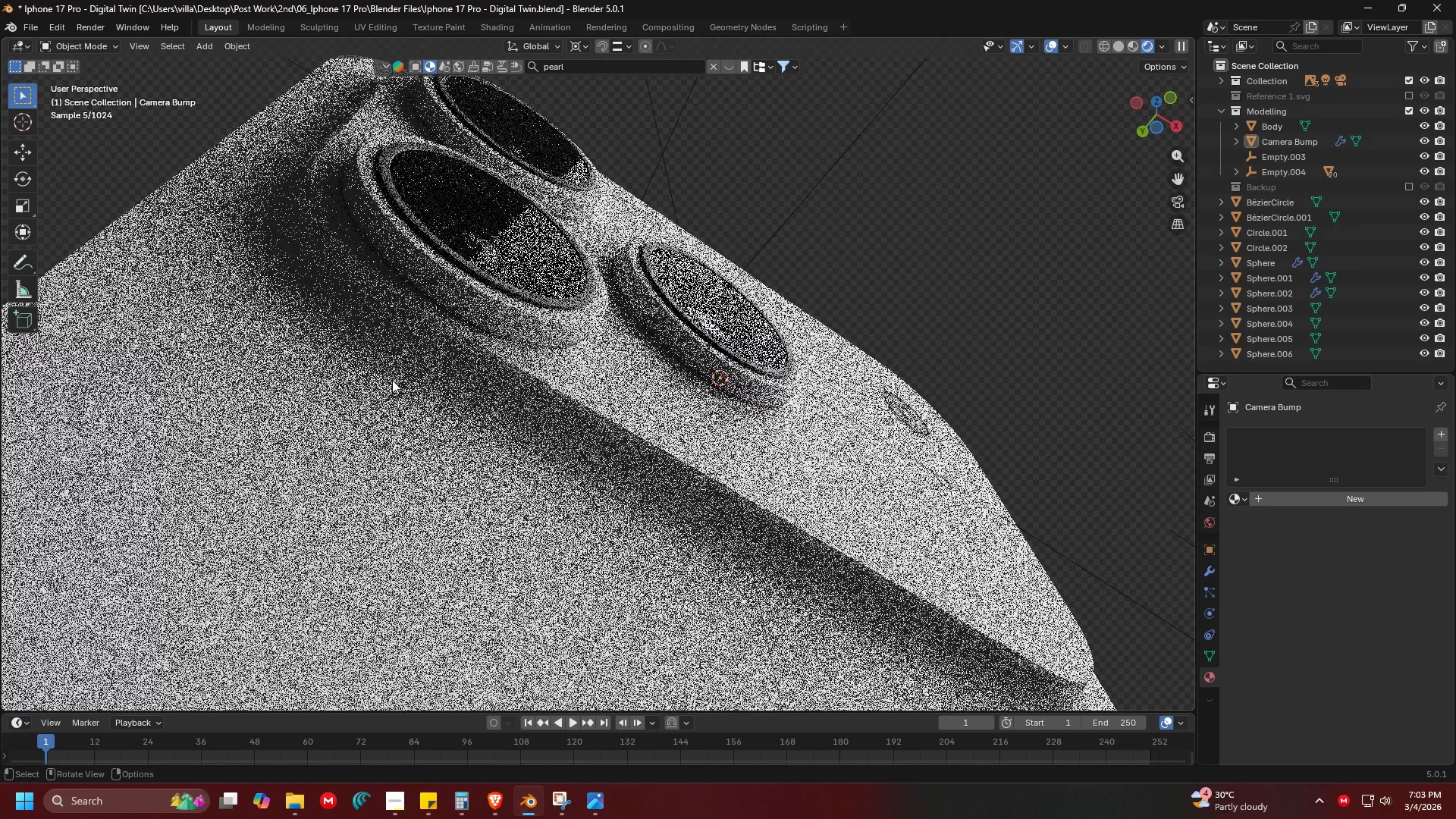 
hold_key(key=ShiftLeft, duration=0.31)
 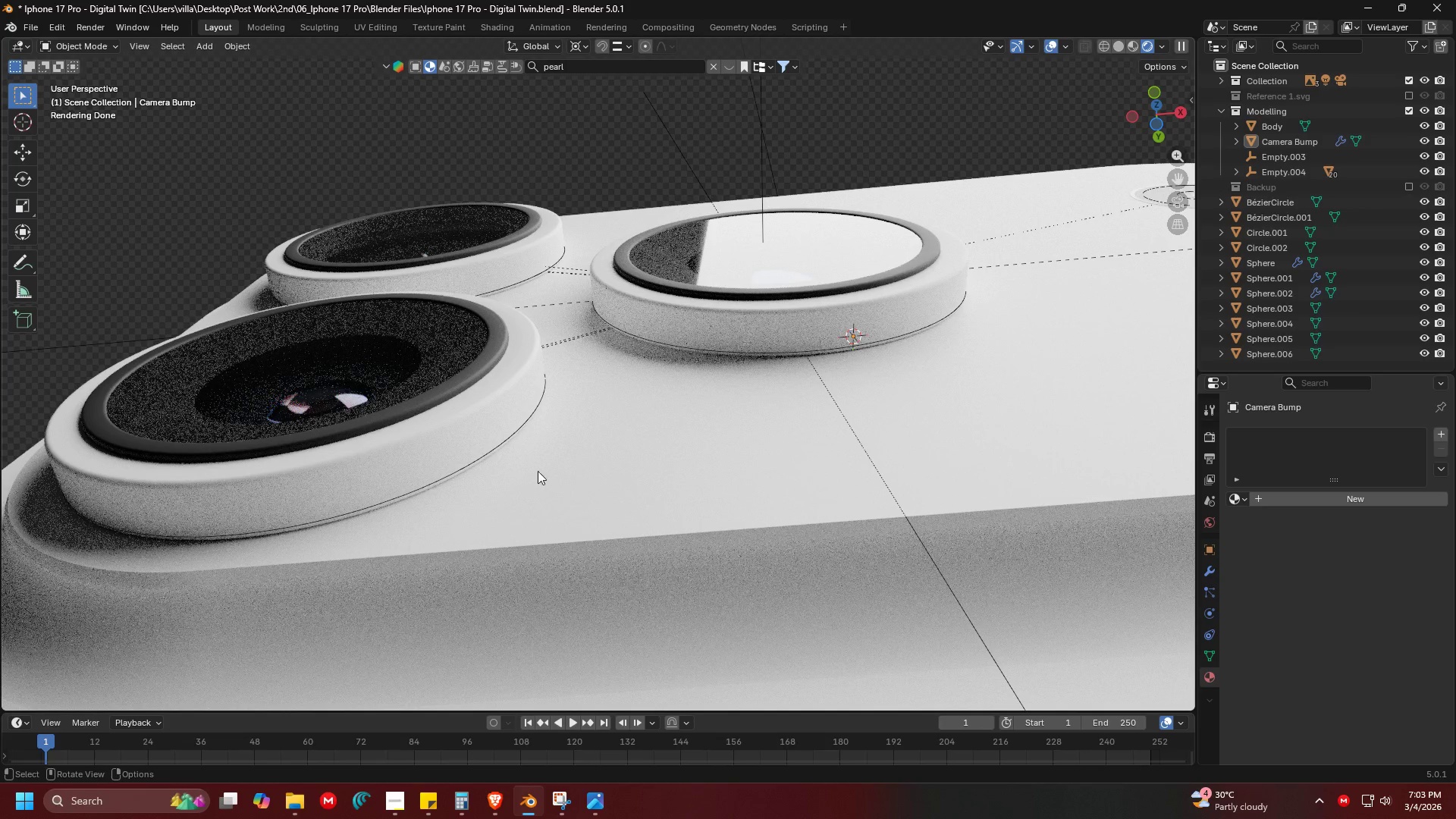 
scroll: coordinate [345, 473], scroll_direction: up, amount: 3.0
 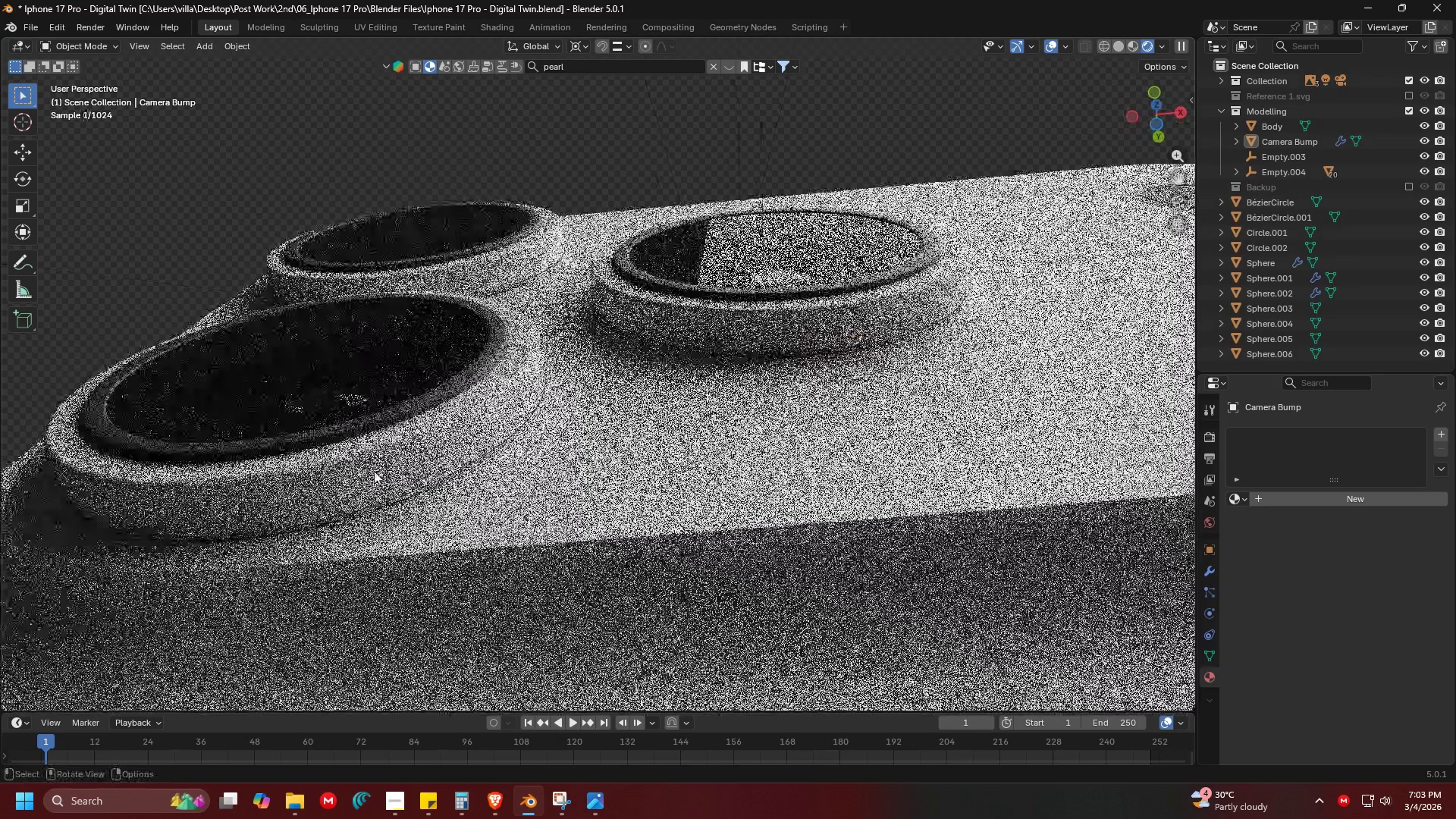 
hold_key(key=Z, duration=0.34)
 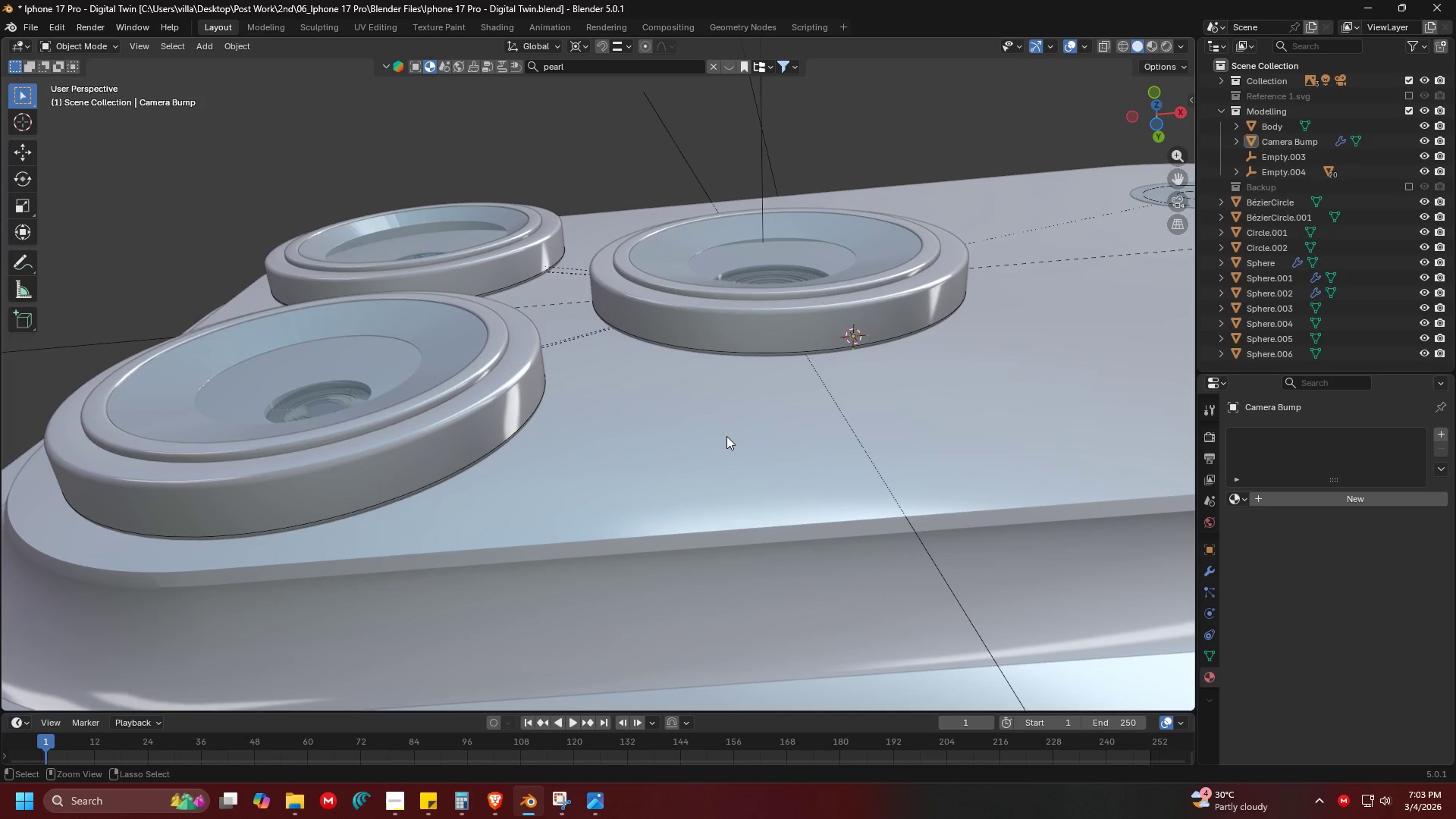 
left_click([726, 436])
 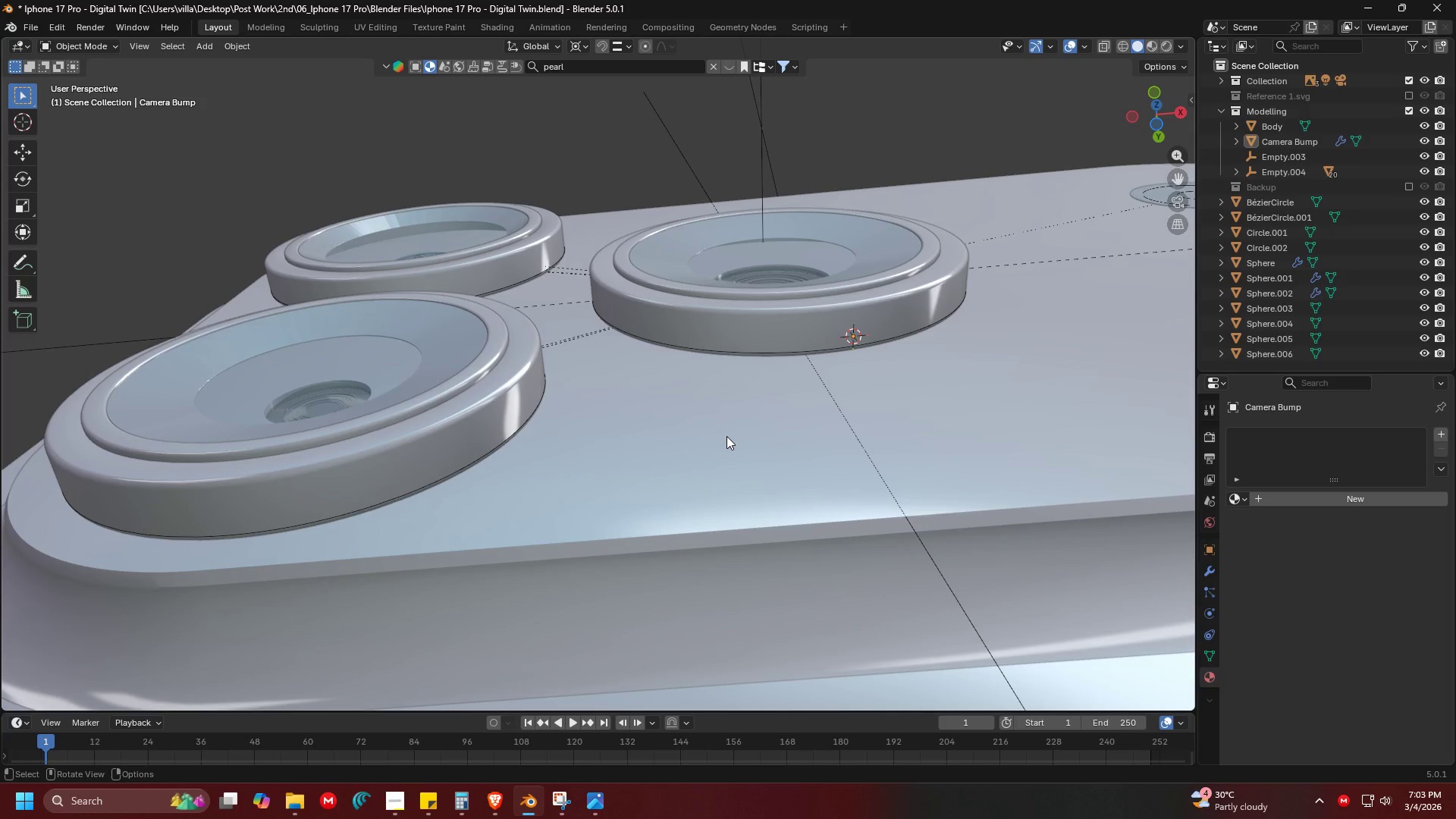 
key(Control+ControlLeft)
 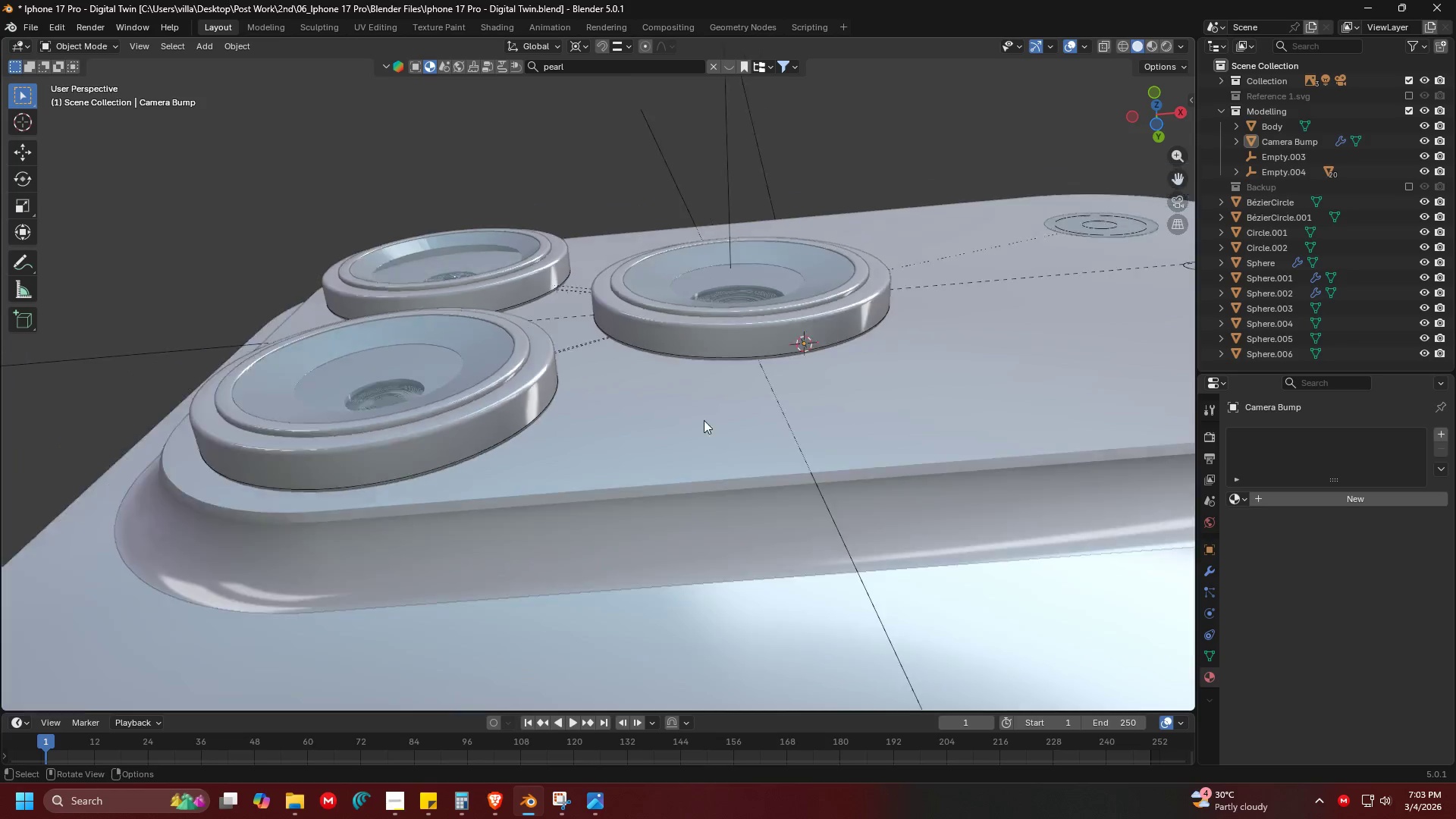 
scroll: coordinate [701, 419], scroll_direction: down, amount: 3.0
 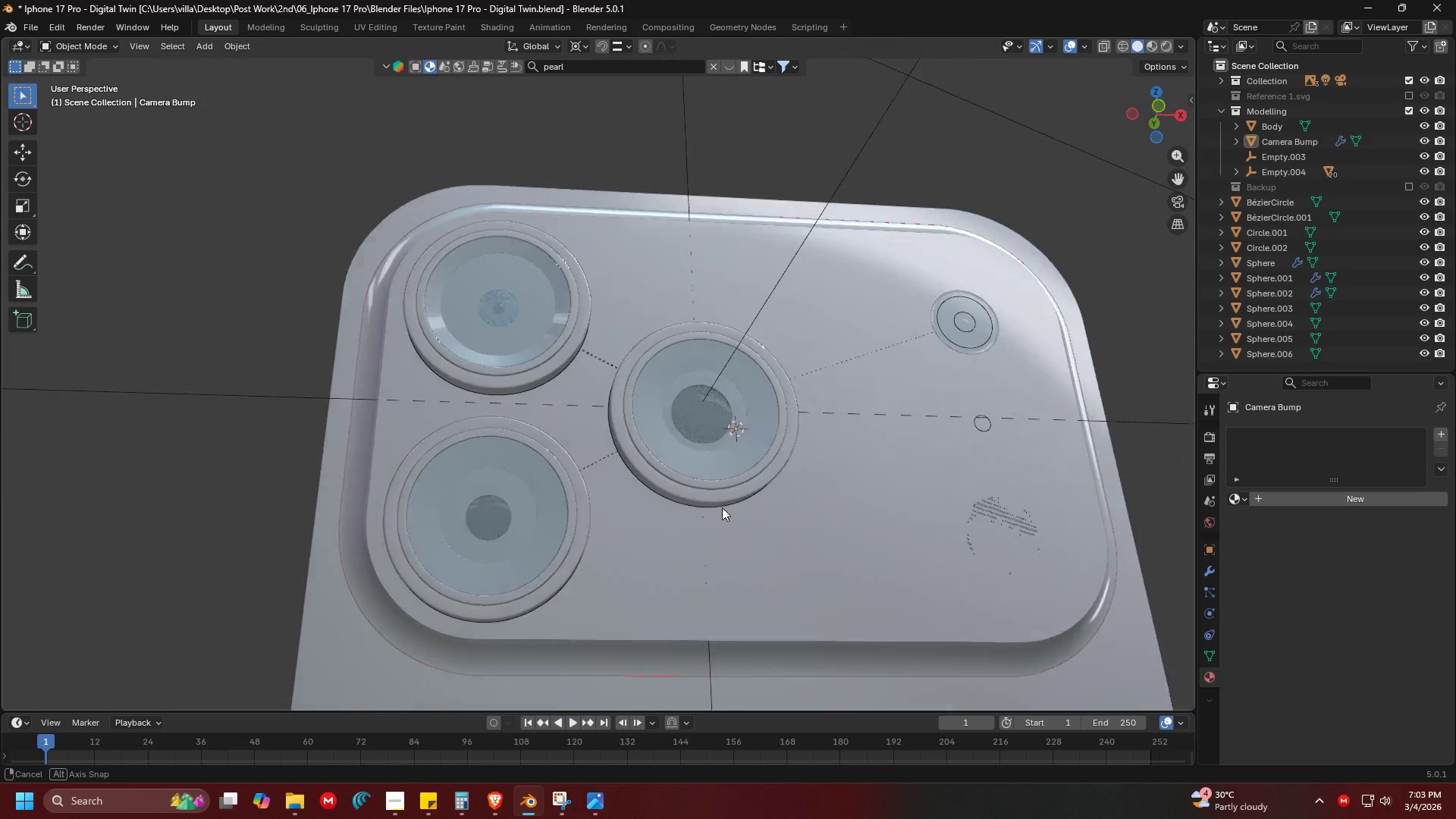 
left_click([726, 551])
 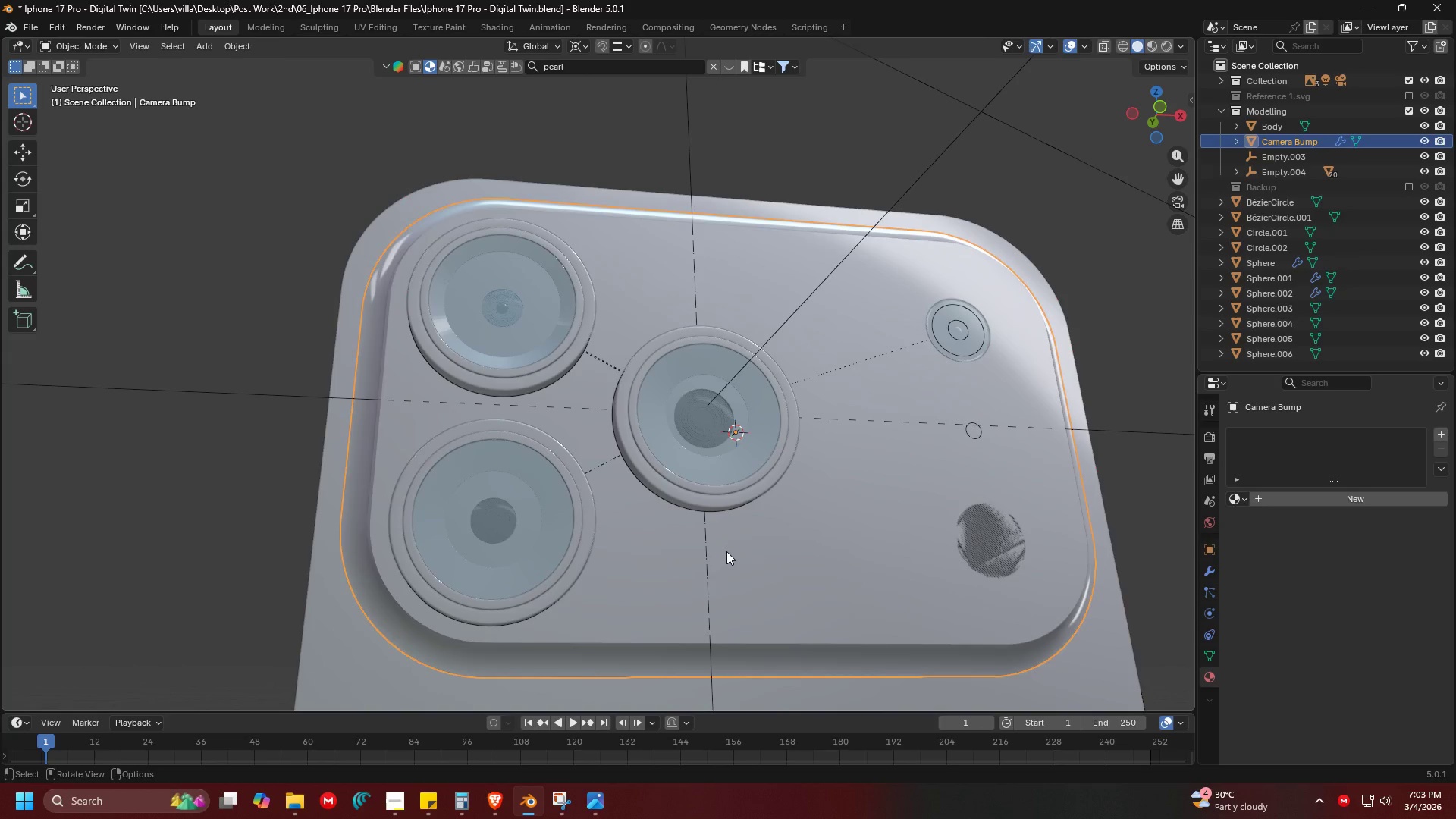 
key(Tab)
 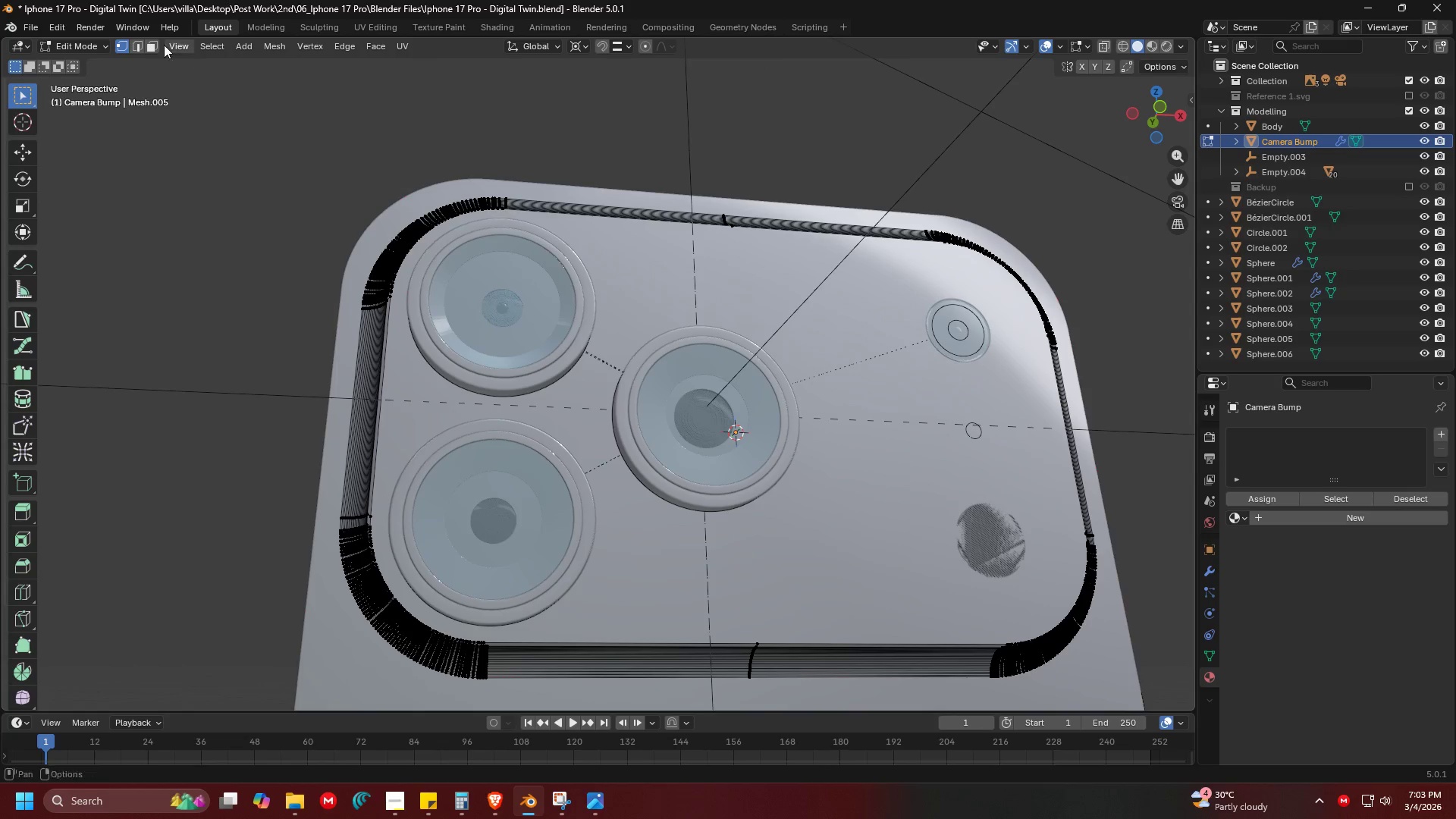 
left_click([153, 49])
 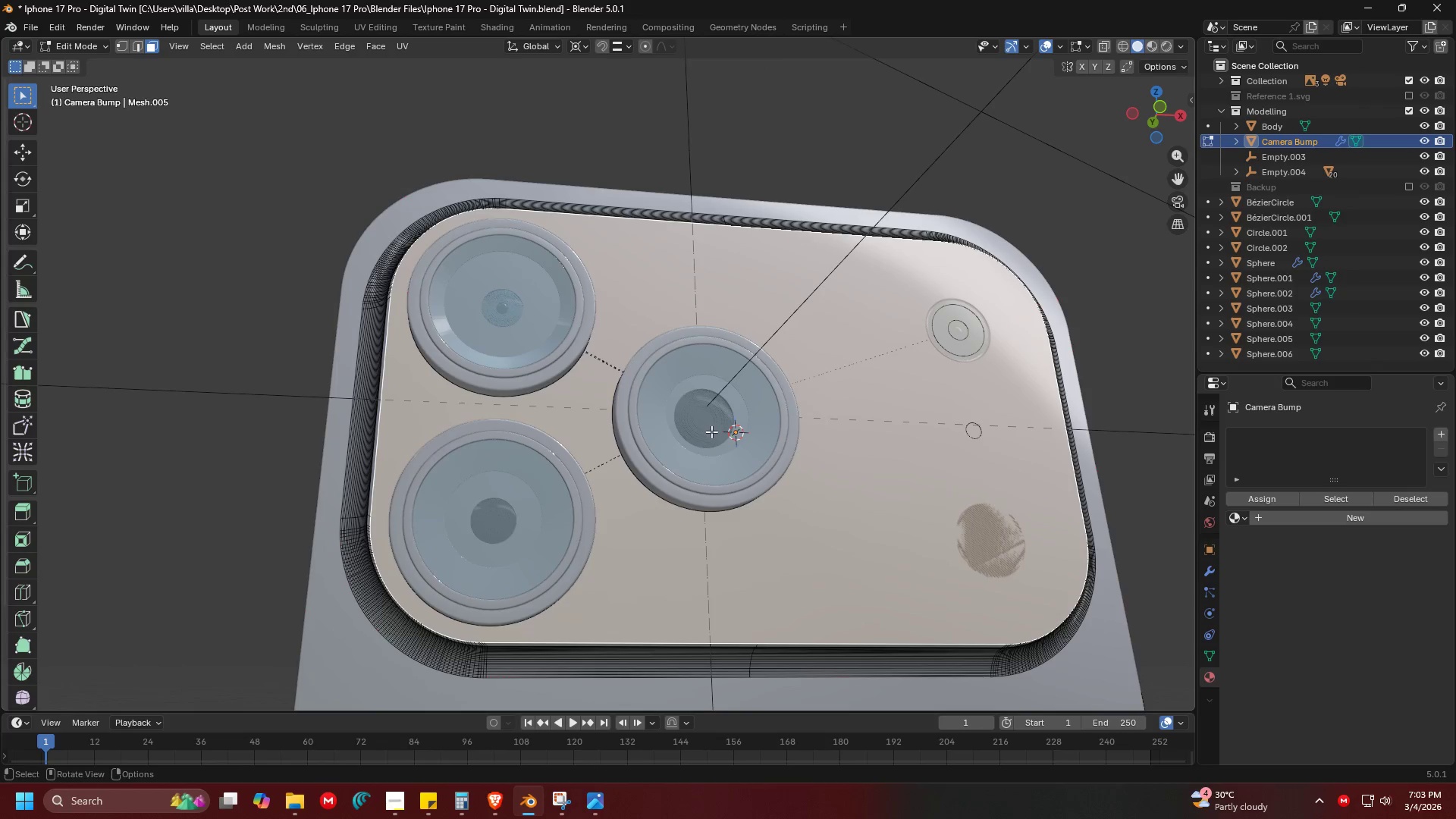 
key(Shift+ShiftLeft)
 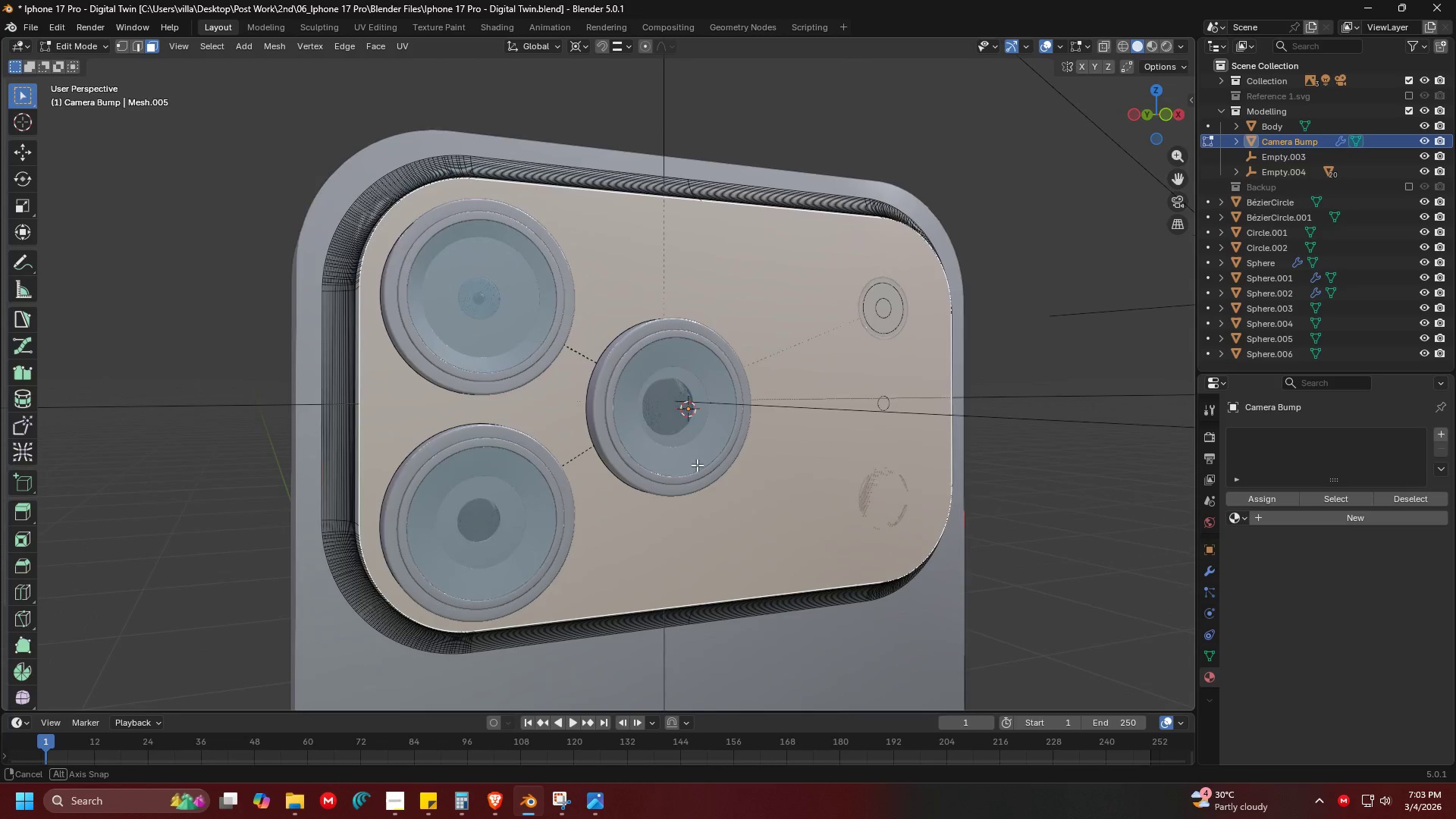 
scroll: coordinate [757, 472], scroll_direction: up, amount: 1.0
 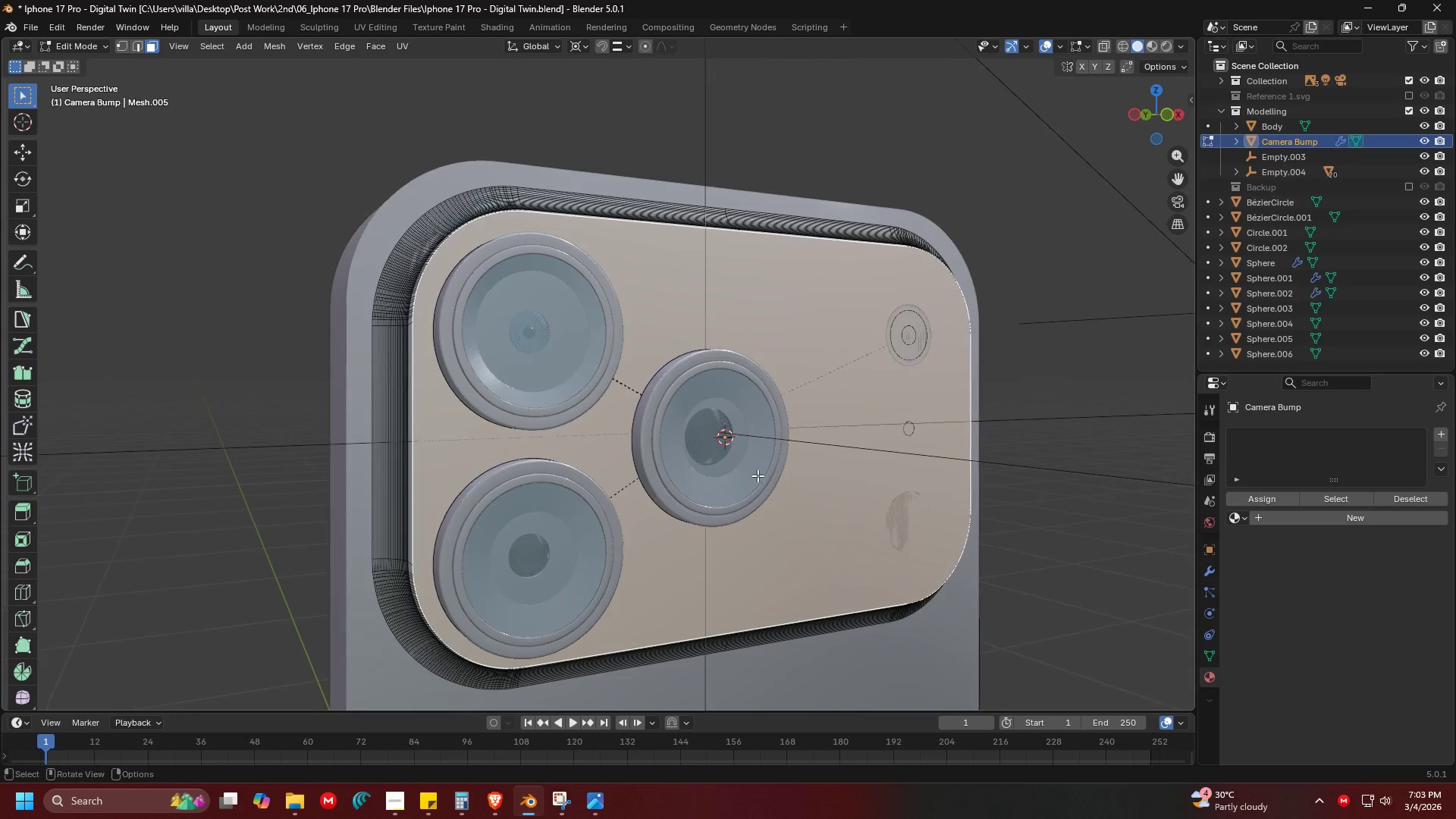 
key(1)
 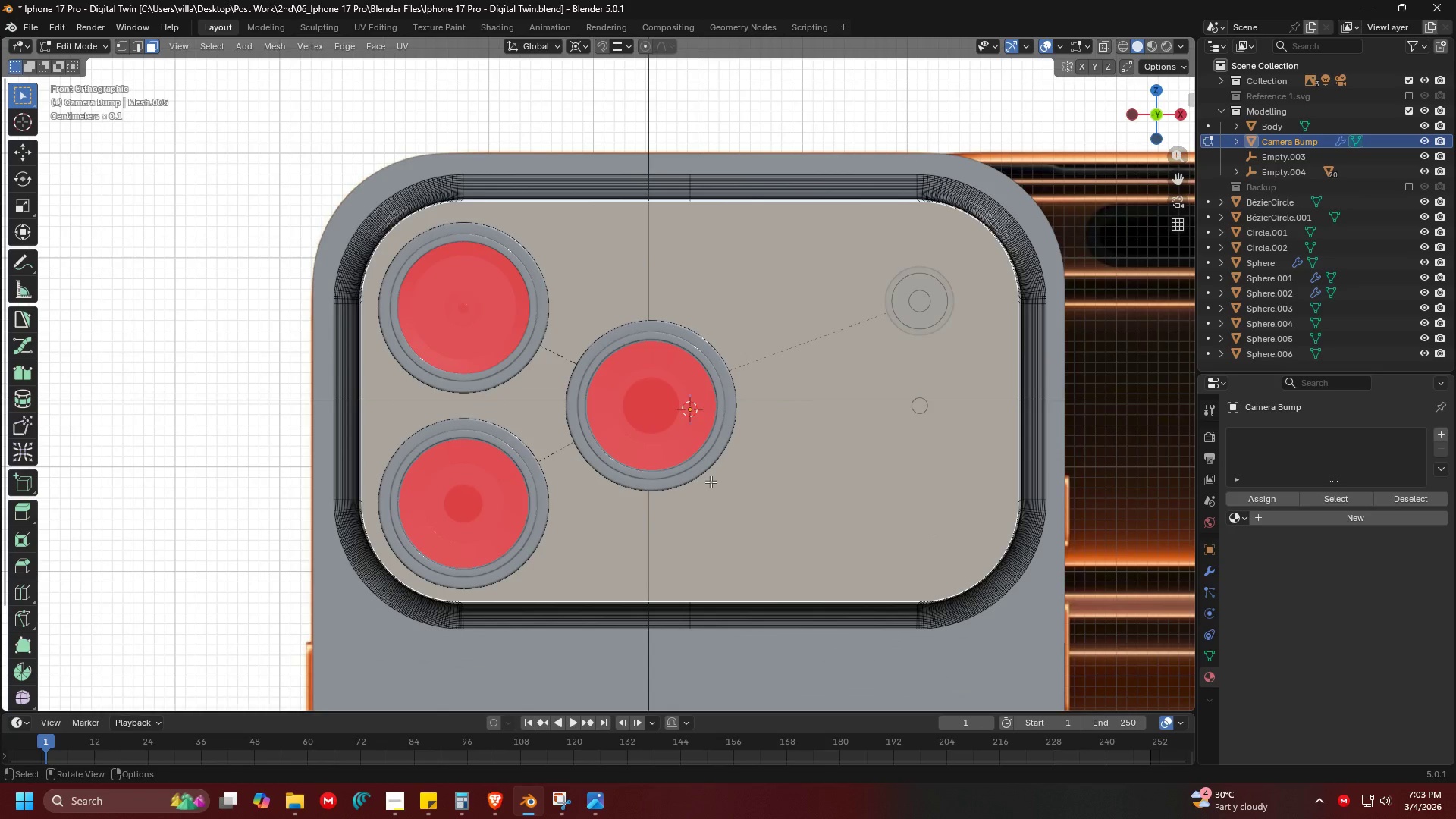 
key(Shift+ShiftLeft)
 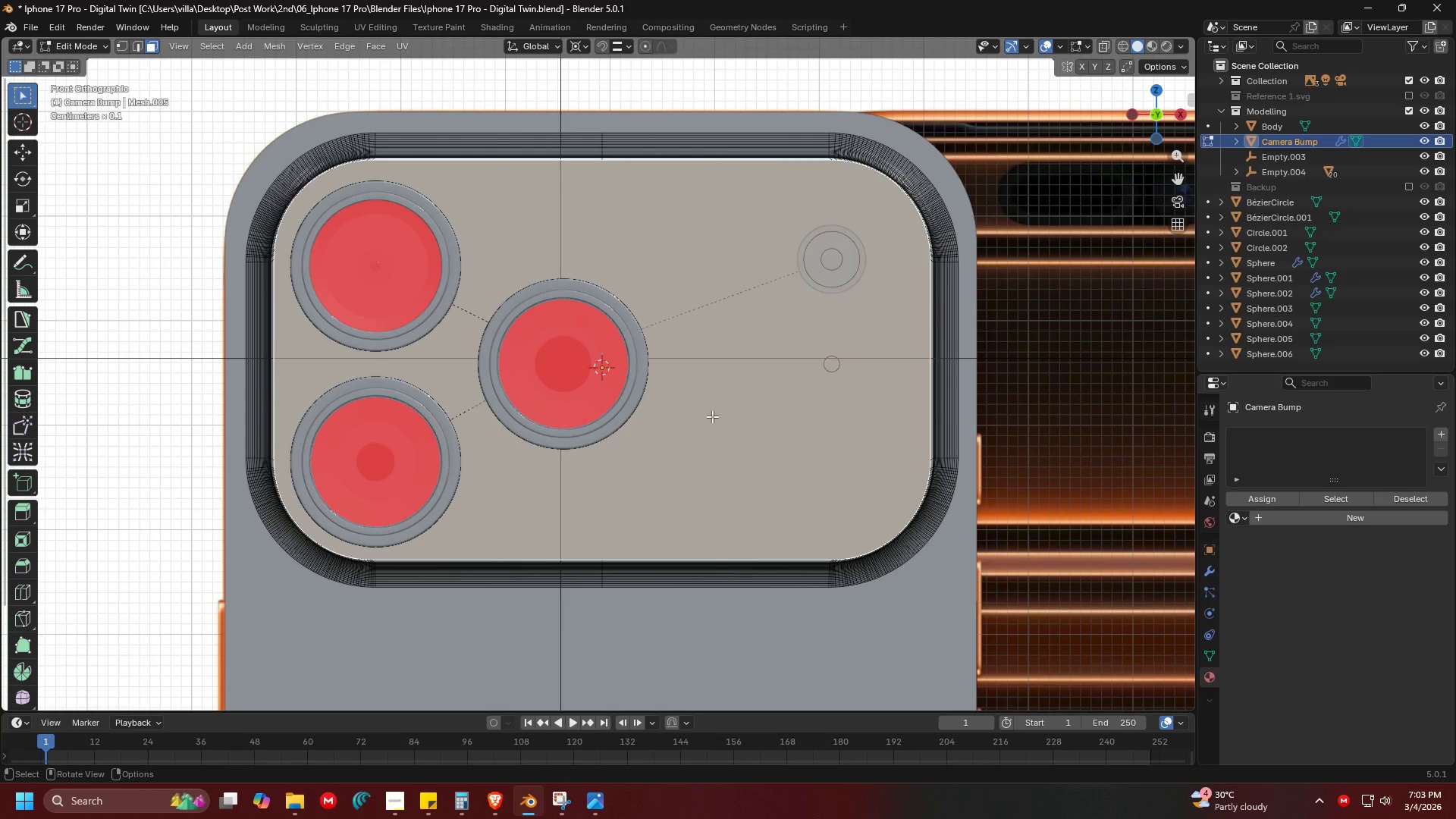 
key(Tab)
 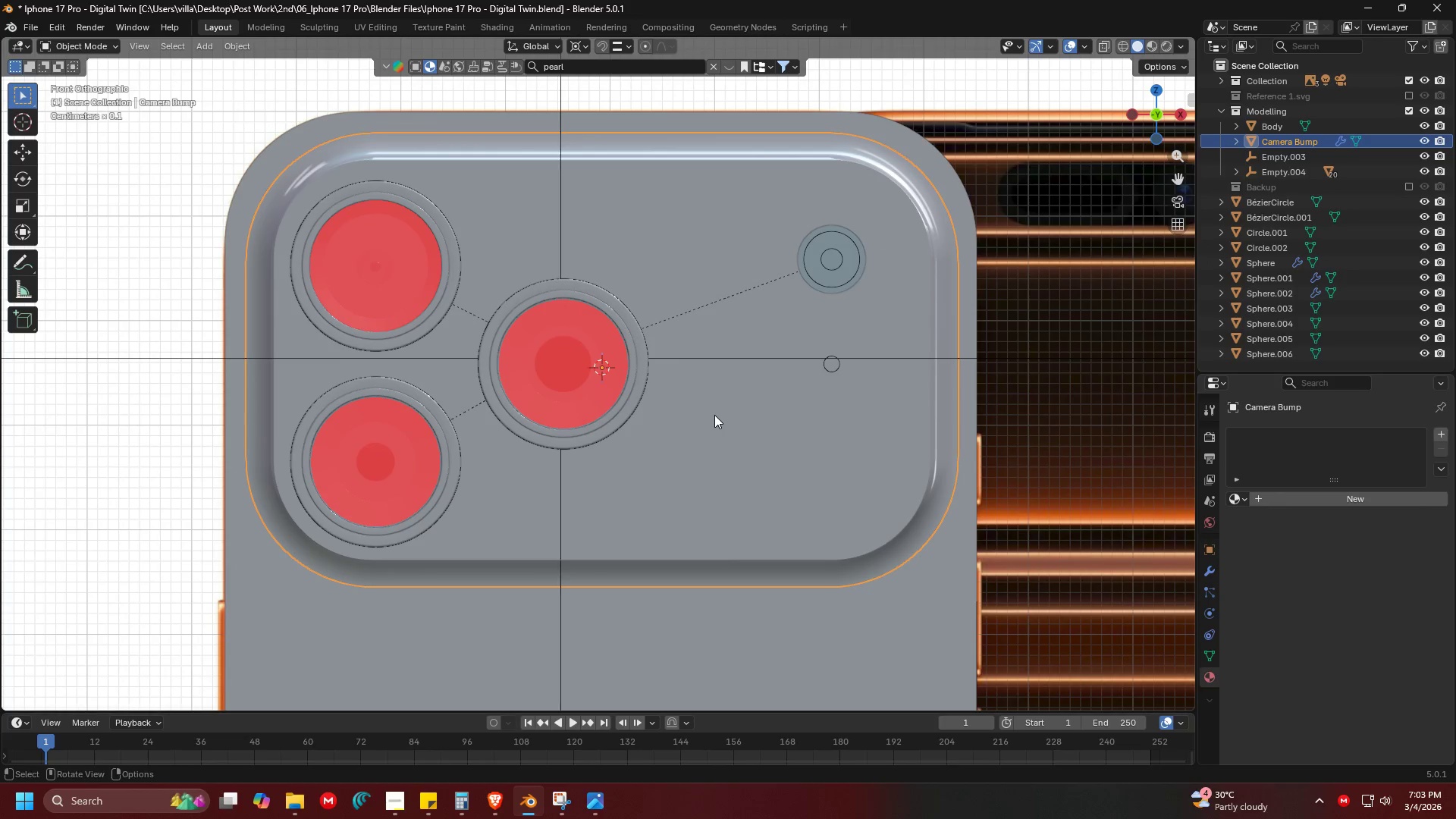 
key(Shift+H)
 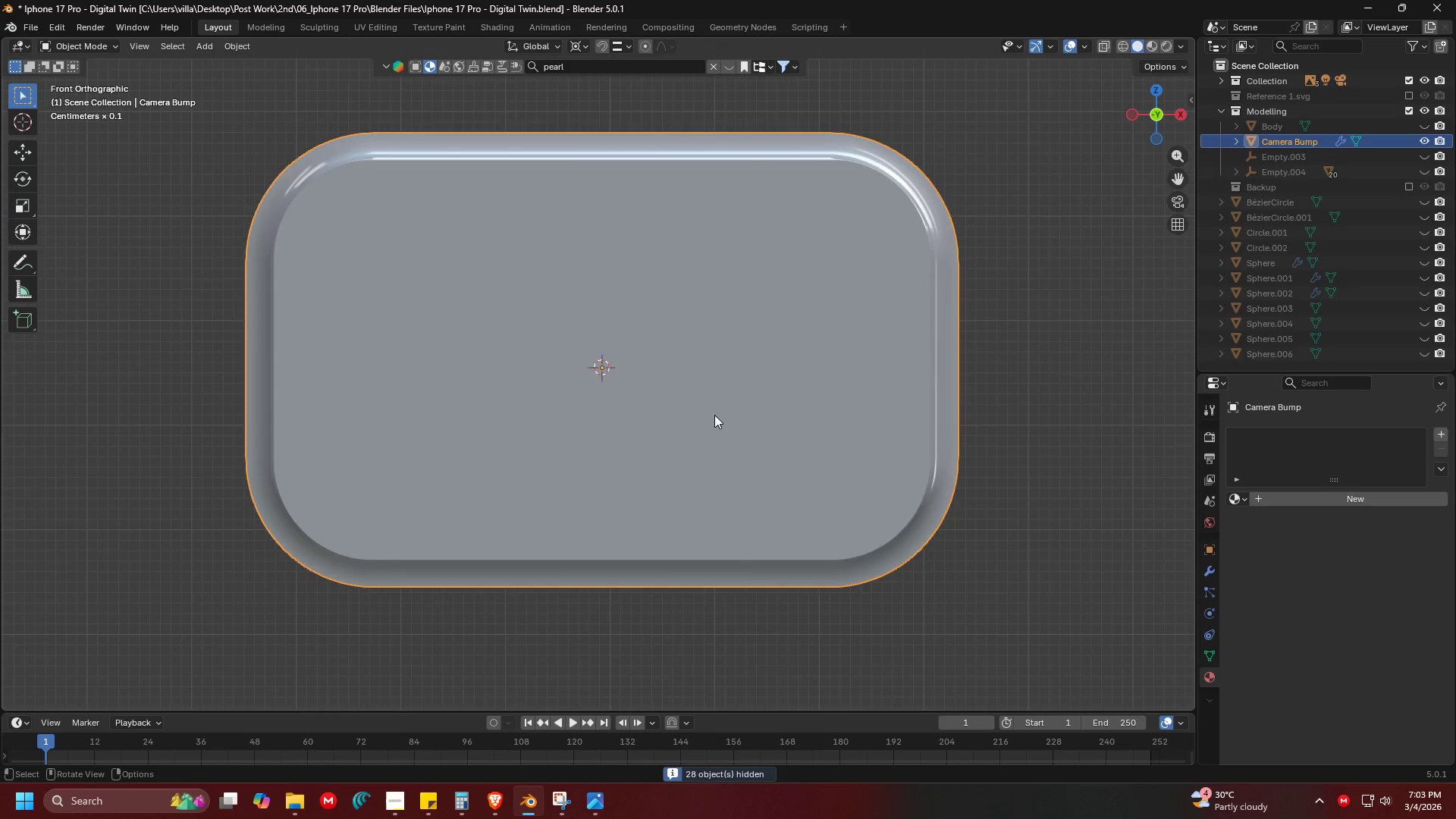 
key(Tab)
 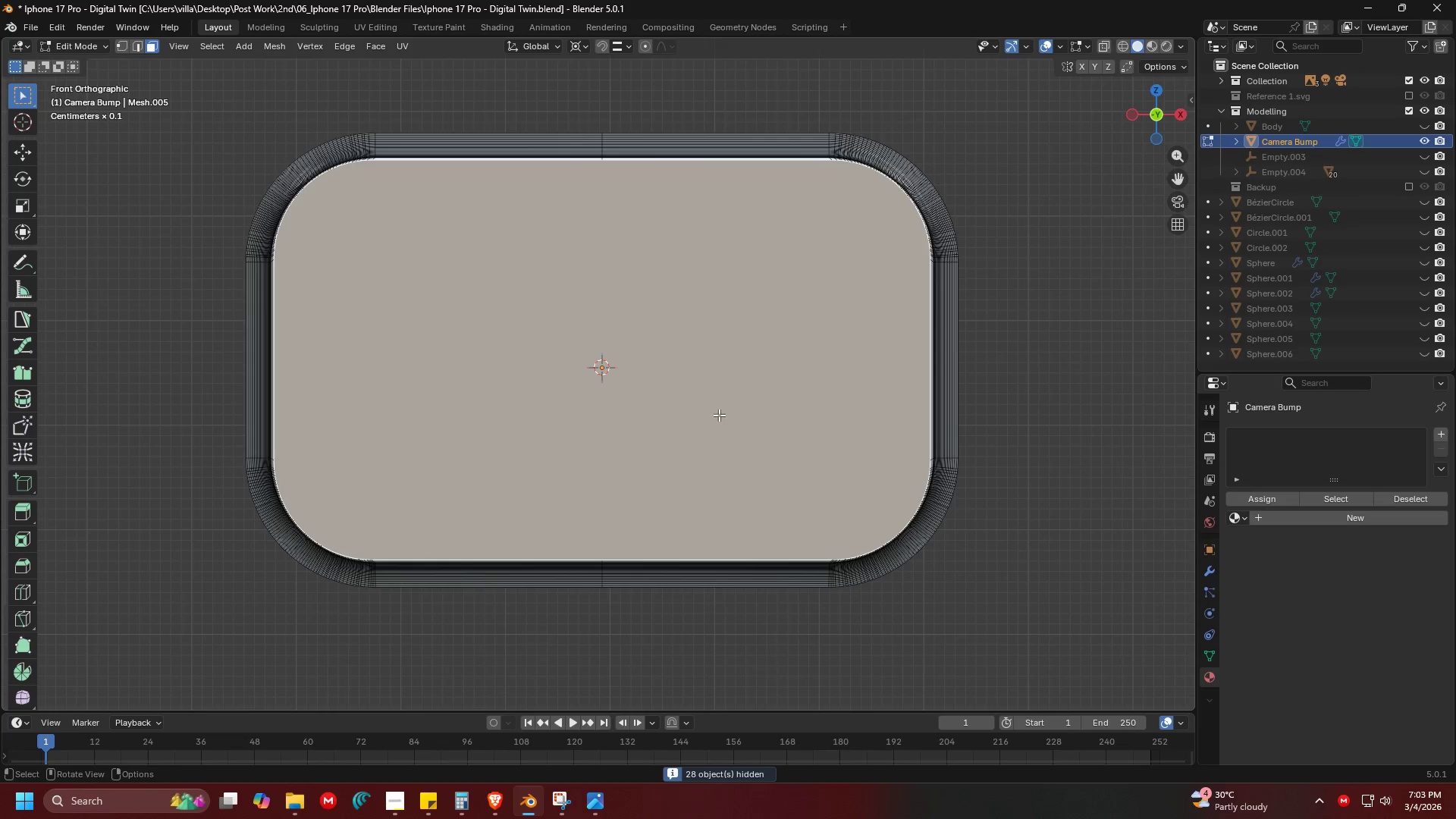 
key(Shift+ShiftLeft)
 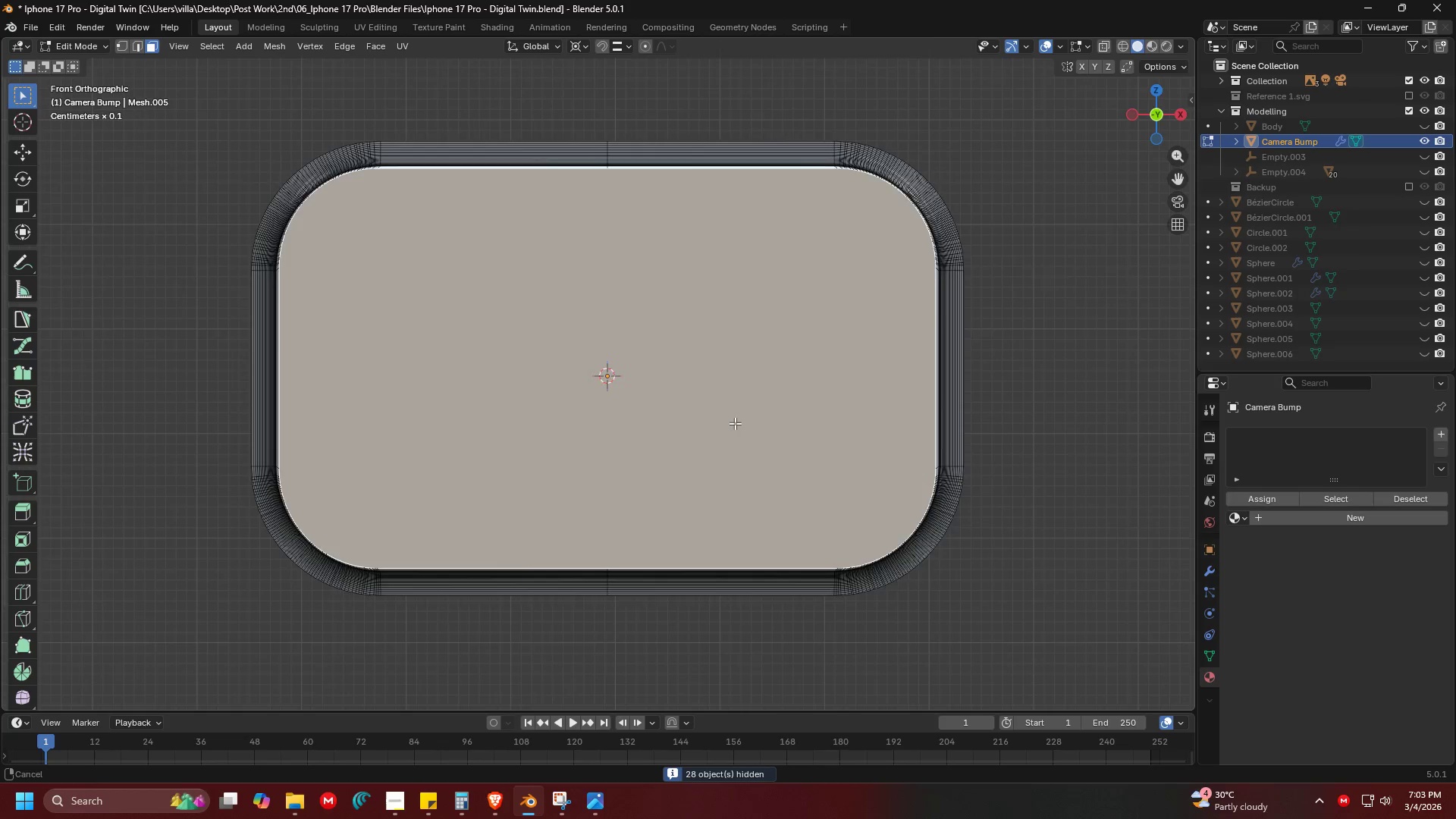 
hold_key(key=ShiftLeft, duration=0.36)
 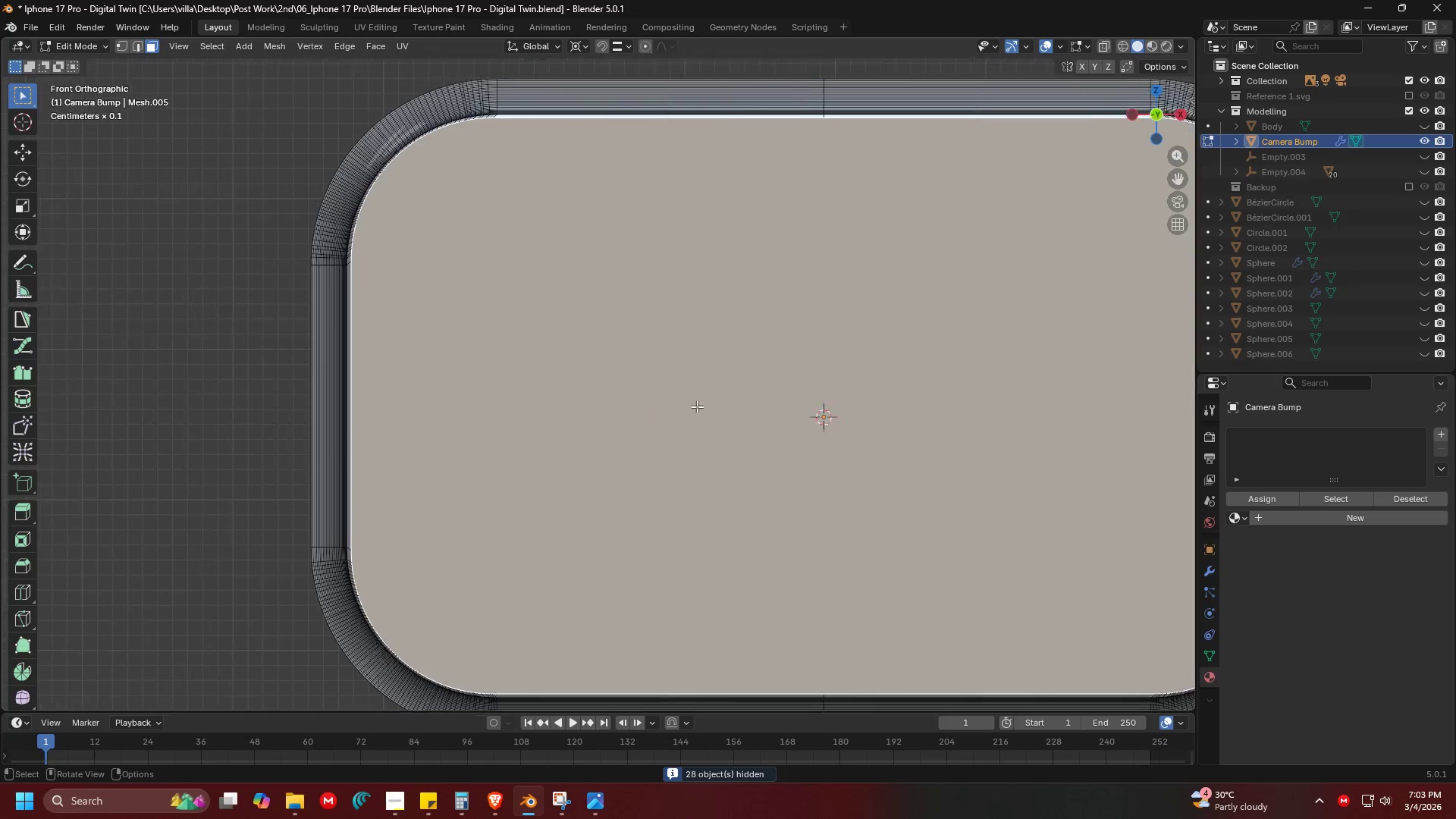 
scroll: coordinate [742, 439], scroll_direction: up, amount: 2.0
 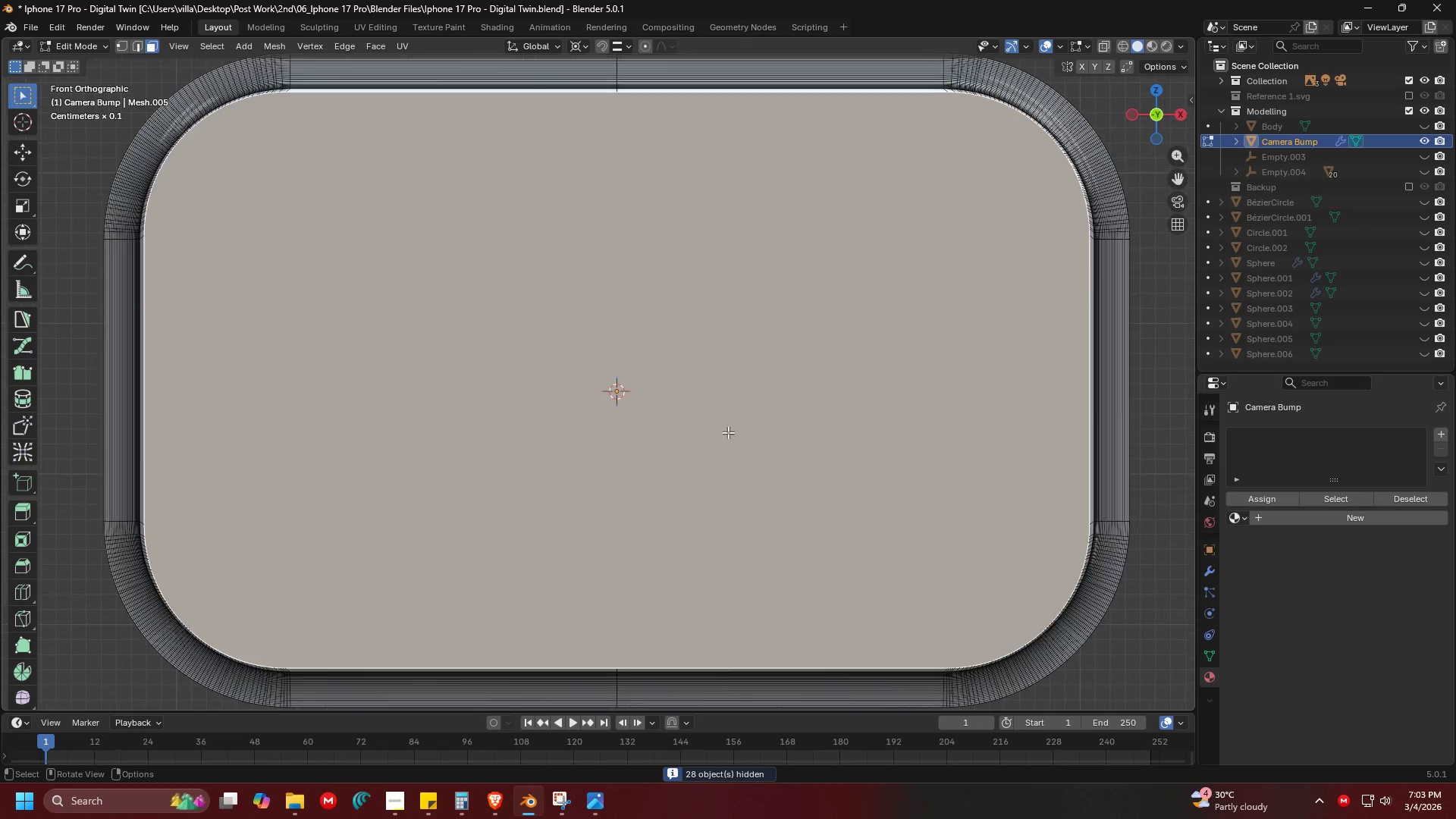 
key(Shift+ShiftLeft)
 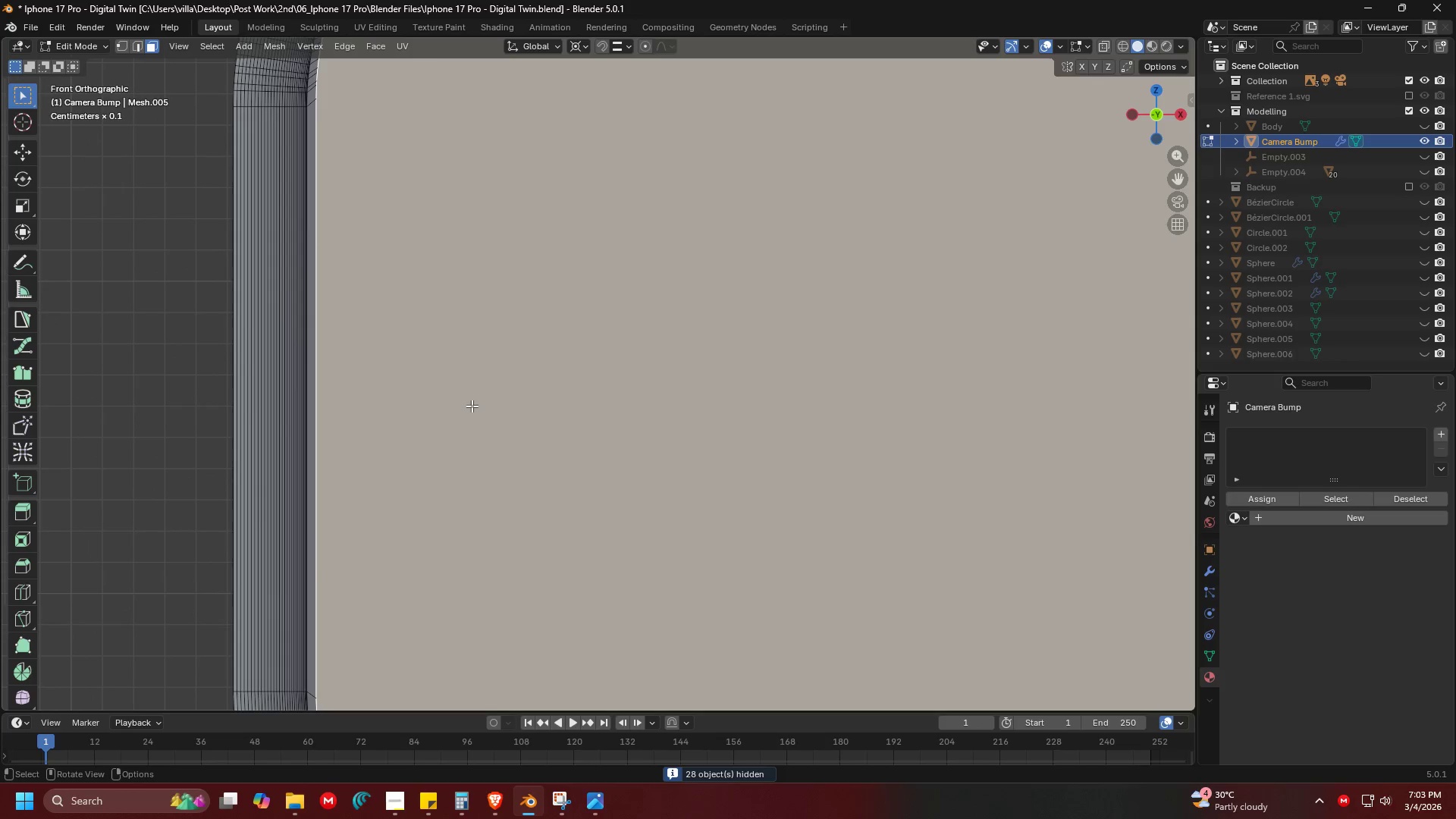 
scroll: coordinate [487, 386], scroll_direction: up, amount: 4.0
 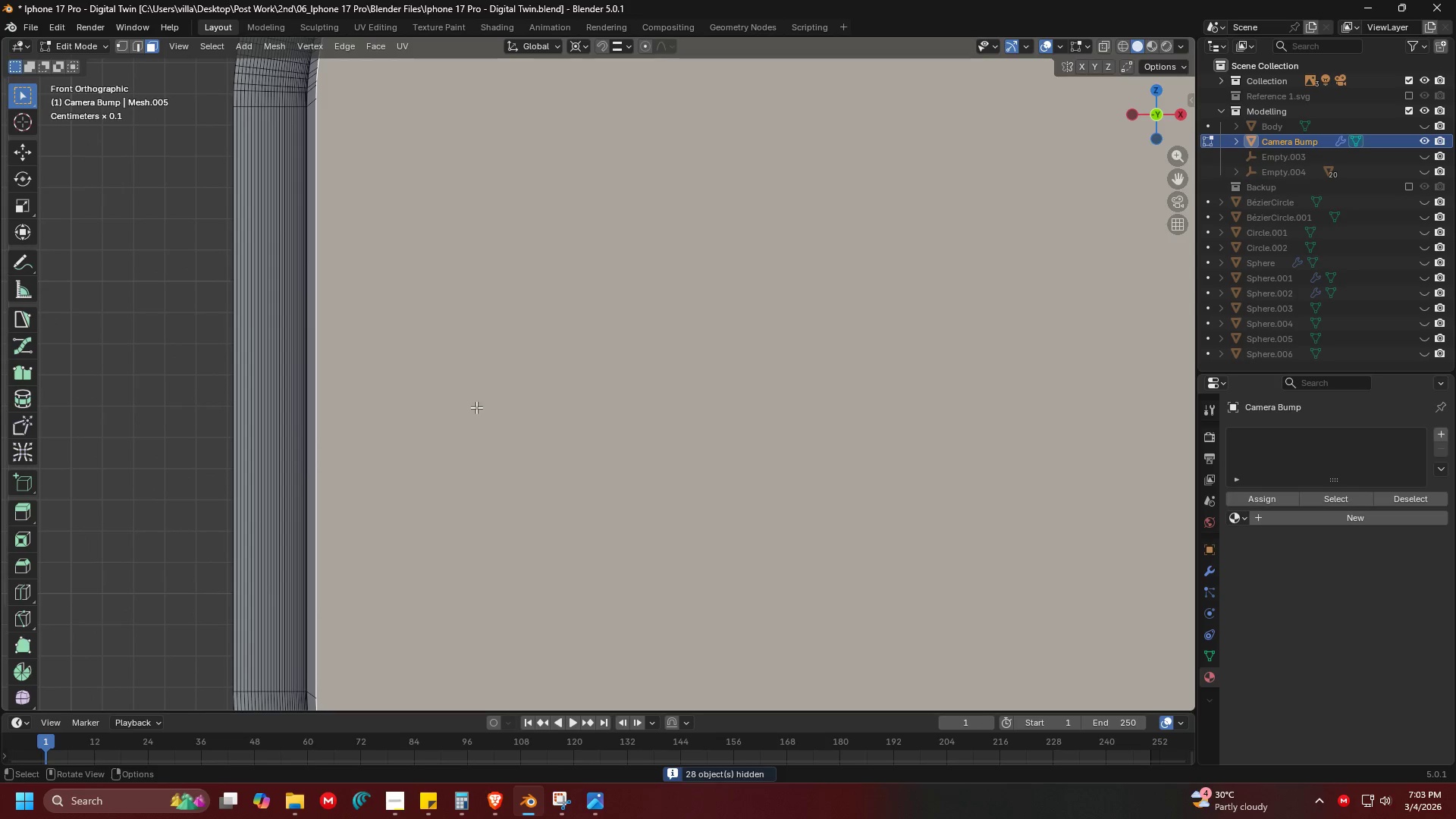 
key(S)
 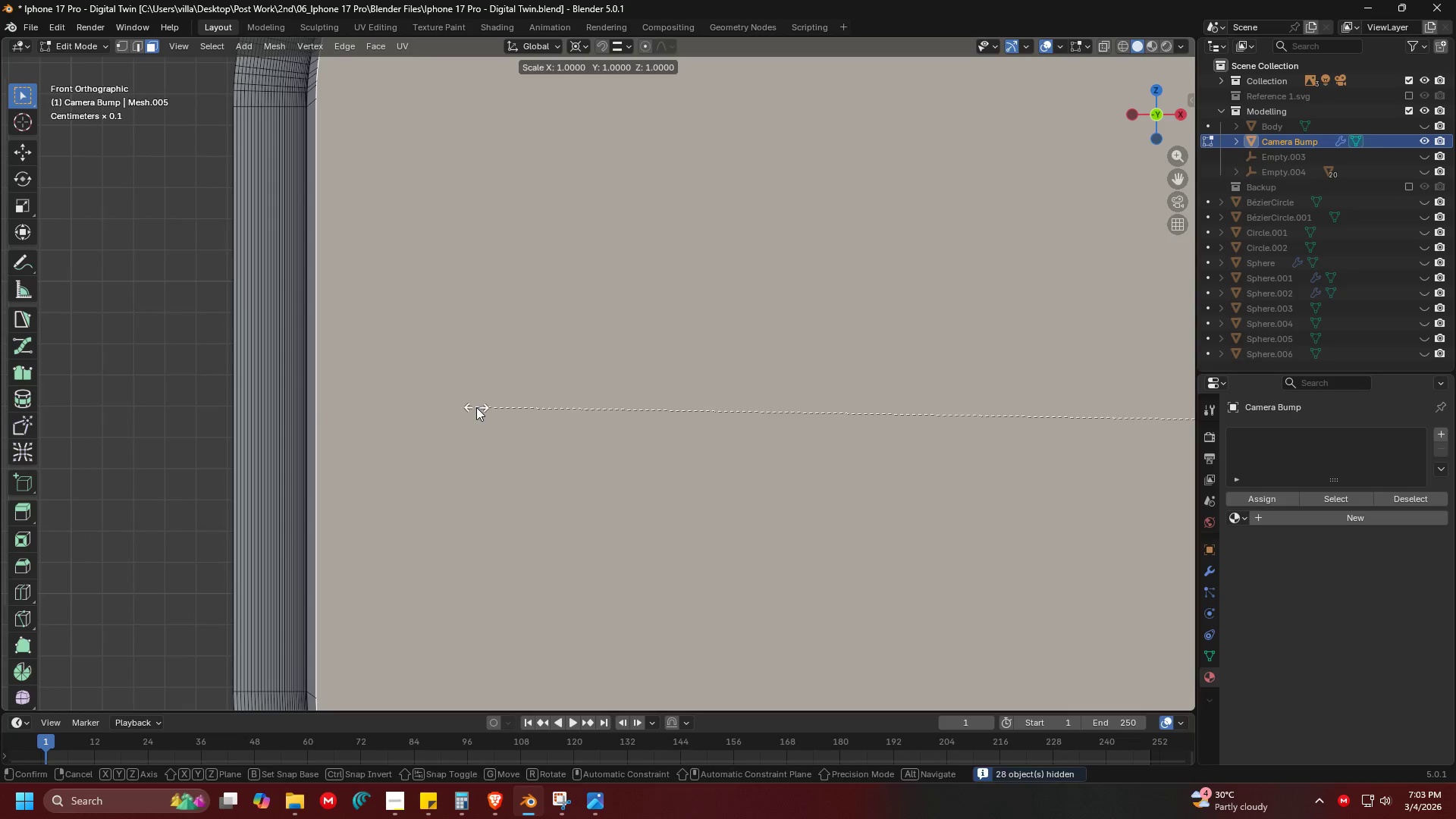 
key(Escape)
 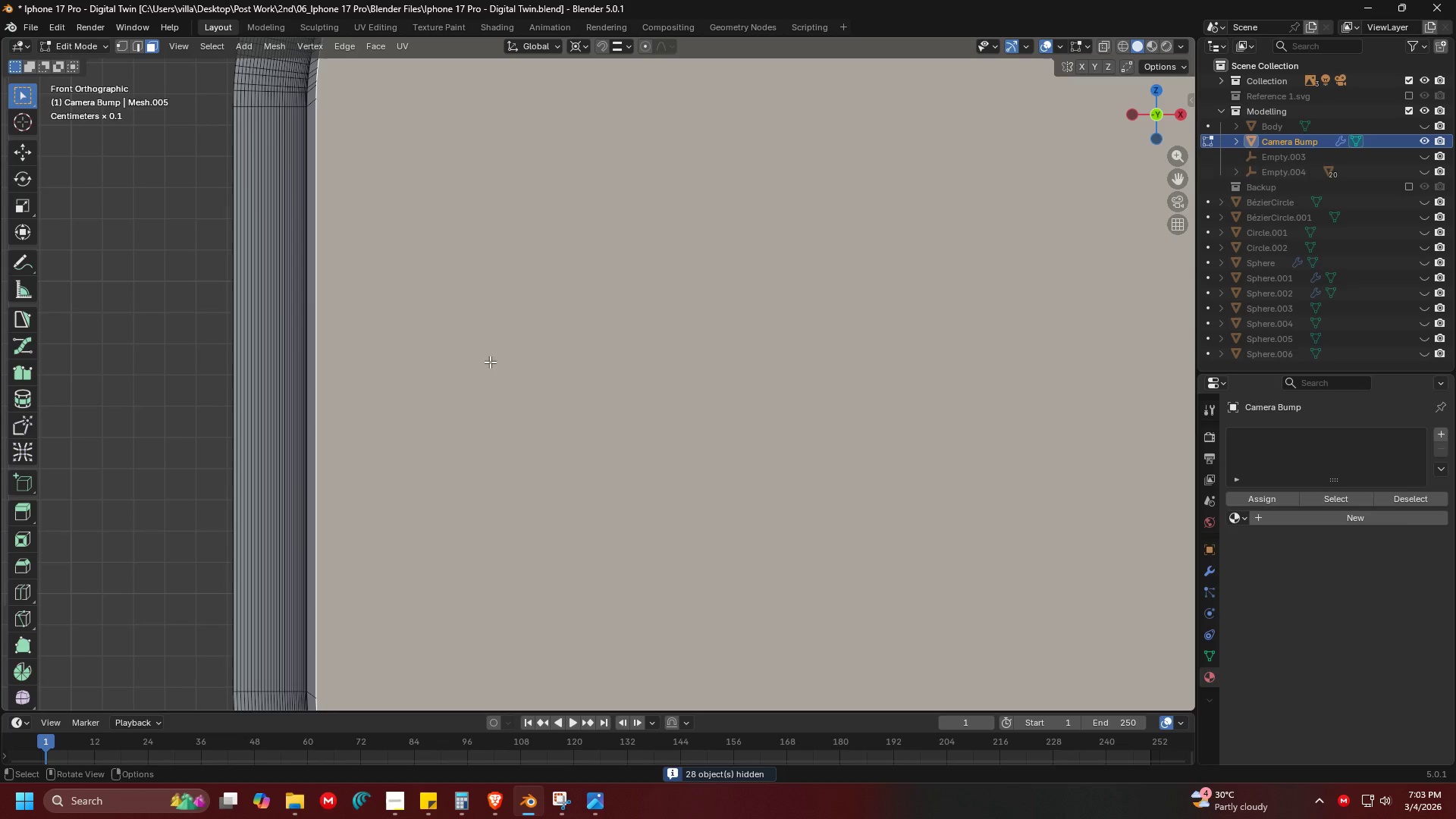 
key(Shift+ShiftLeft)
 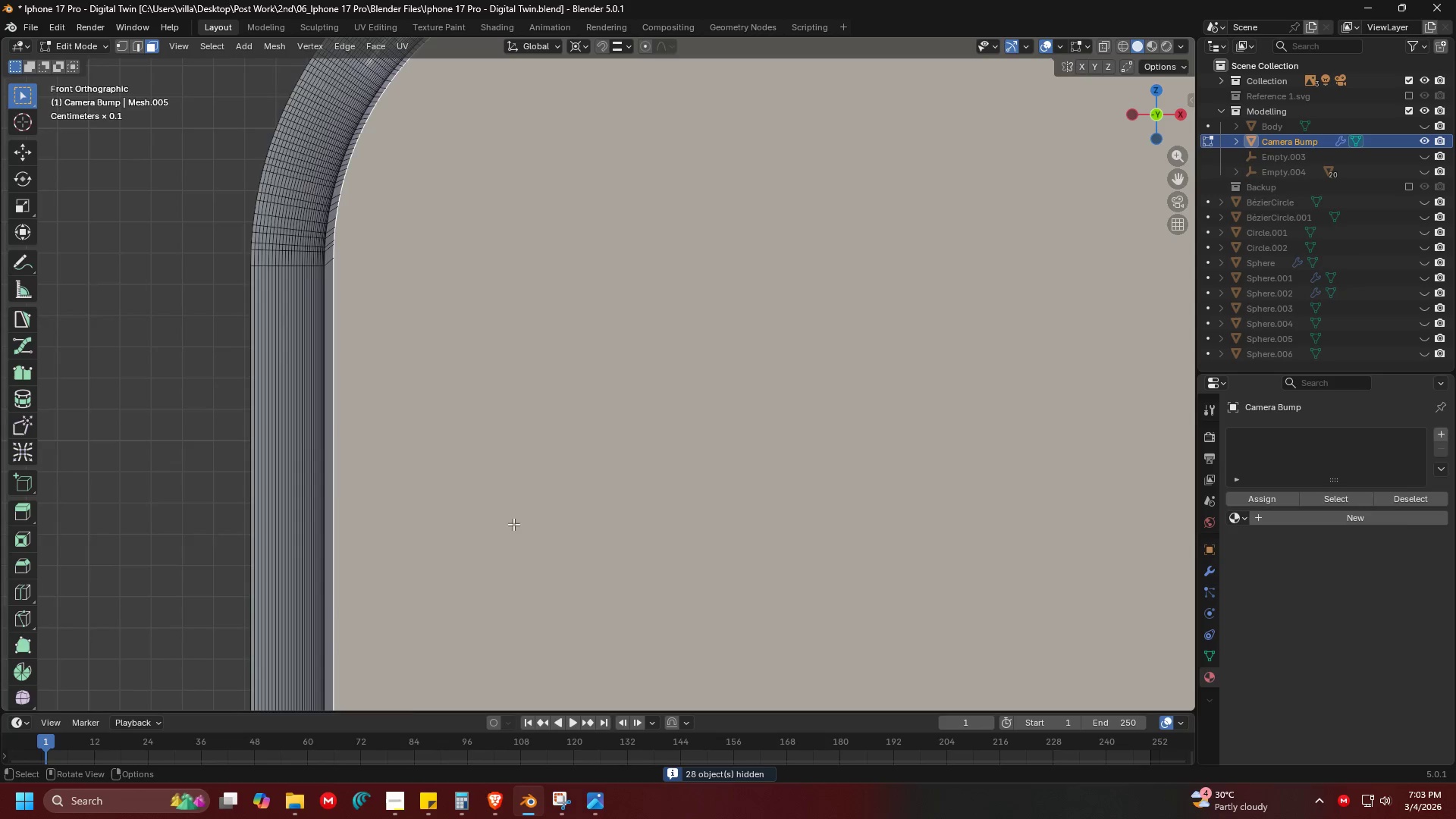 
key(Shift+ShiftLeft)
 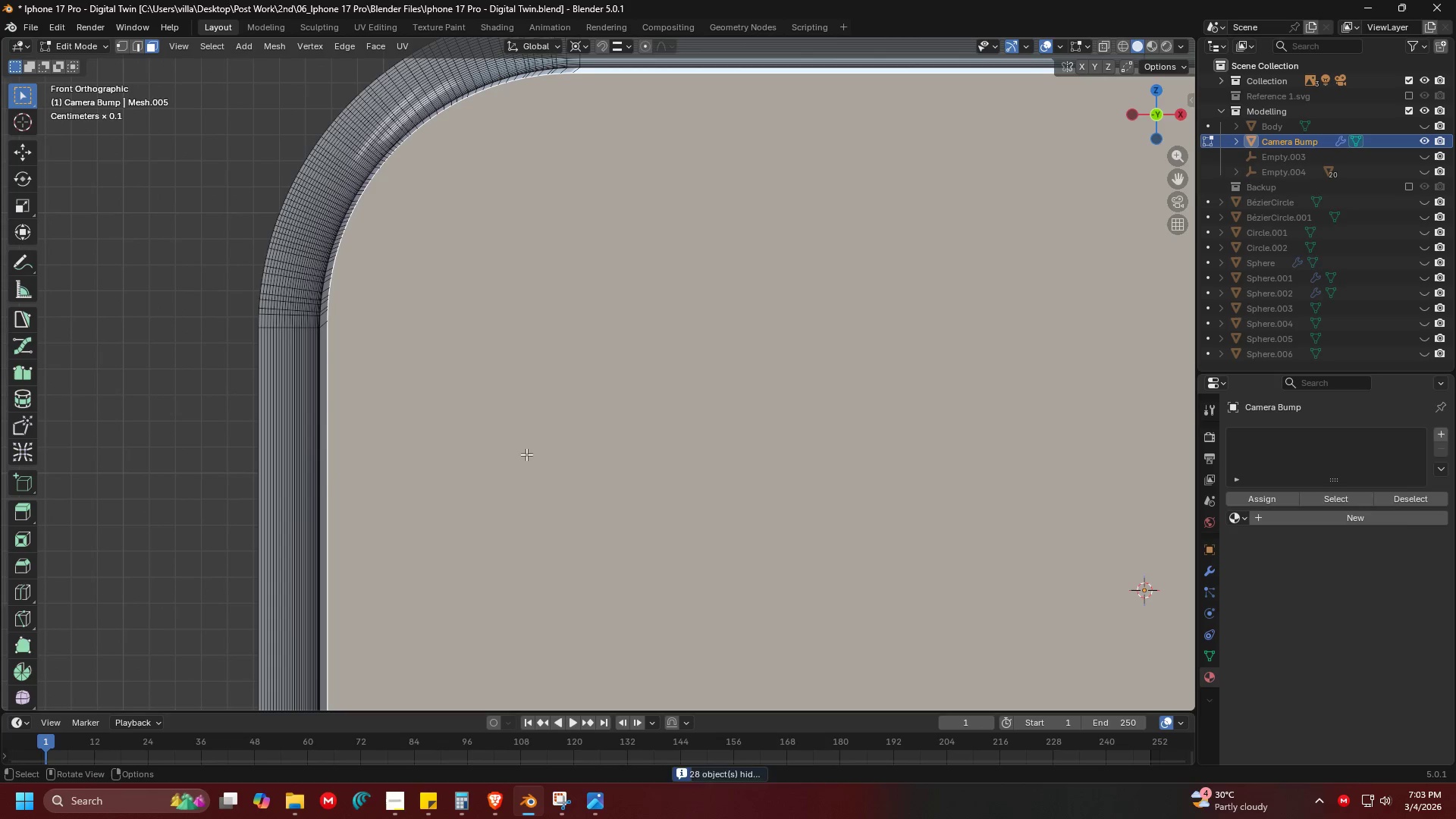 
scroll: coordinate [504, 456], scroll_direction: down, amount: 1.0
 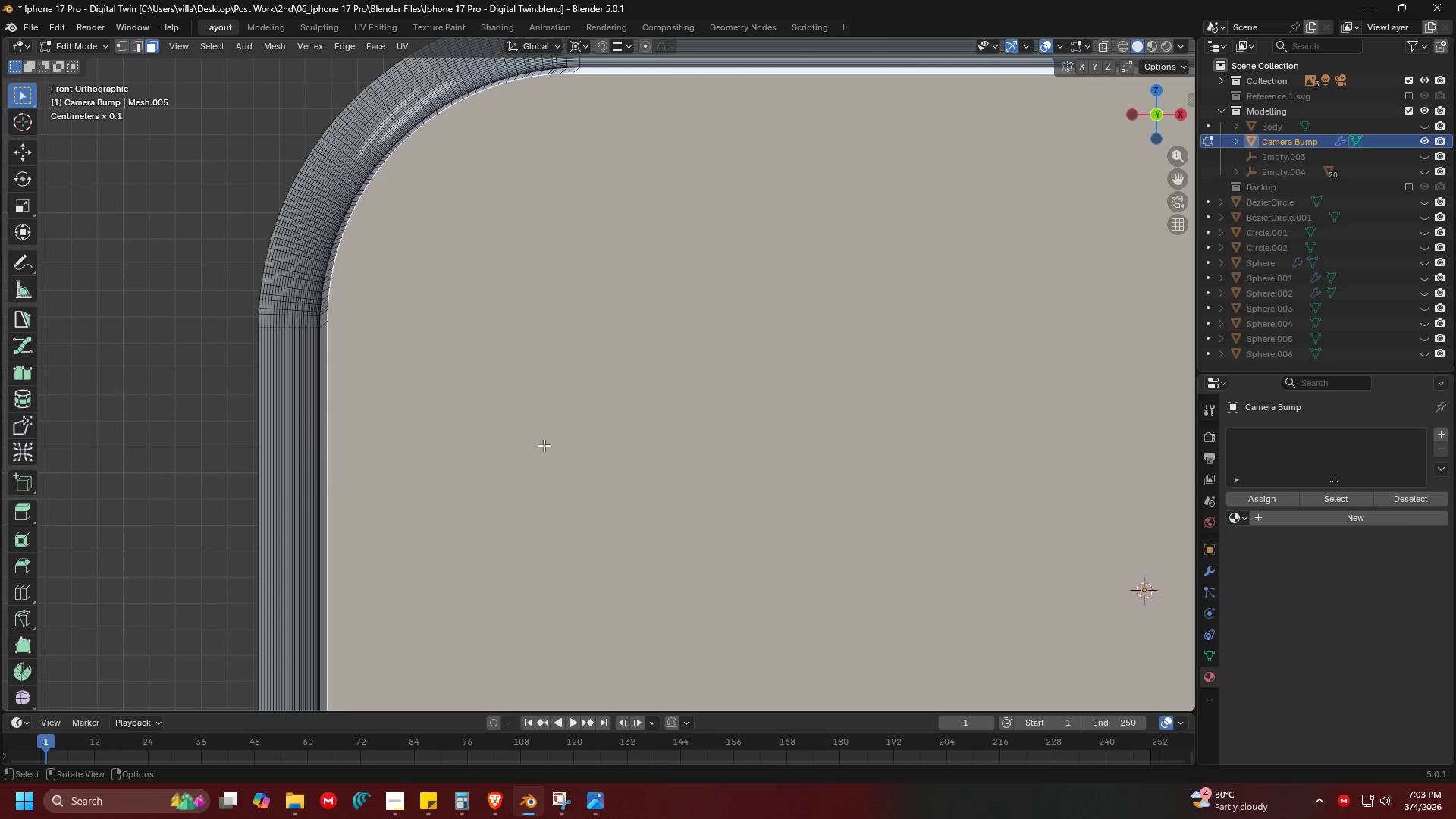 
key(Shift+ShiftLeft)
 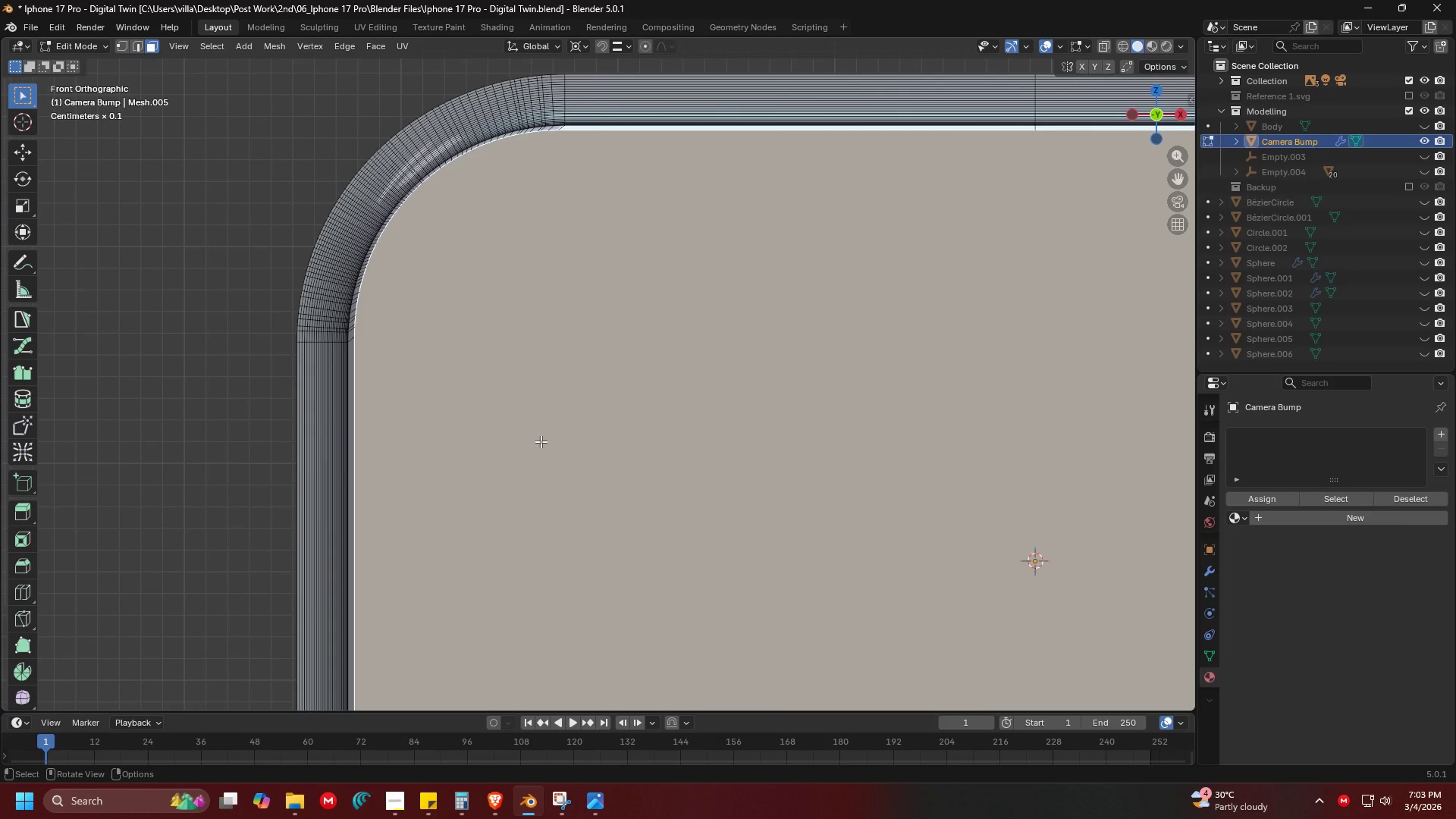 
scroll: coordinate [565, 435], scroll_direction: down, amount: 1.0
 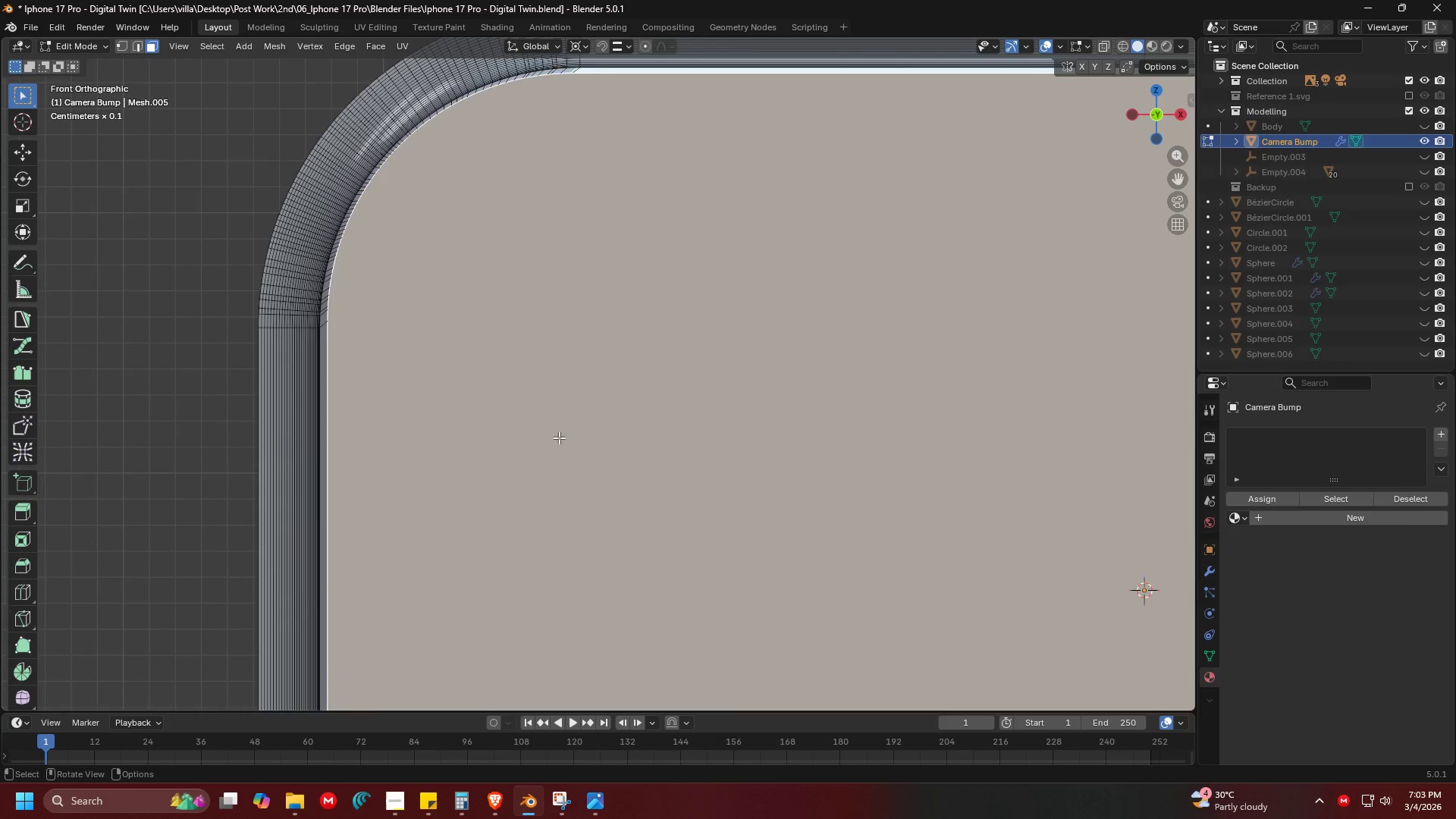 
type(sX)
 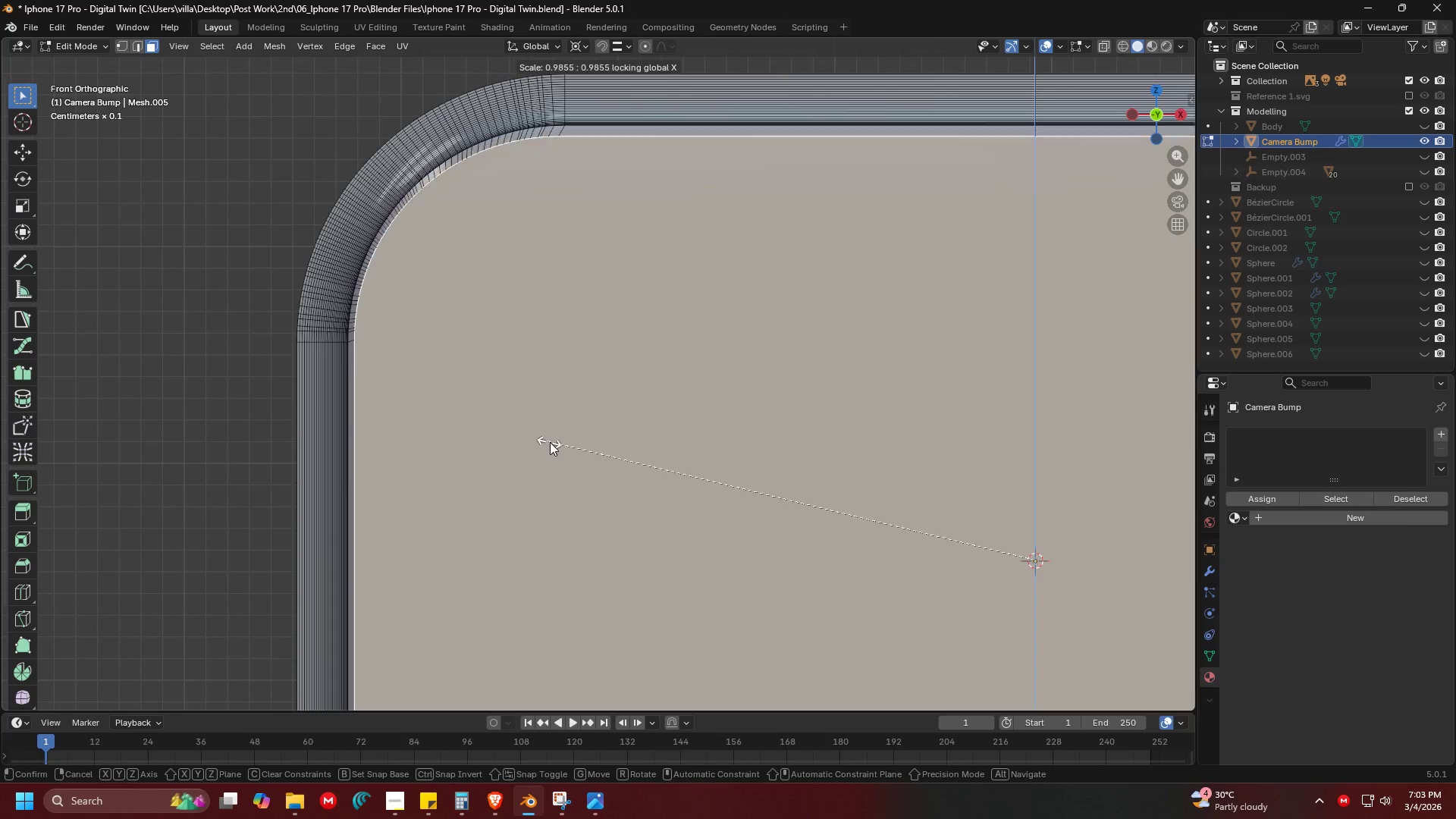 
key(Shift+Y)
 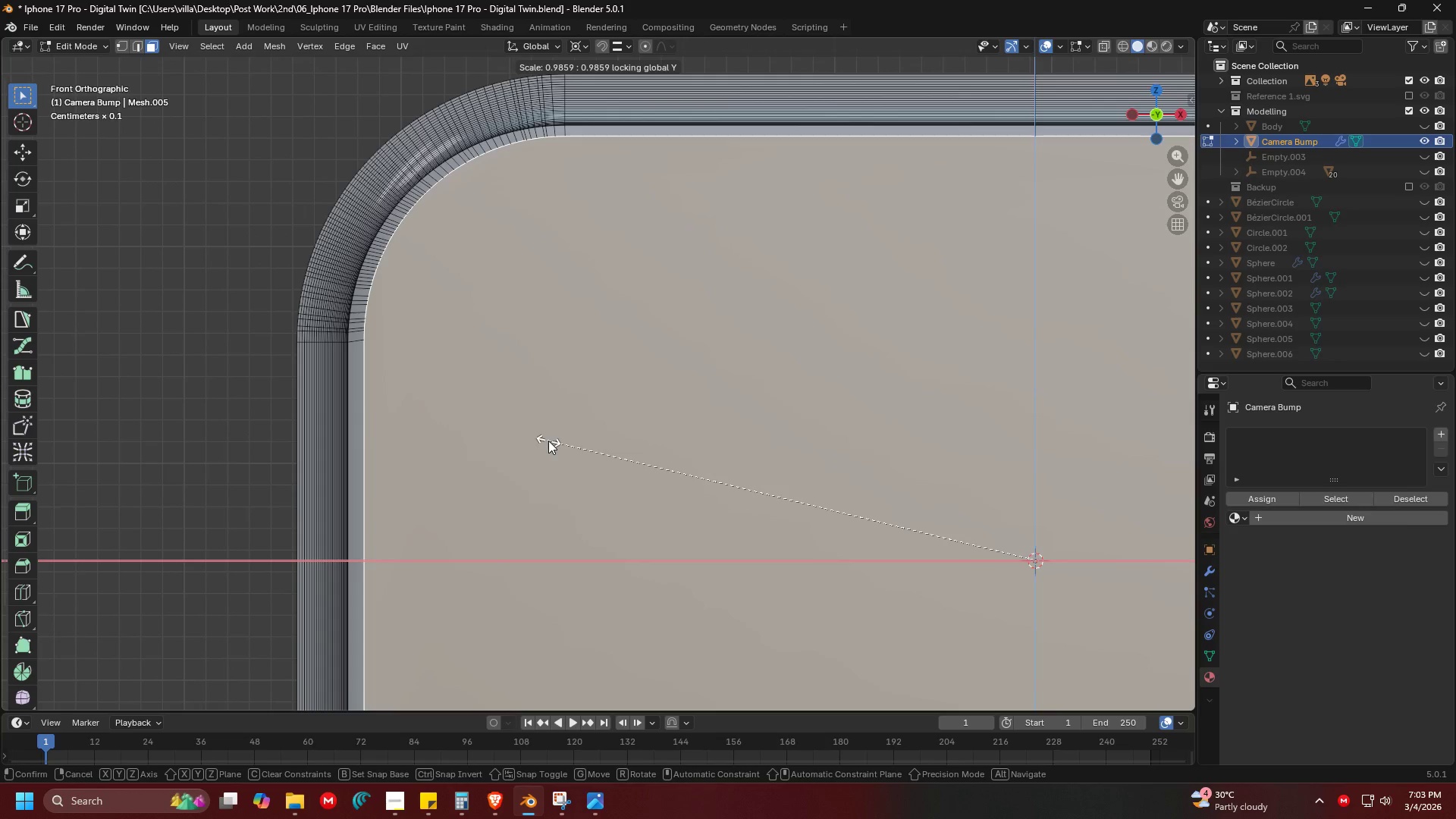 
left_click([550, 441])
 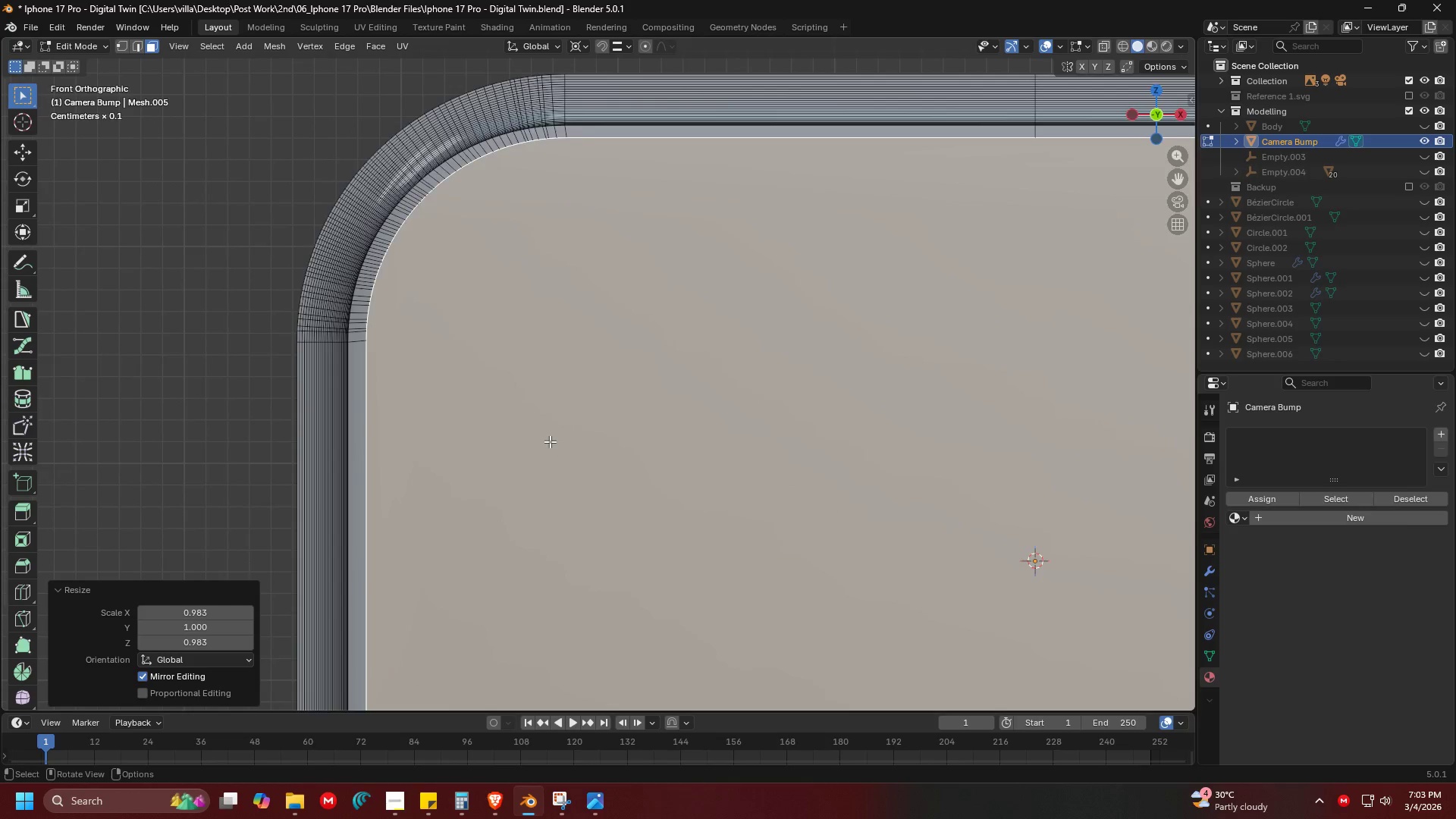 
key(Tab)
 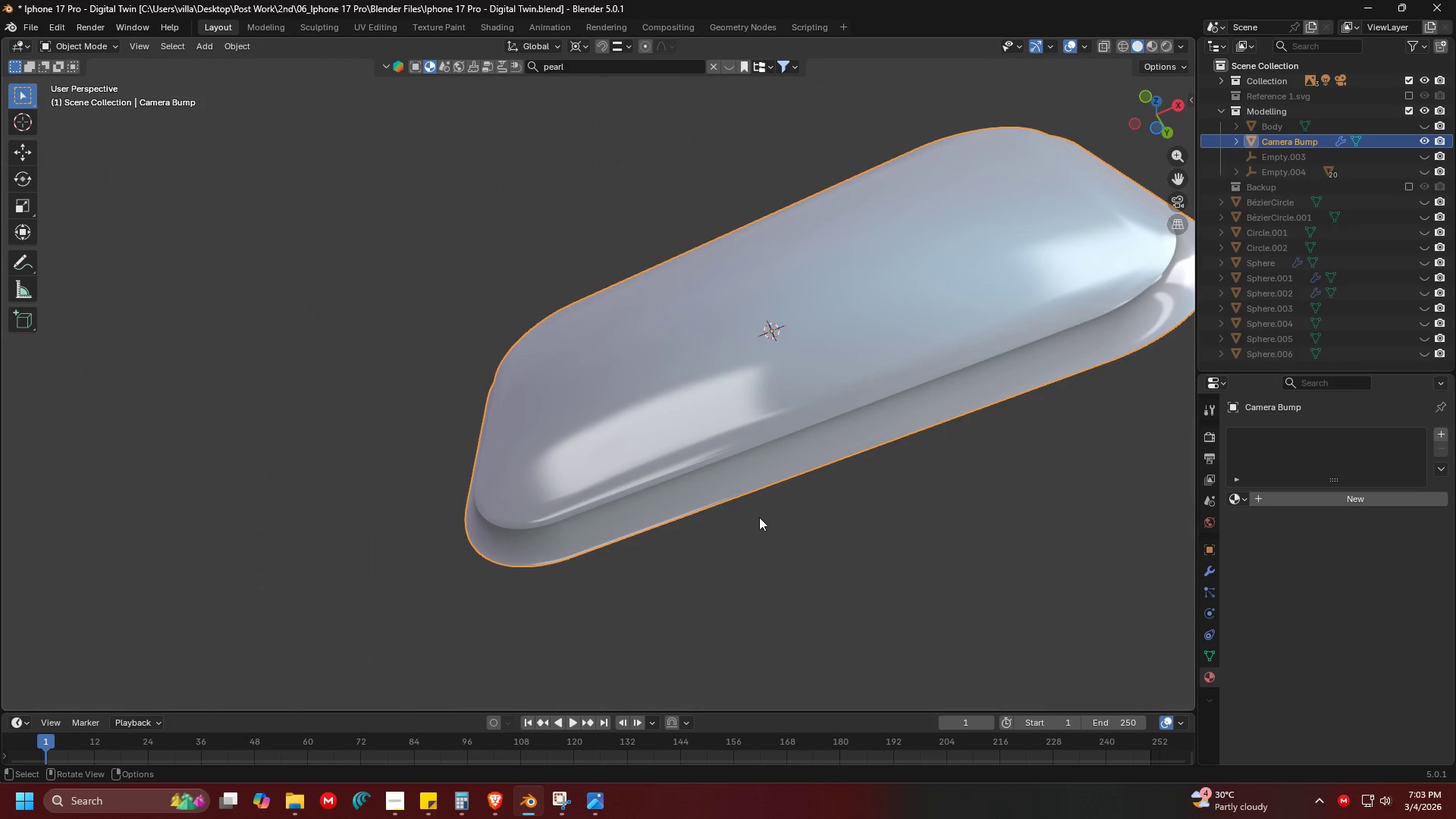 
scroll: coordinate [550, 441], scroll_direction: down, amount: 5.0
 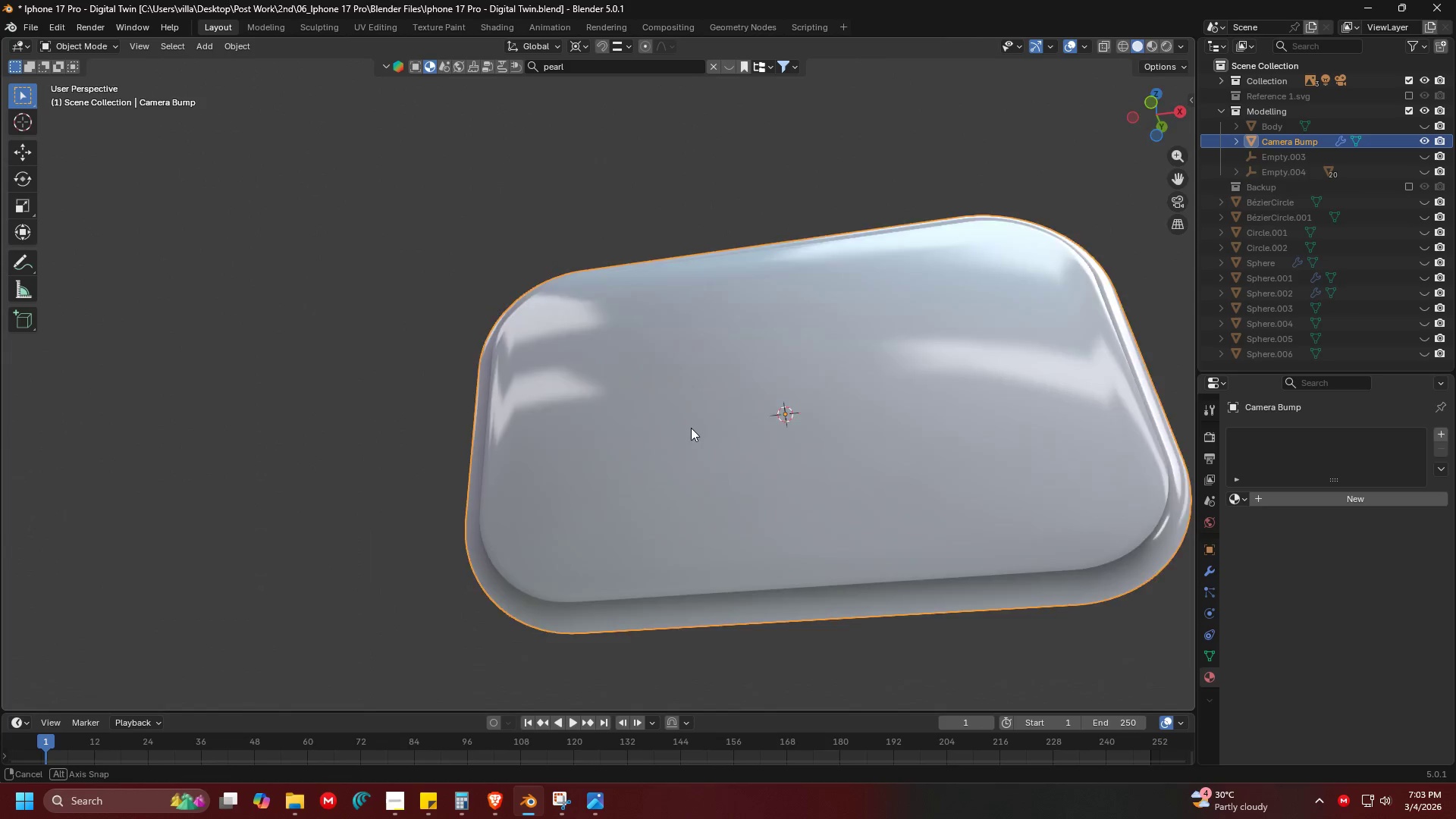 
hold_key(key=Z, duration=0.34)
 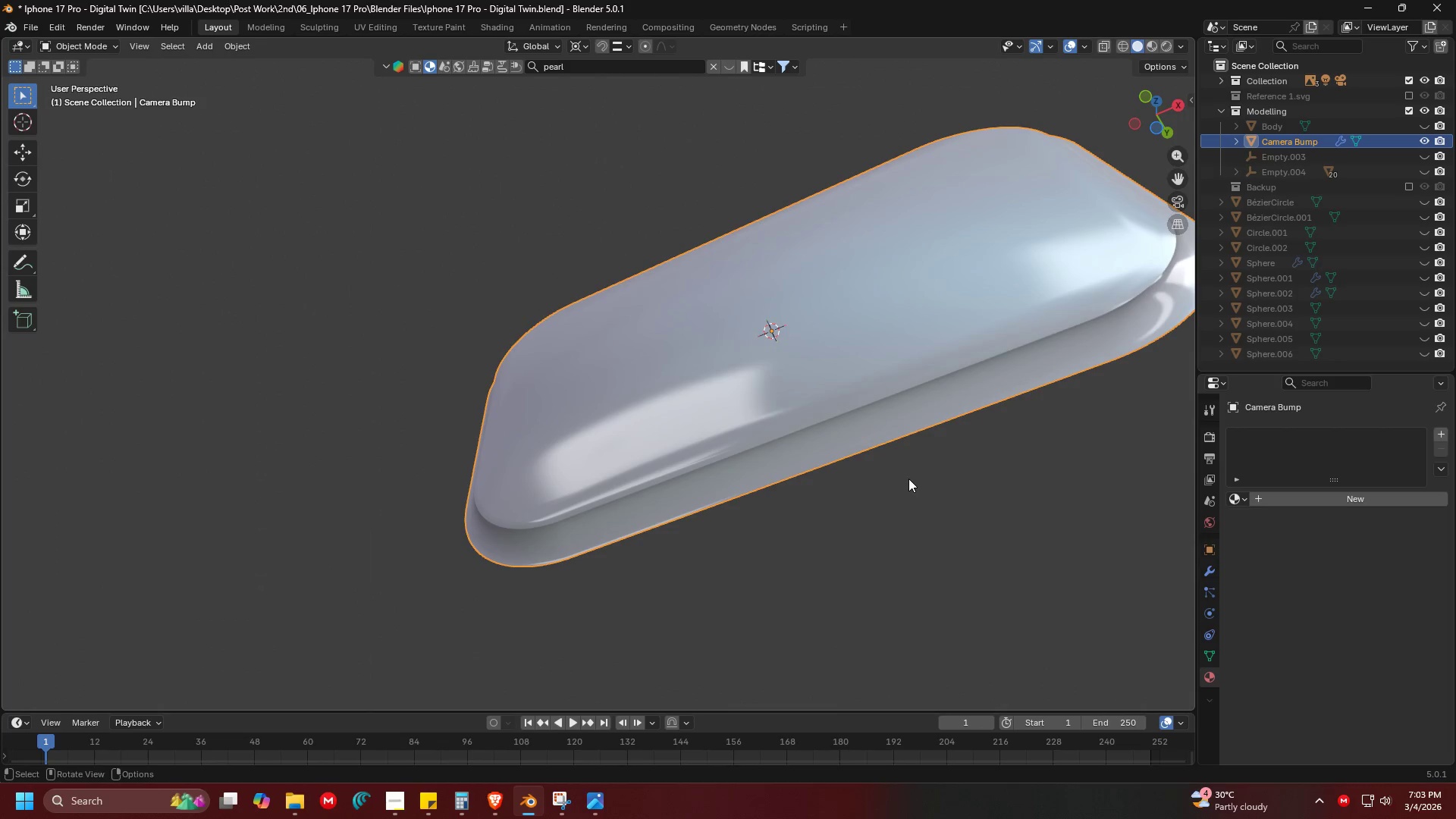 
key(Control+ControlLeft)
 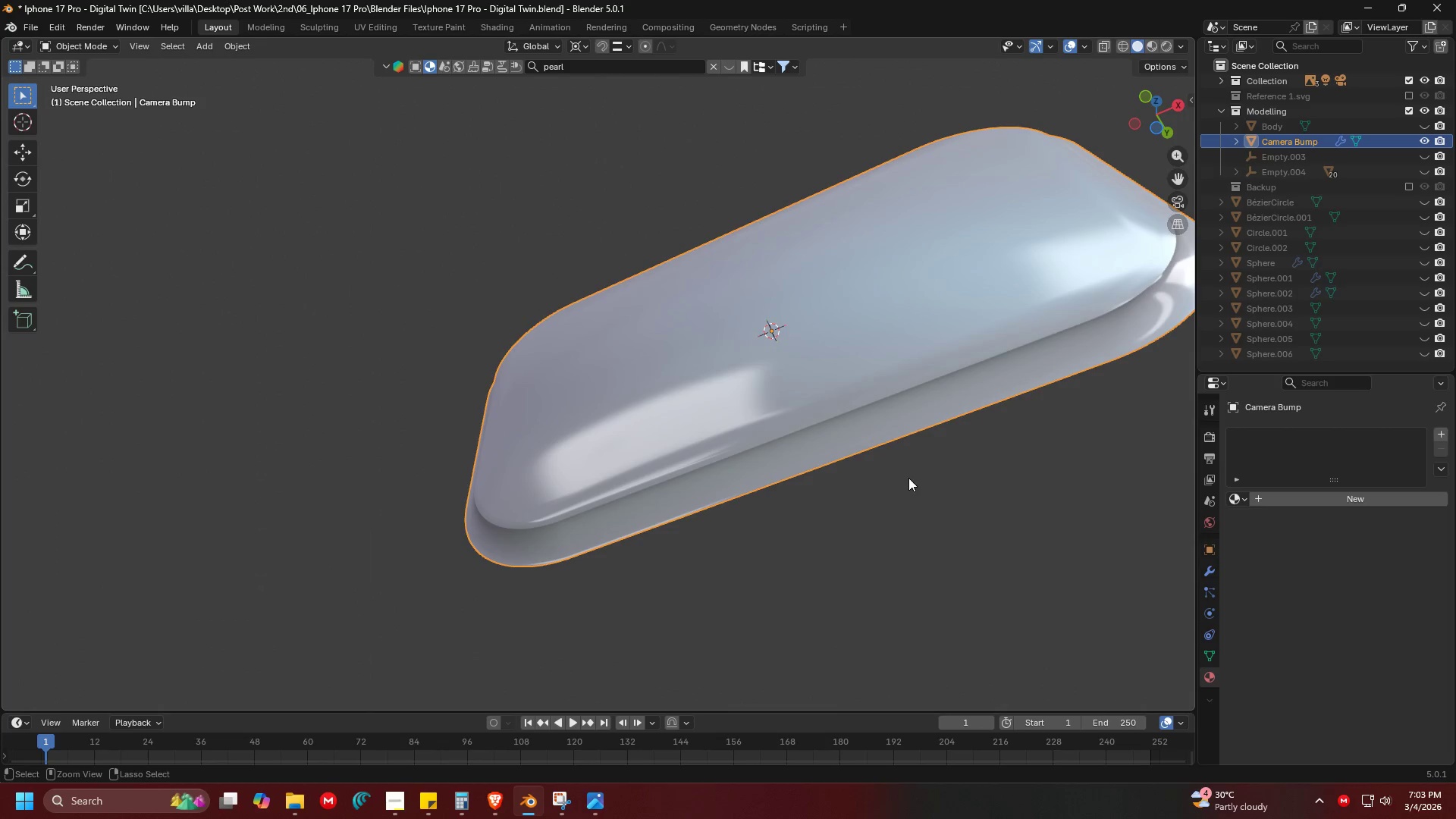 
key(Control+S)
 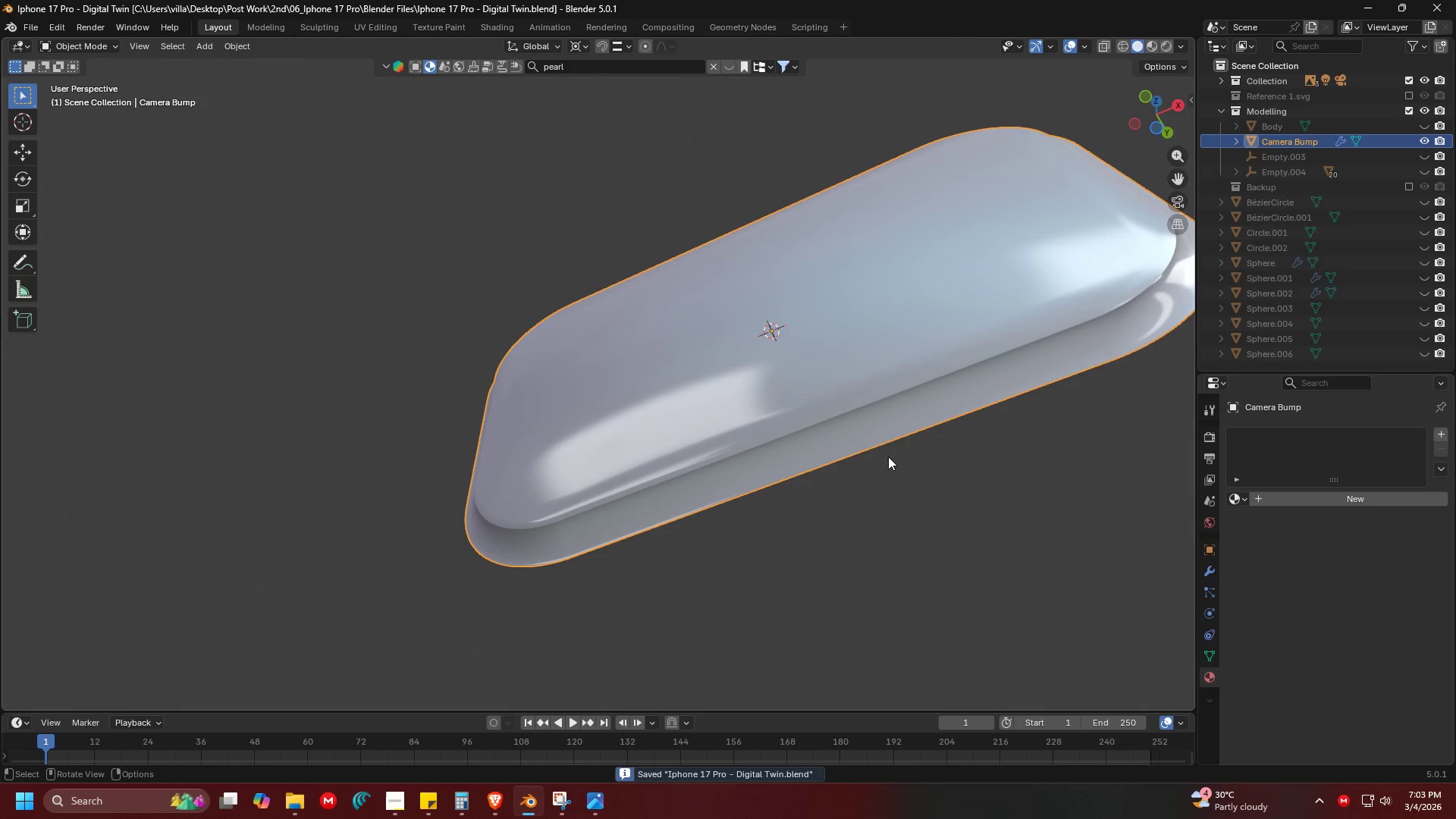 
hold_key(key=Z, duration=0.34)
 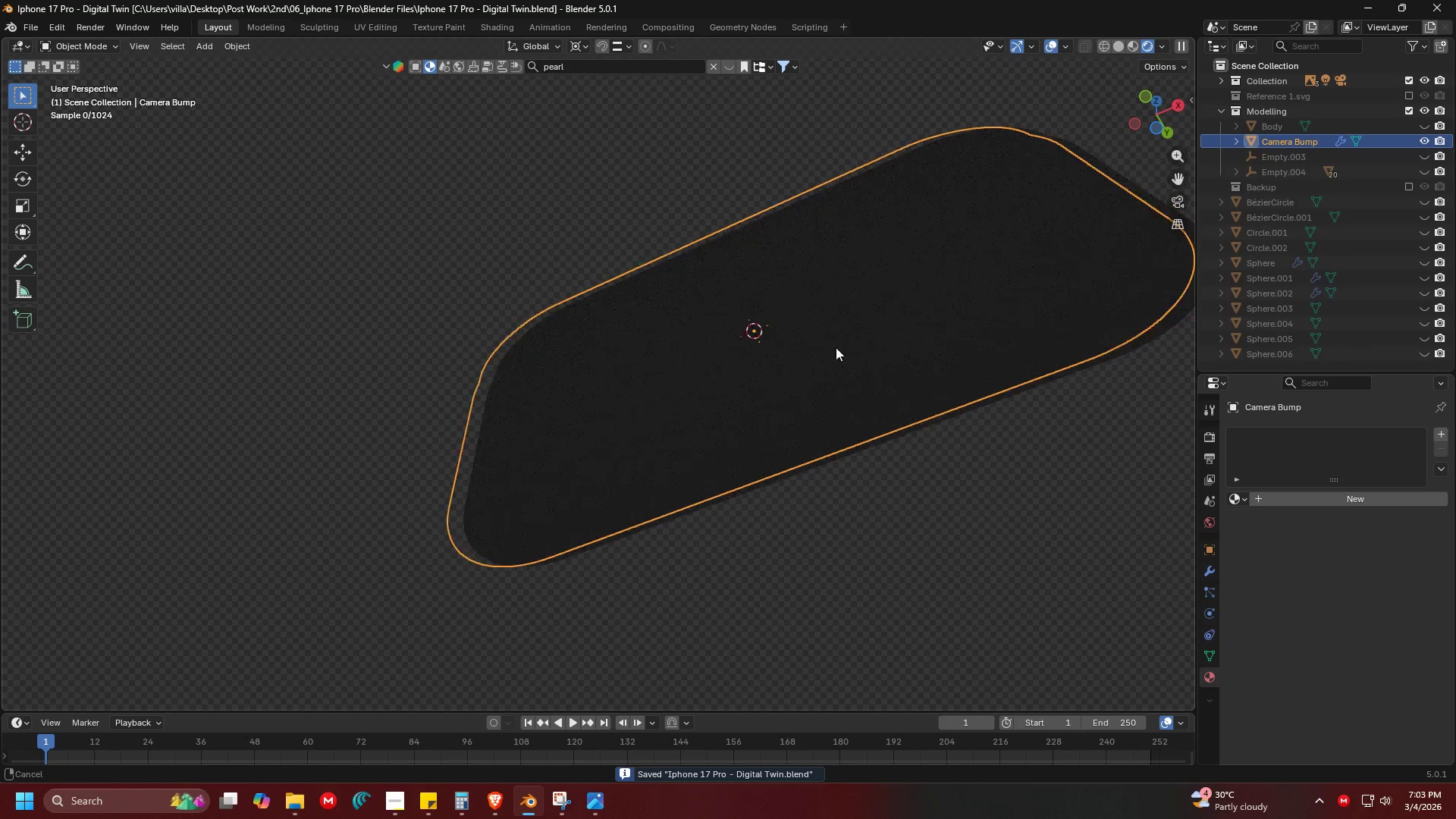 
left_click([868, 343])
 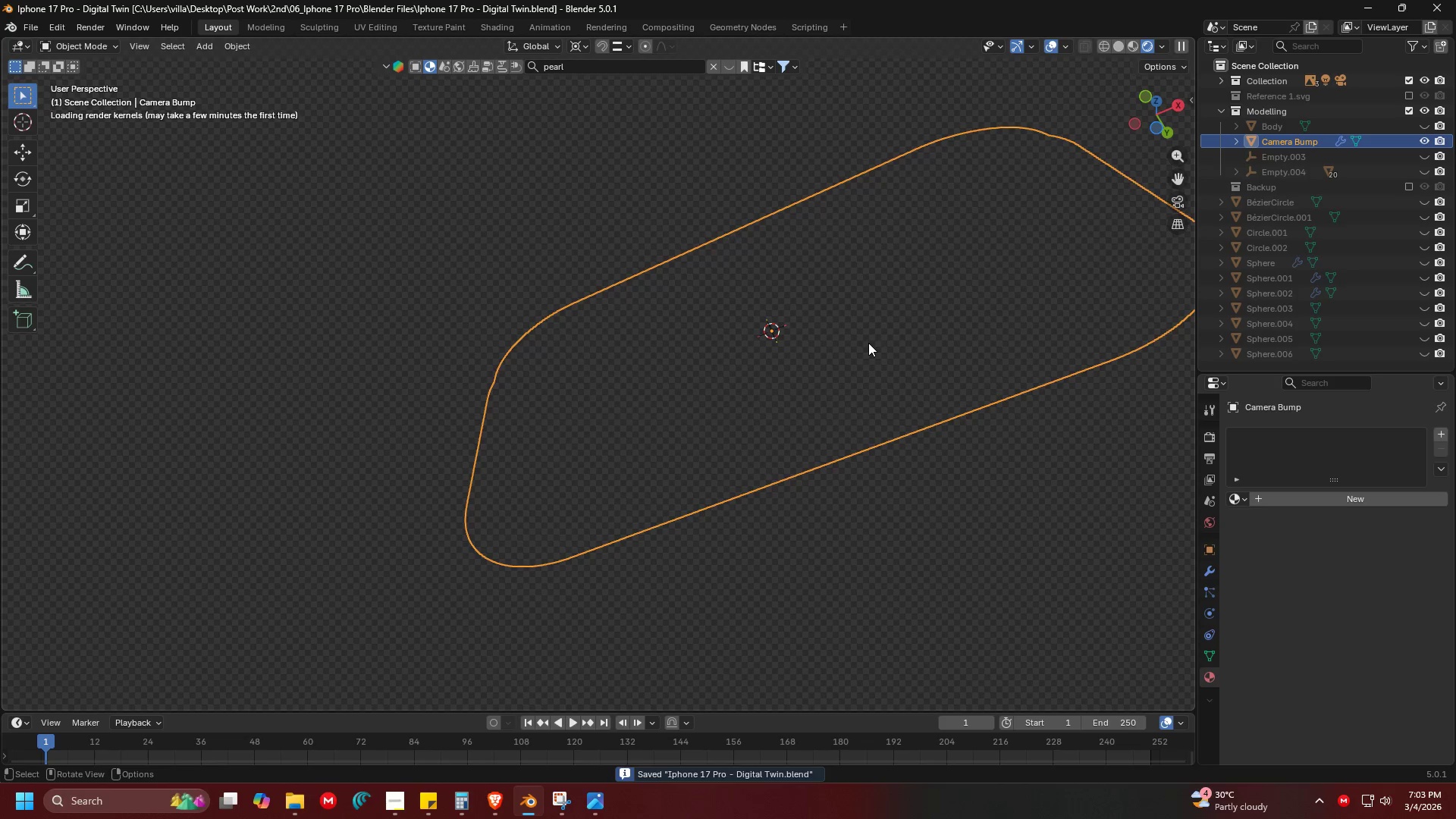 
key(Shift+ShiftLeft)
 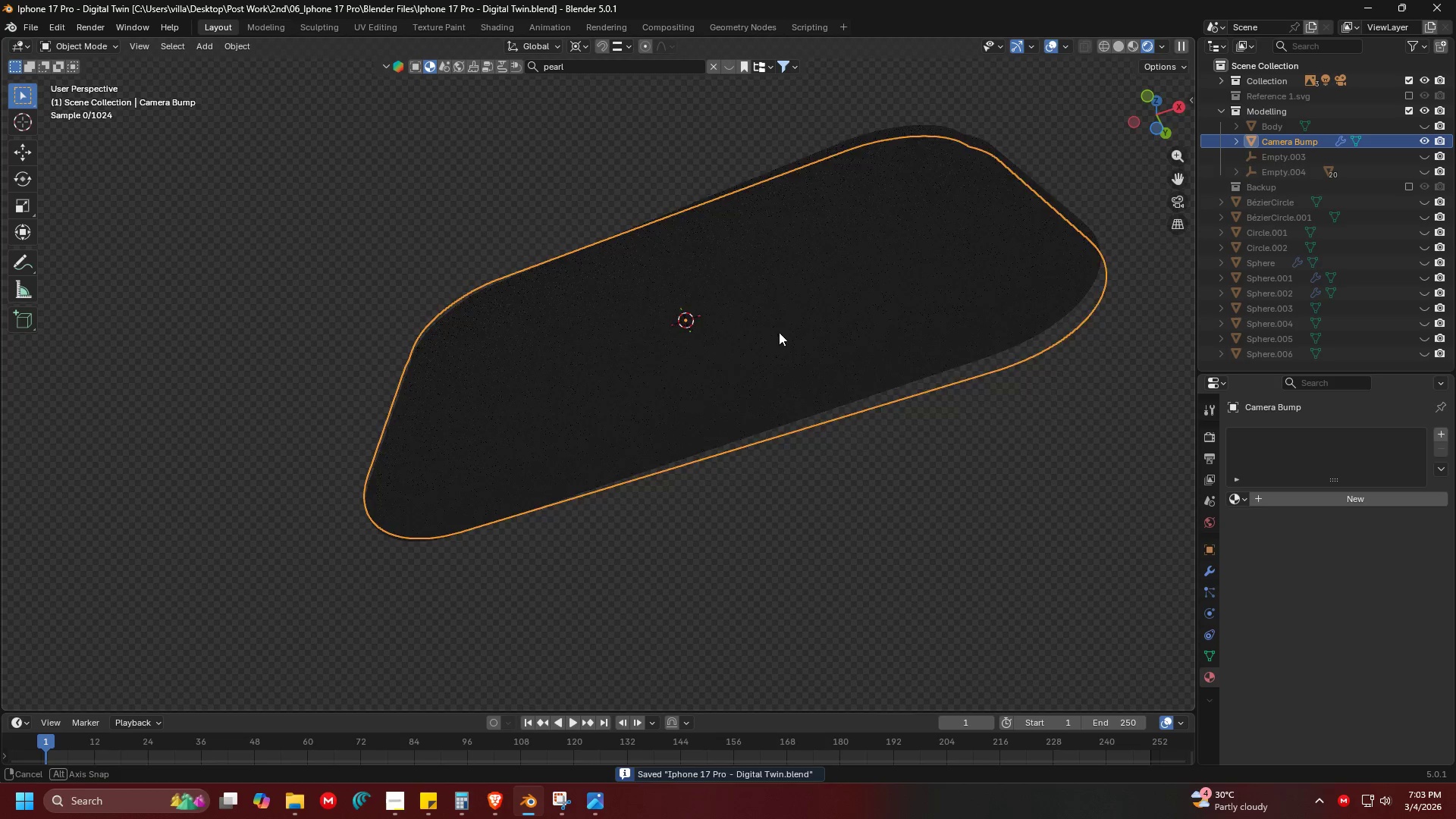 
key(Alt+H)
 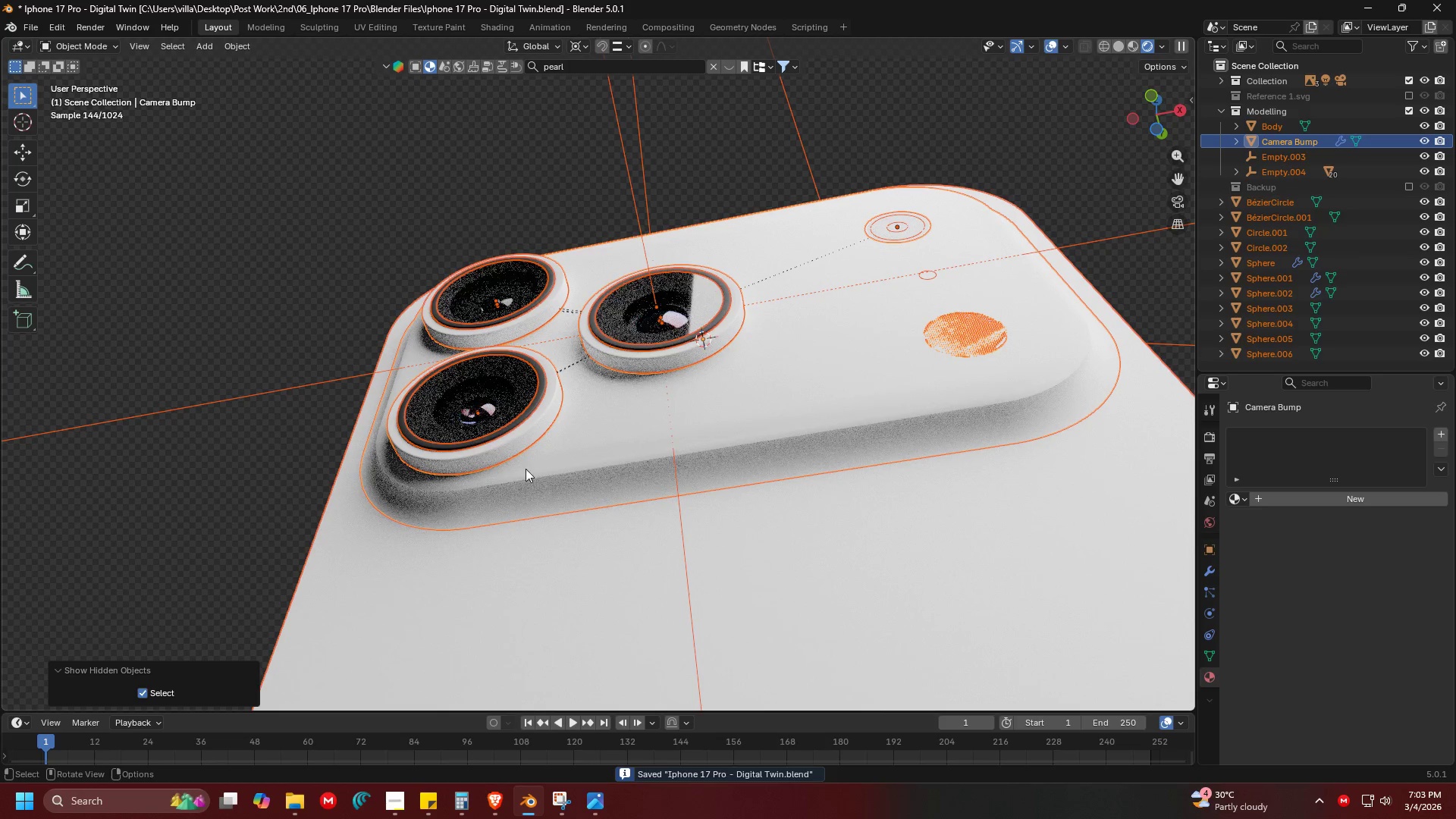 
scroll: coordinate [561, 472], scroll_direction: up, amount: 6.0
 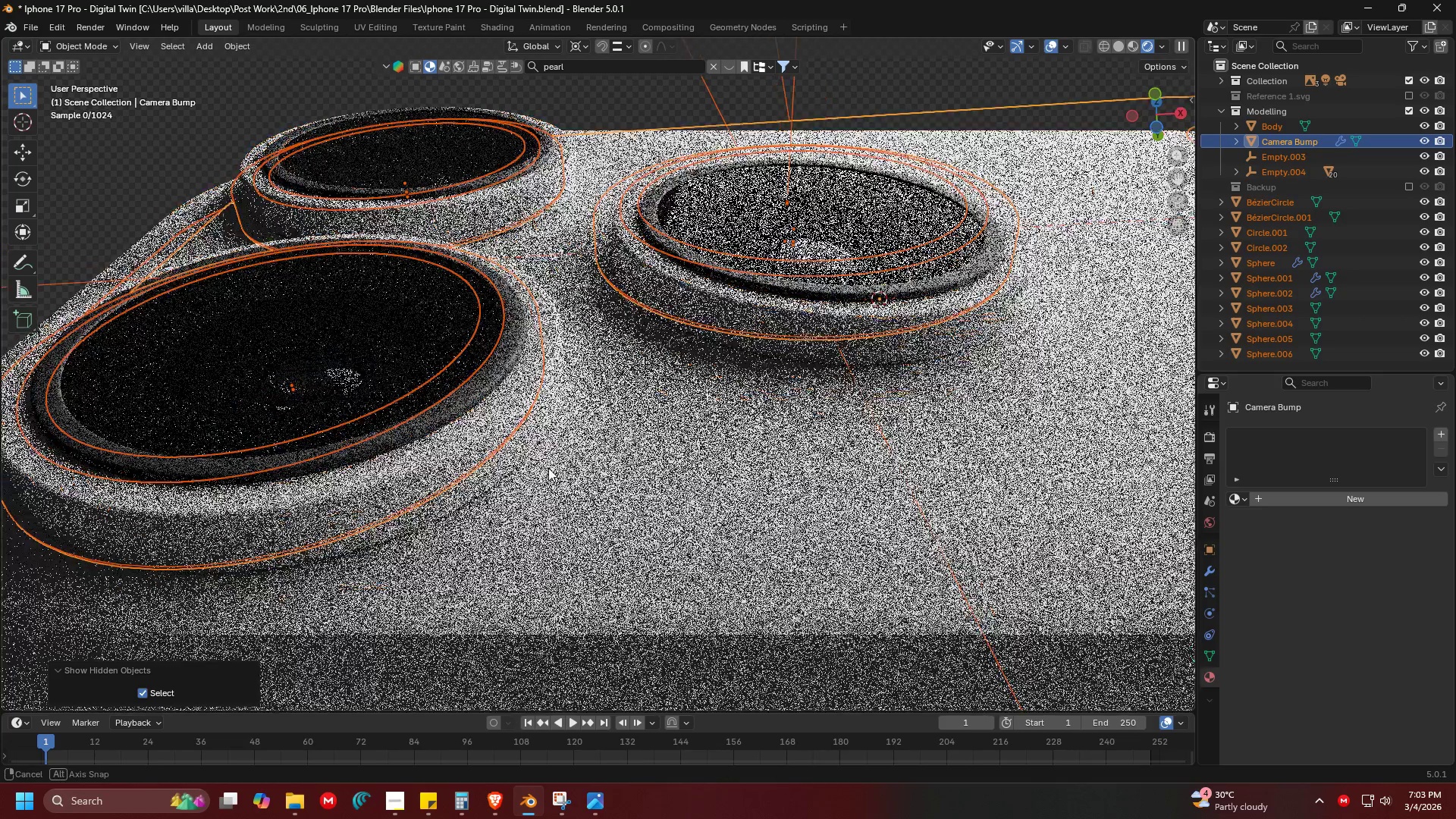 
hold_key(key=ShiftLeft, duration=0.33)
 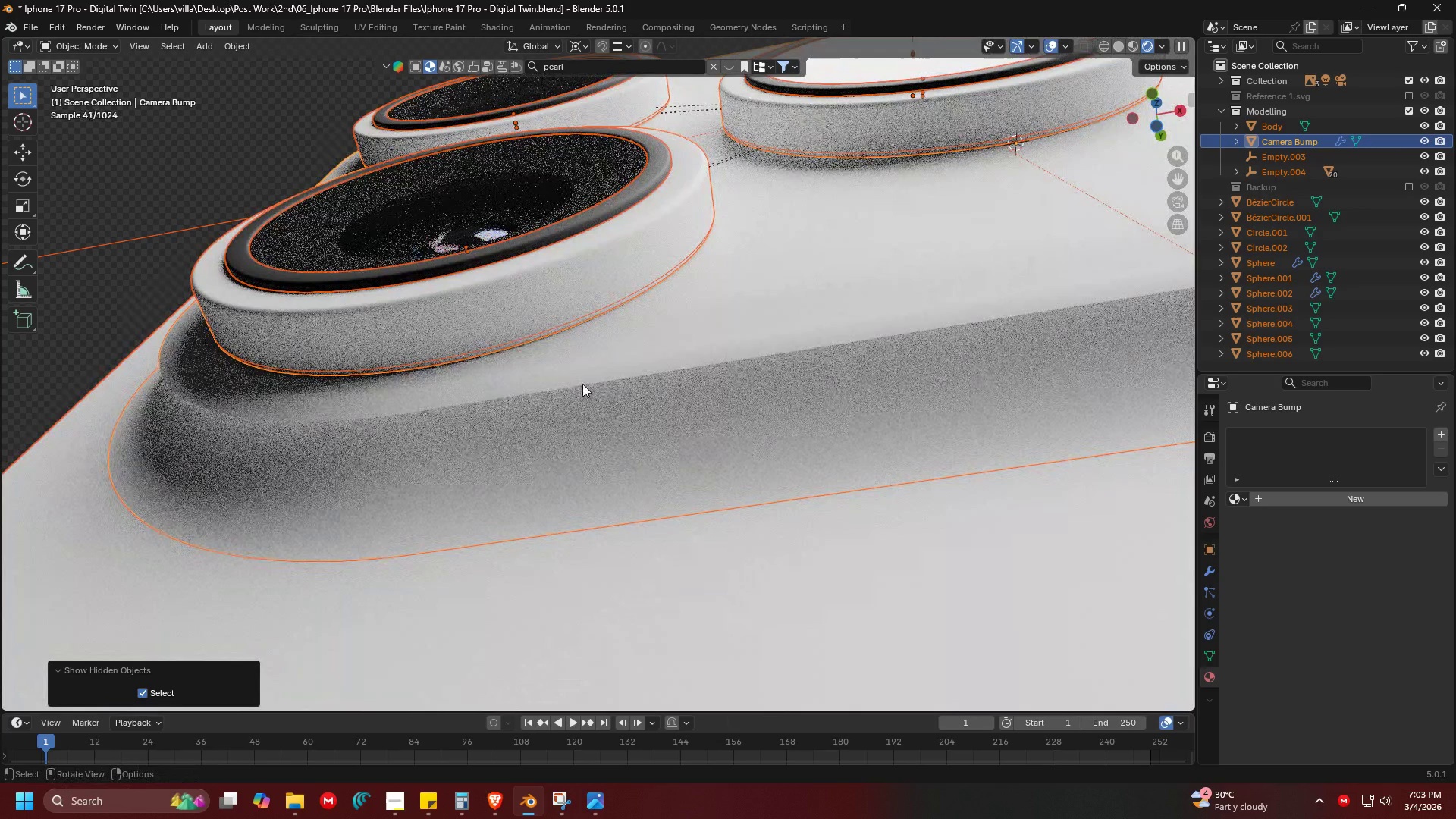 
right_click([611, 373])
 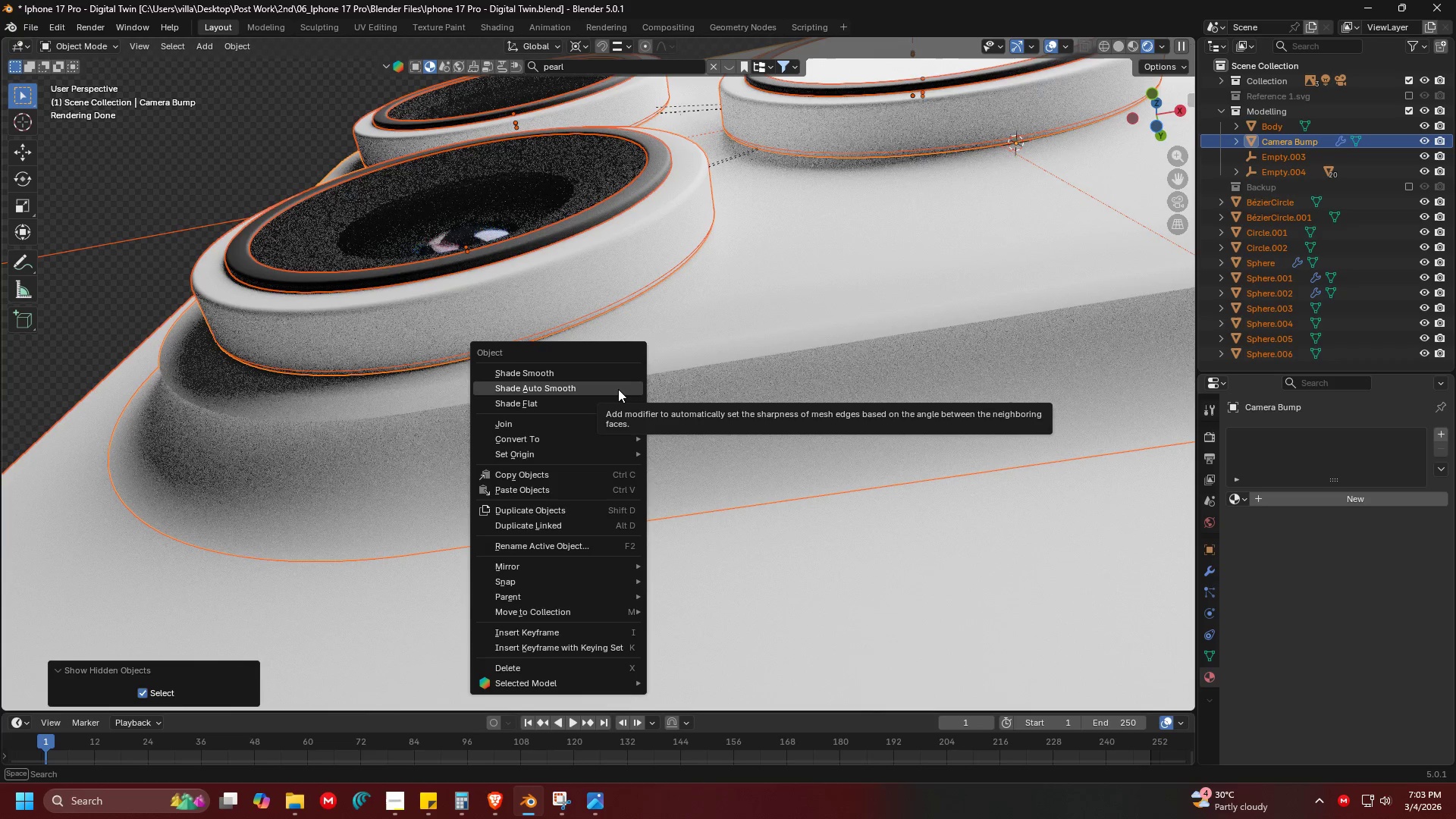 
left_click([618, 389])
 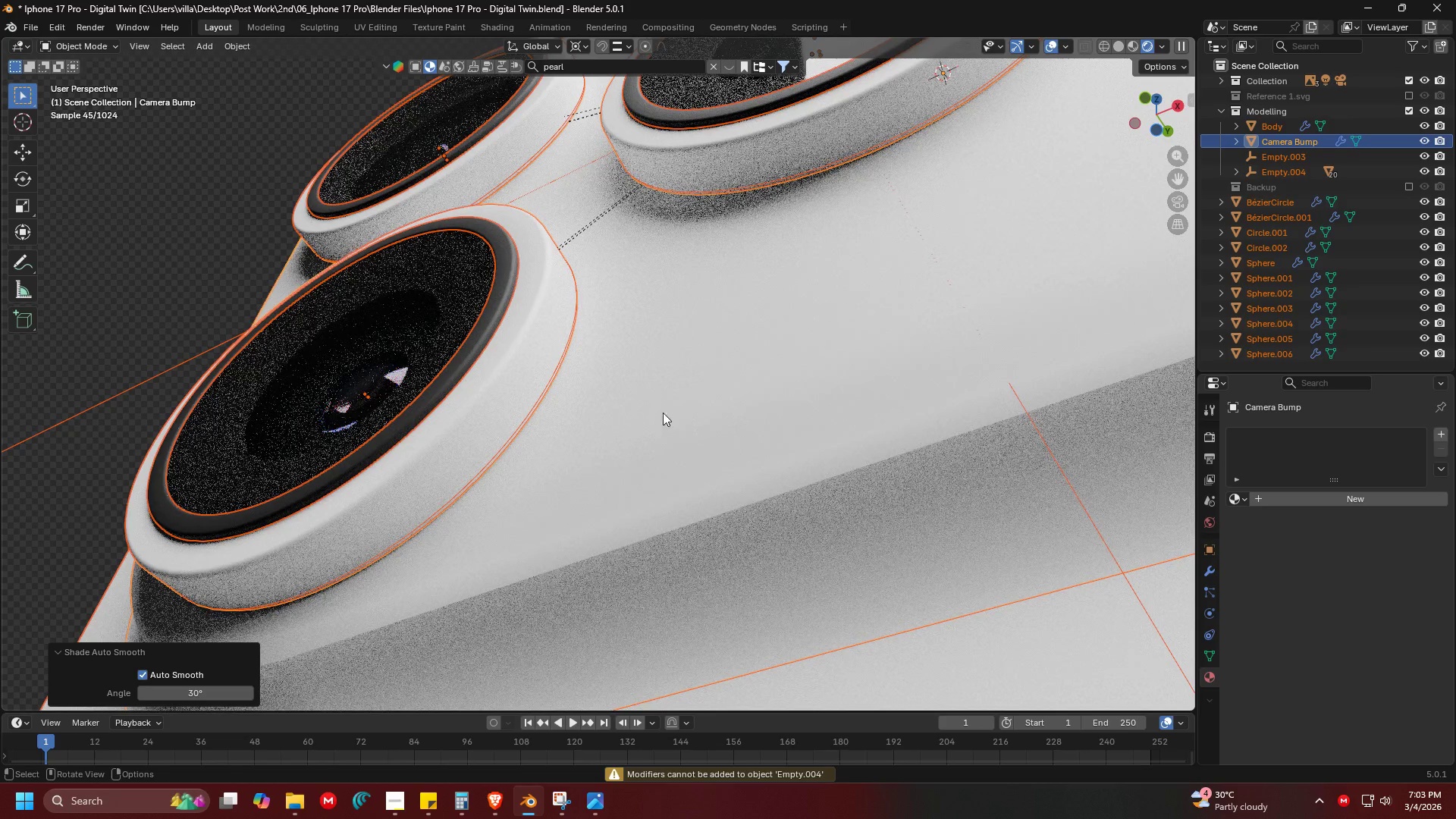 
key(Tab)
 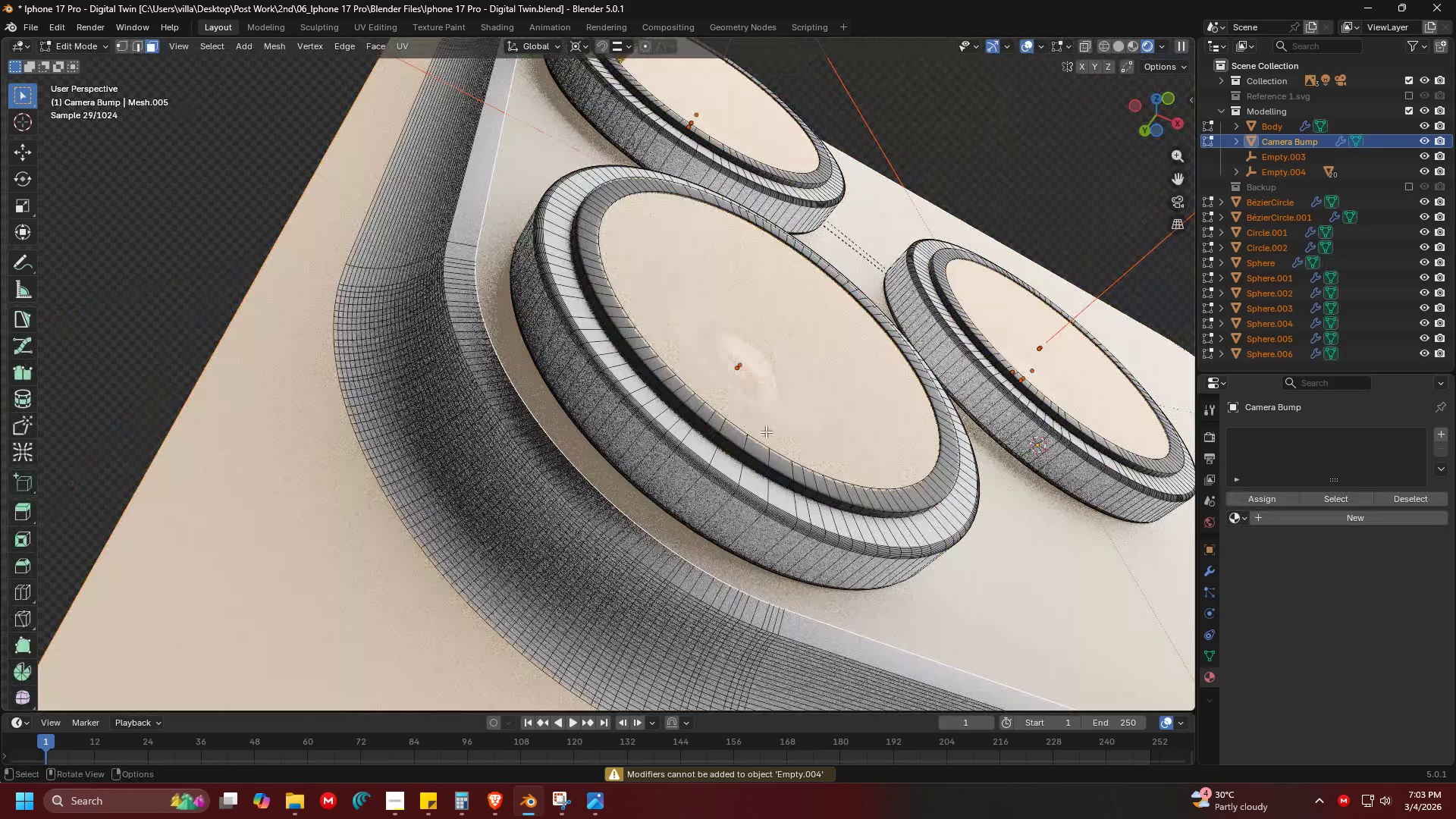 
hold_key(key=ShiftLeft, duration=0.39)
 